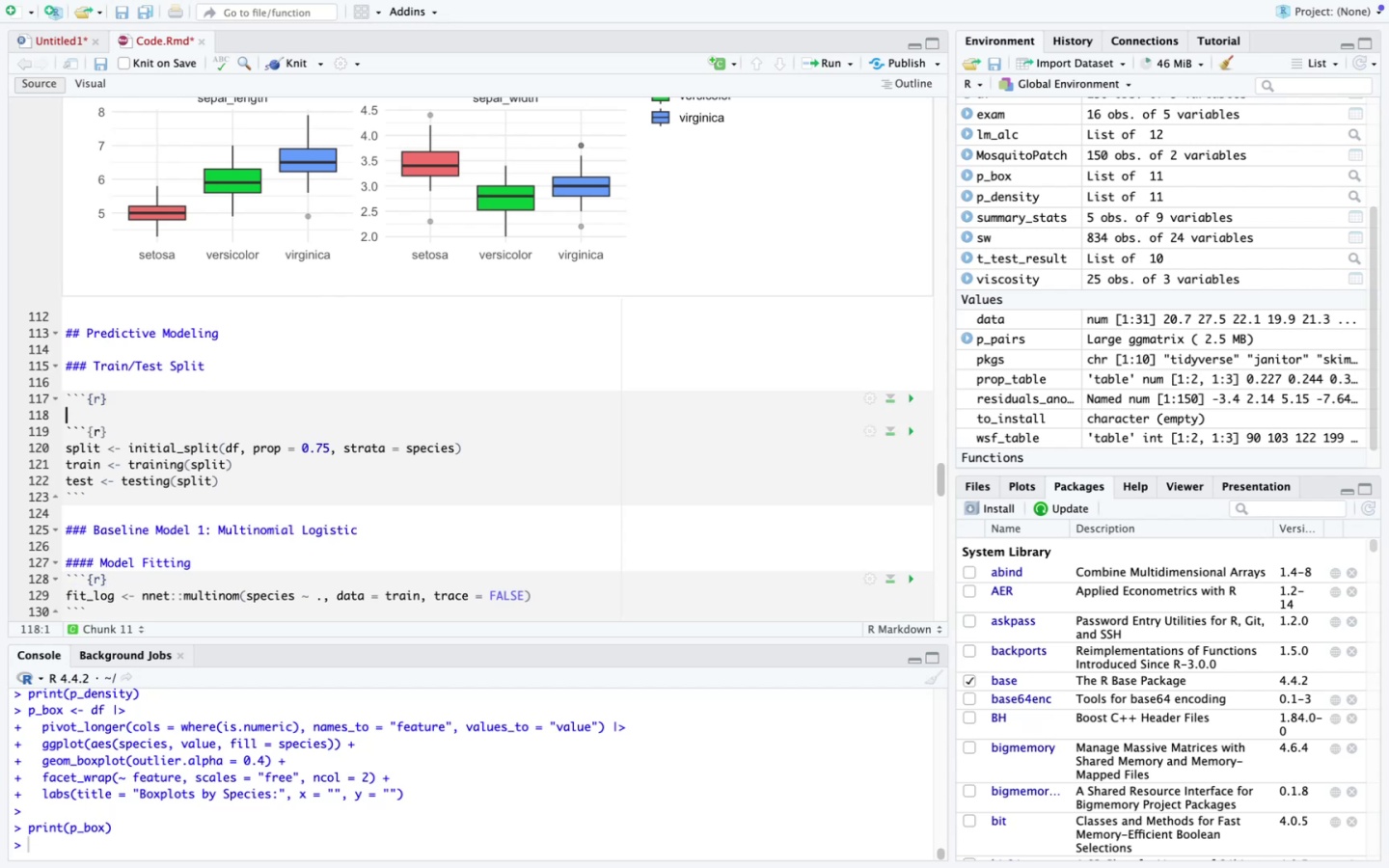 
key(Meta+V)
 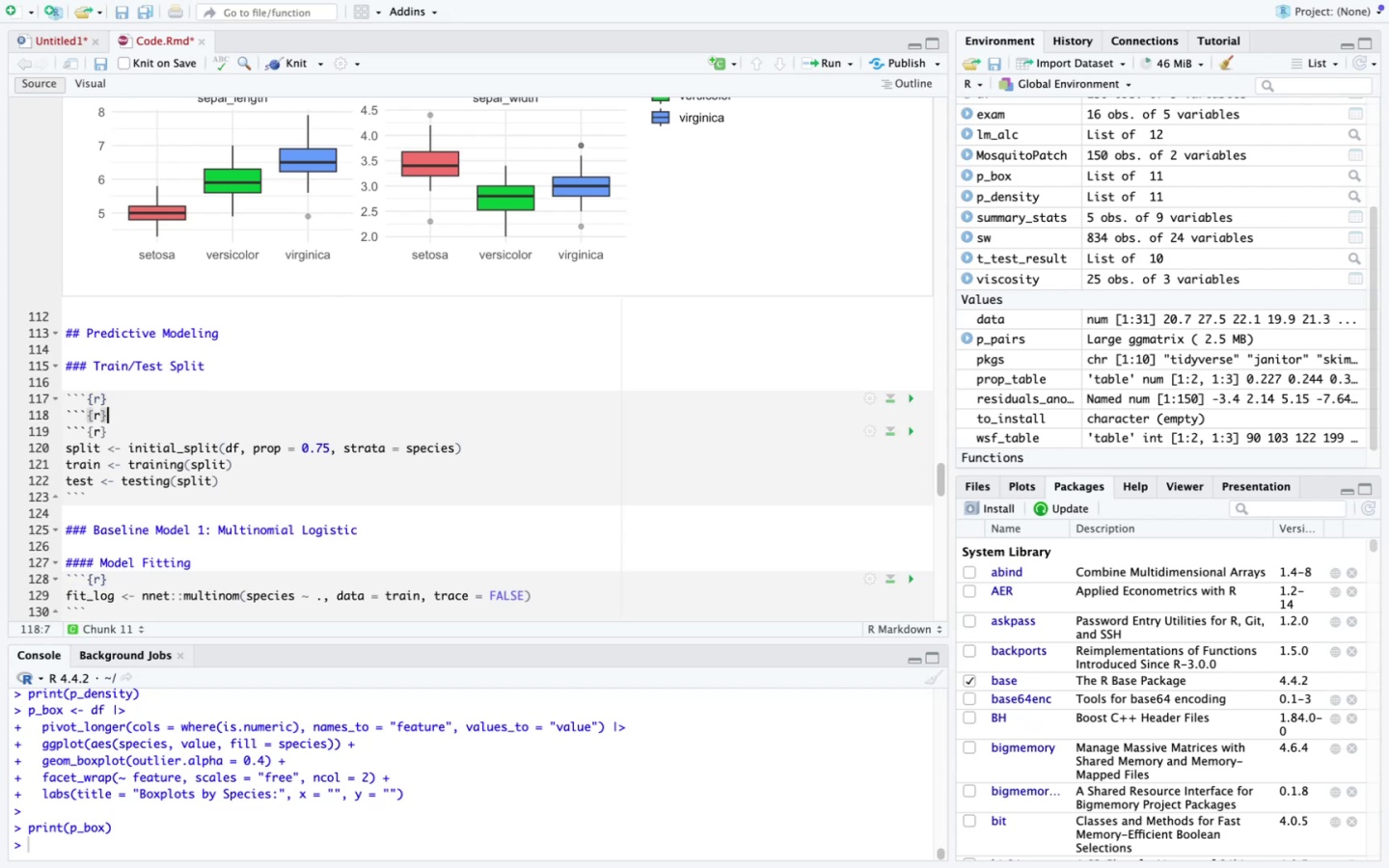 
key(Backspace)
 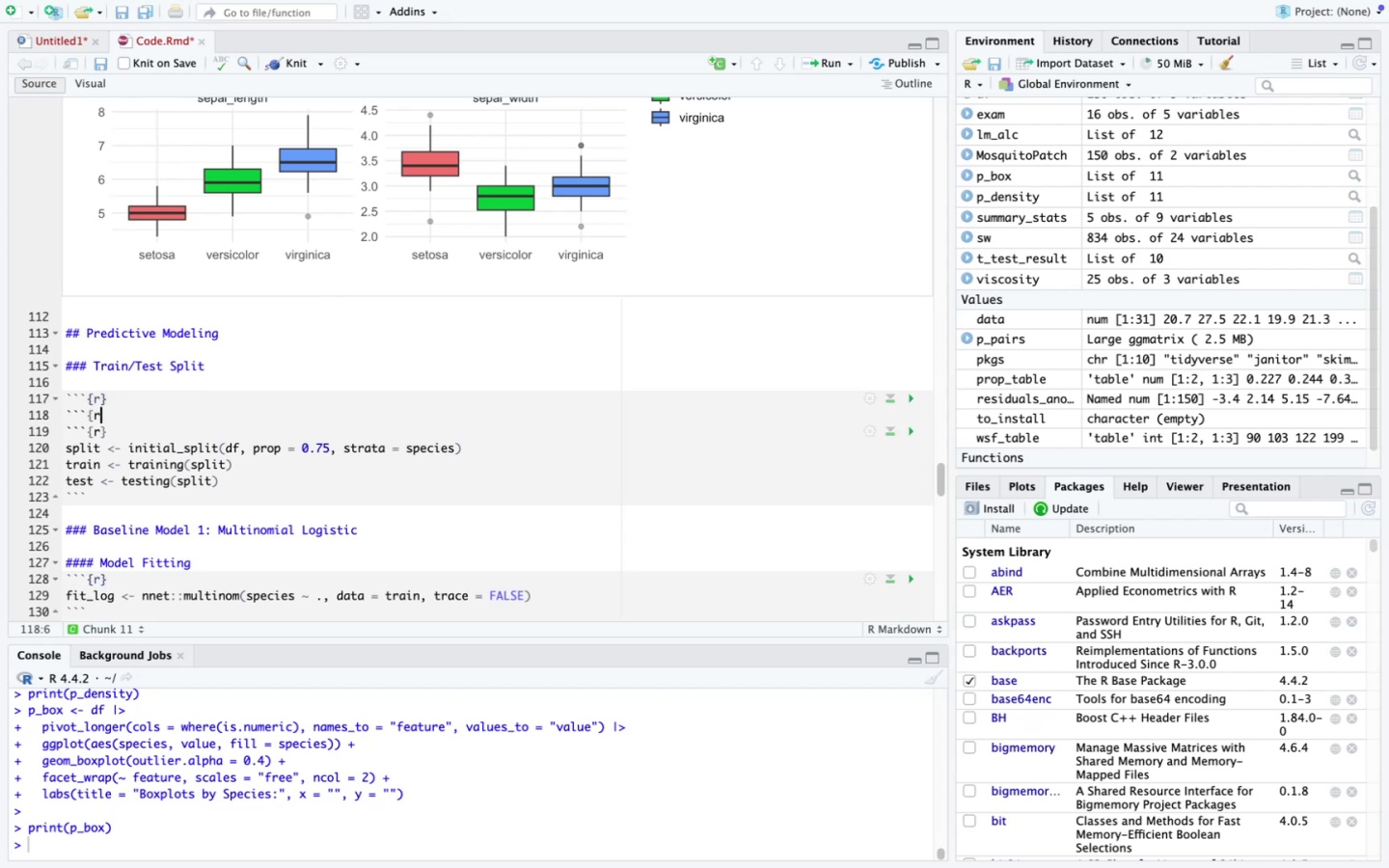 
key(Backspace)
 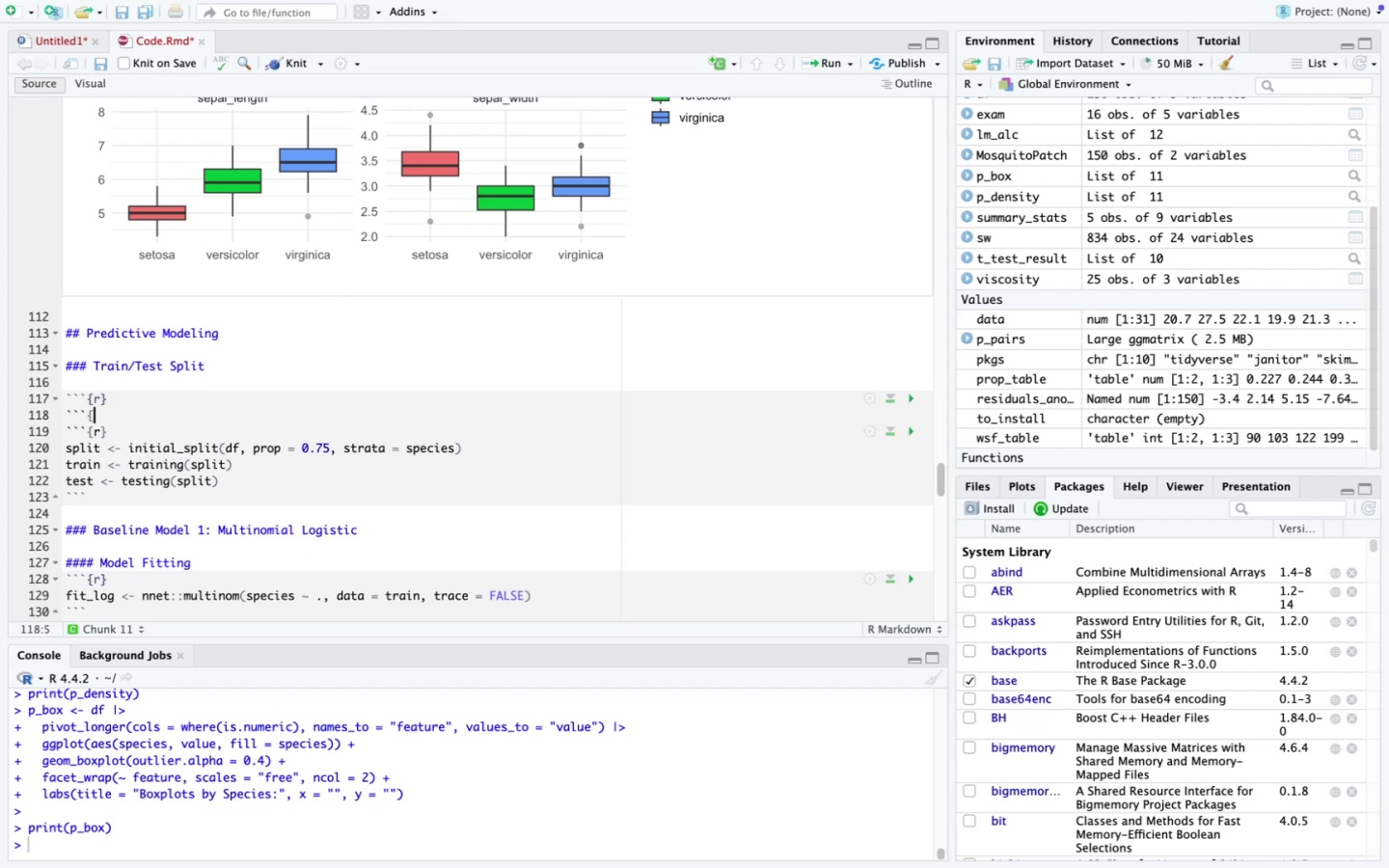 
key(Backspace)
 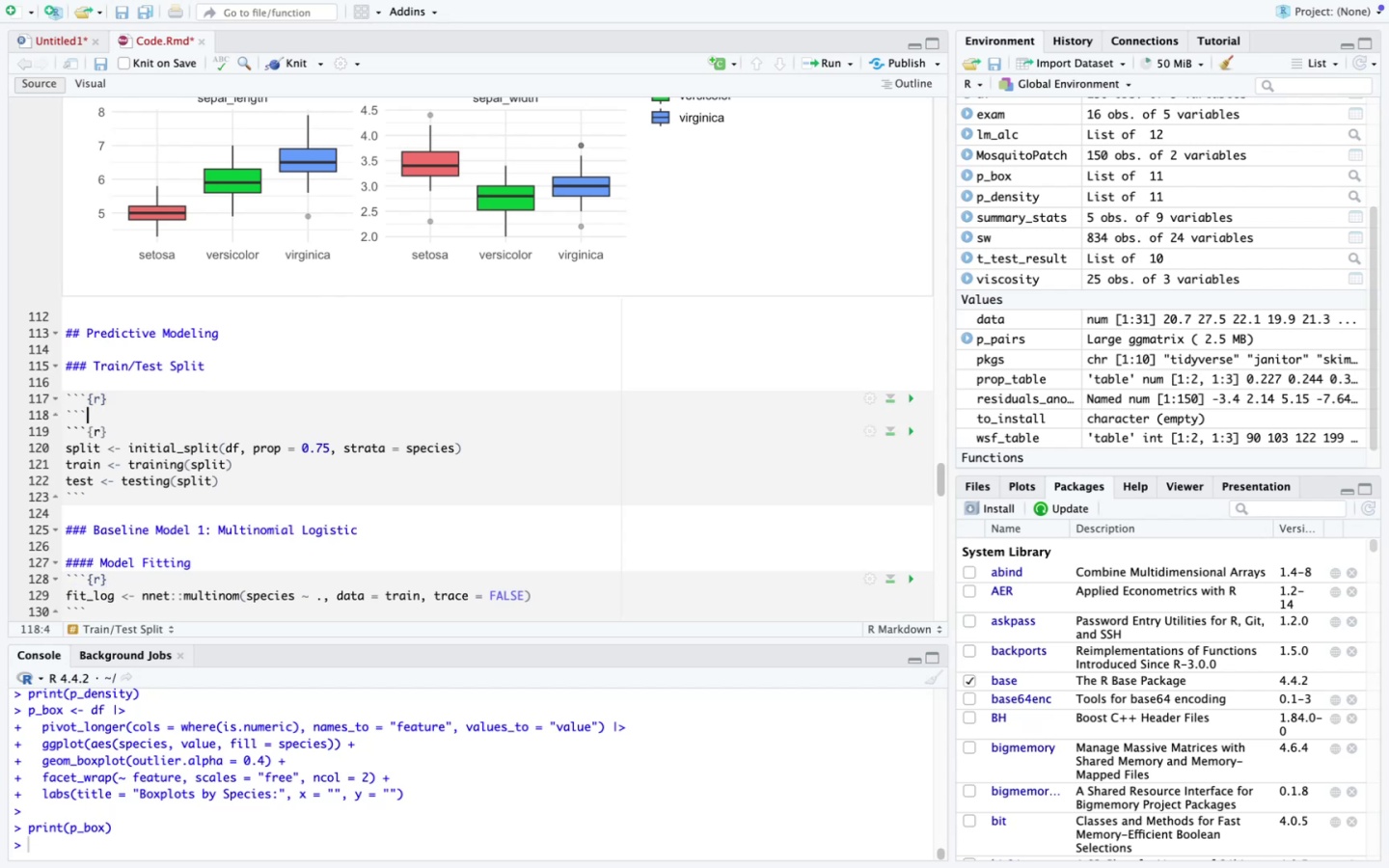 
key(Enter)
 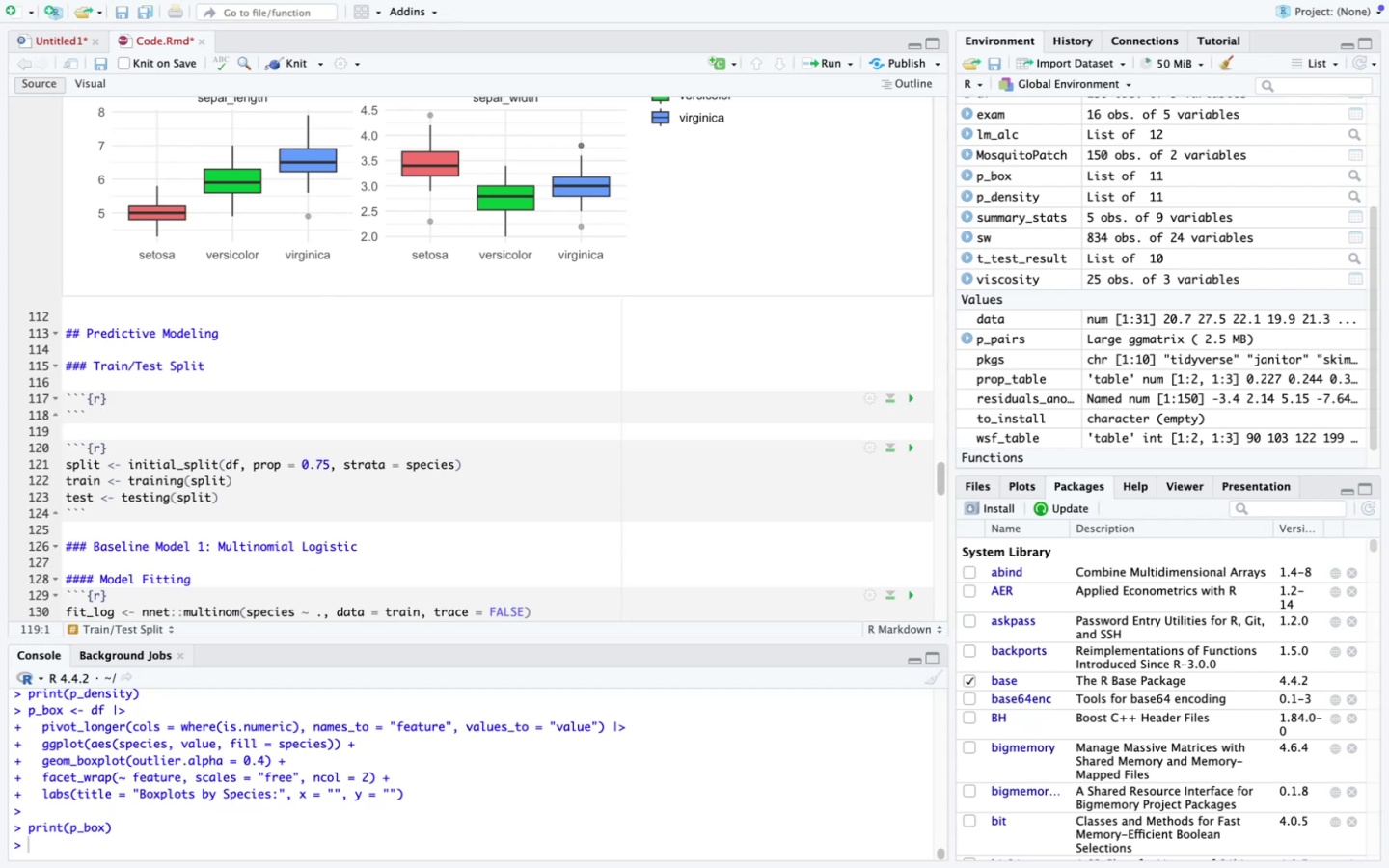 
key(ArrowUp)
 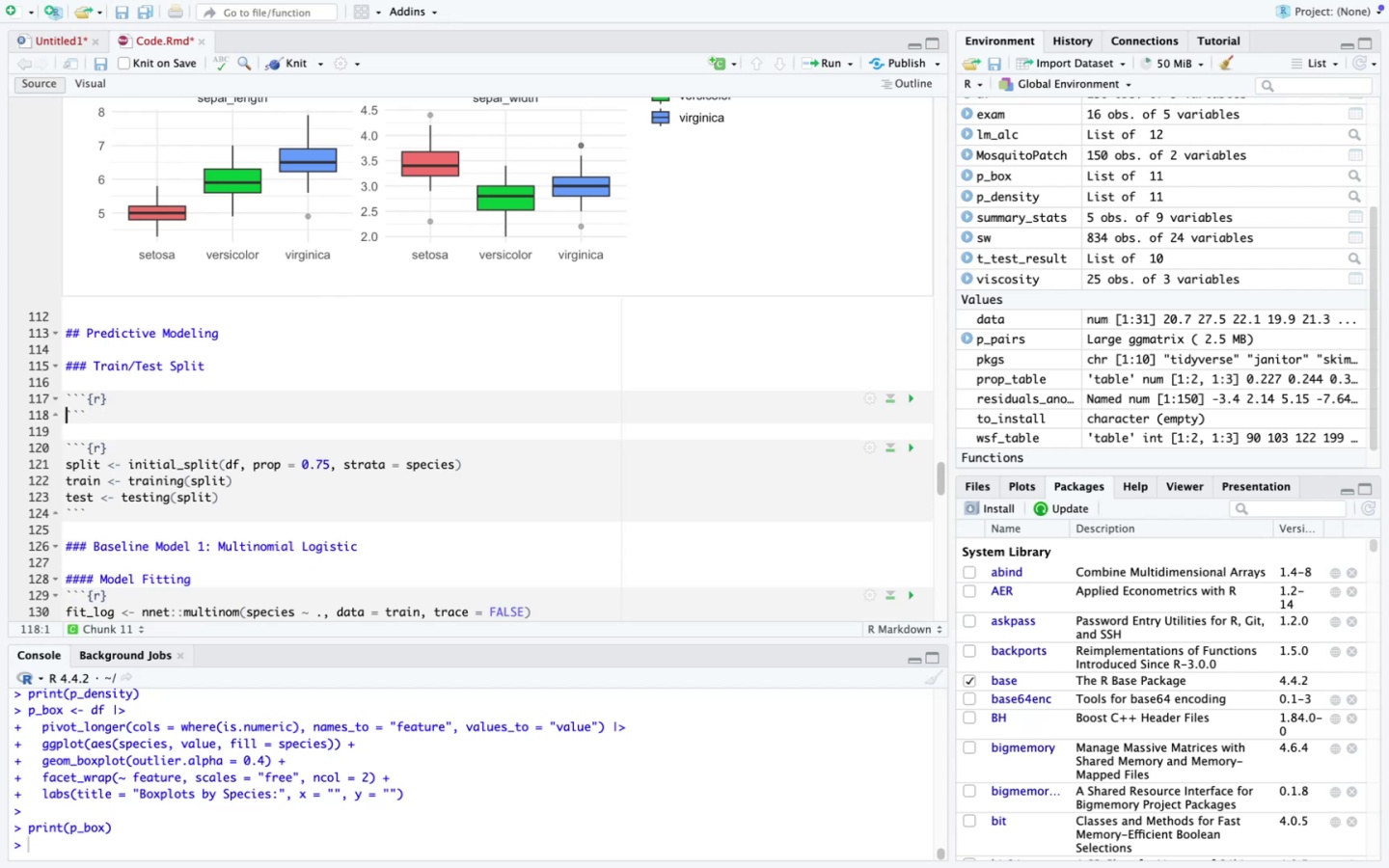 
key(ArrowRight)
 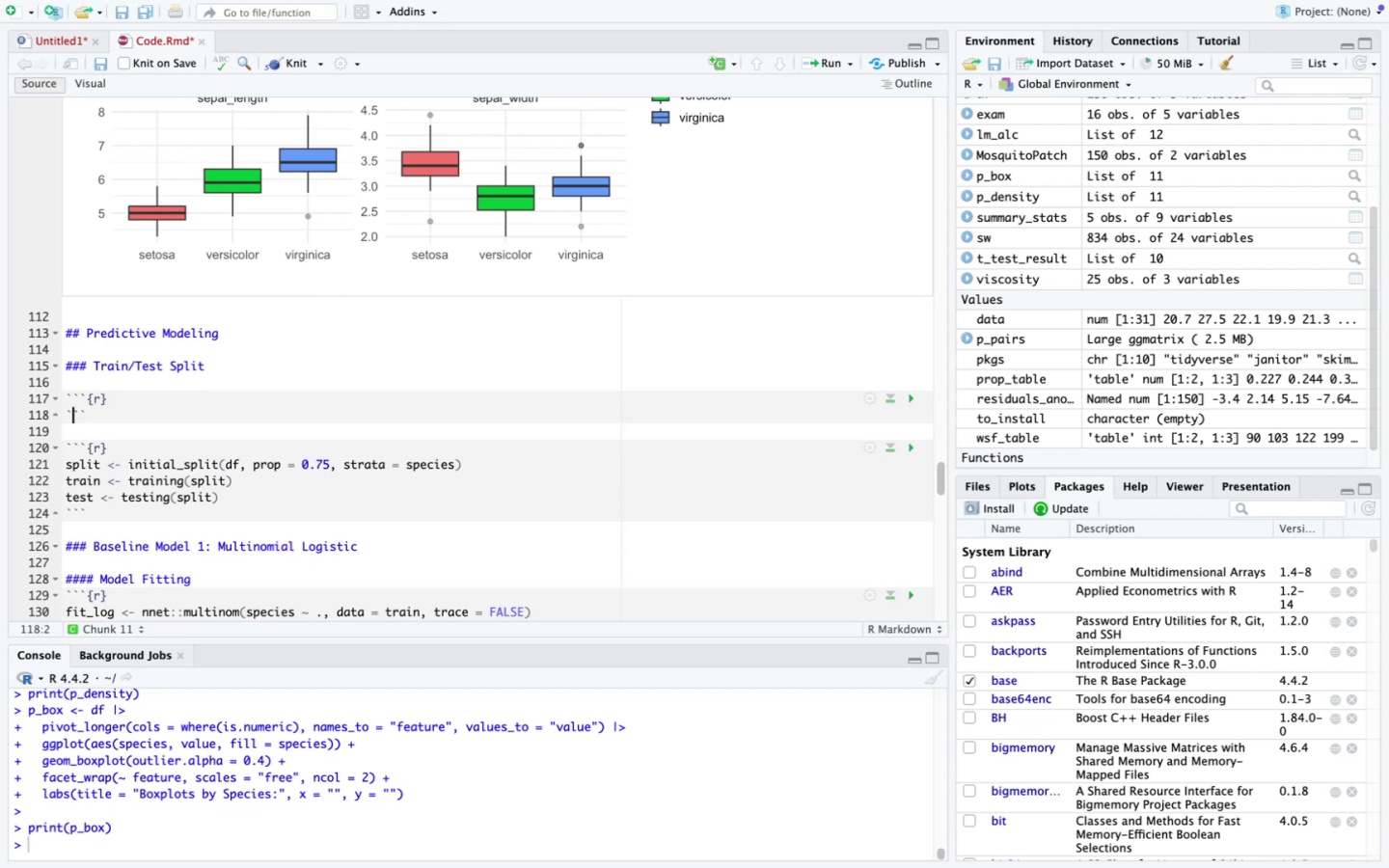 
key(ArrowRight)
 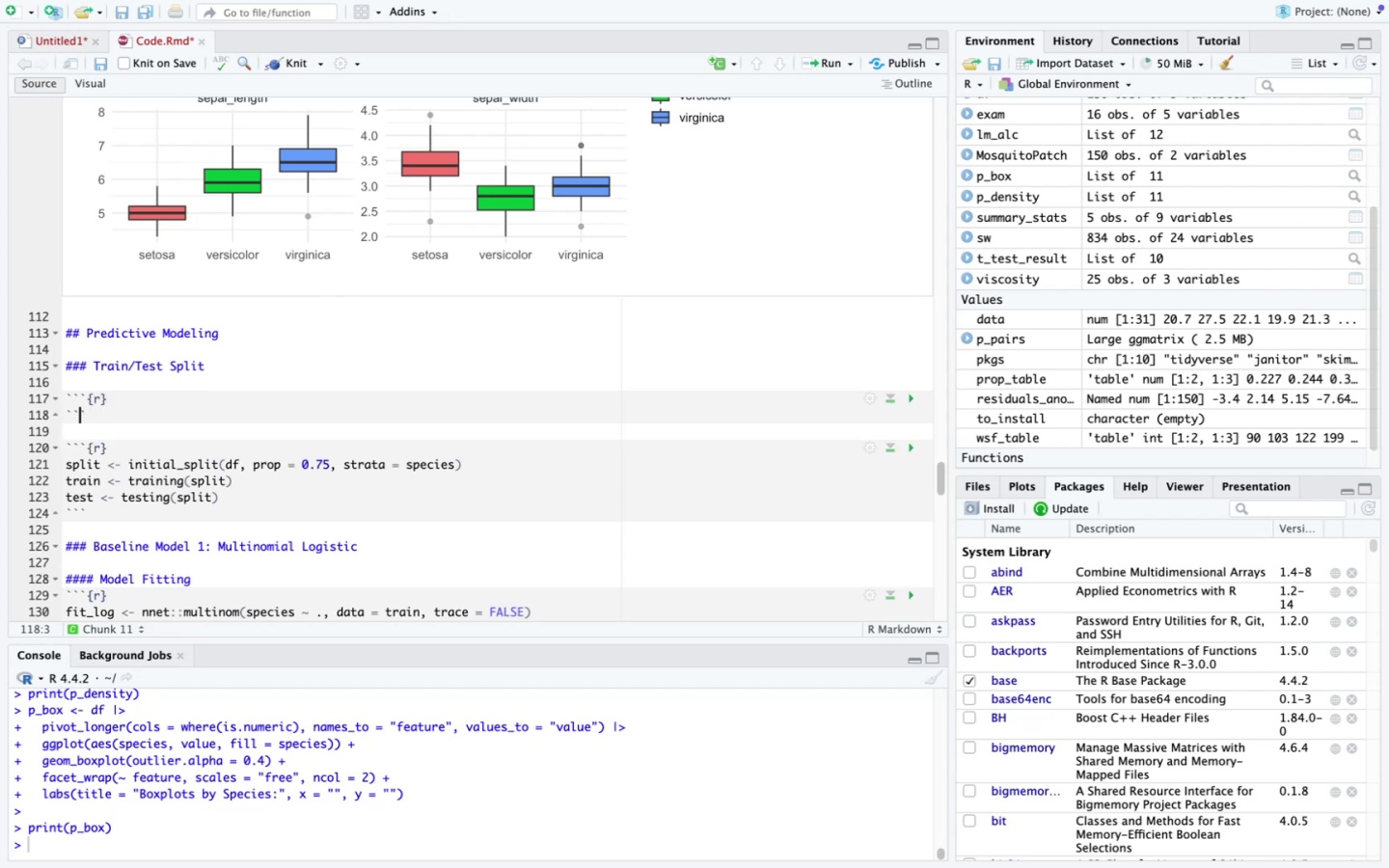 
key(ArrowRight)
 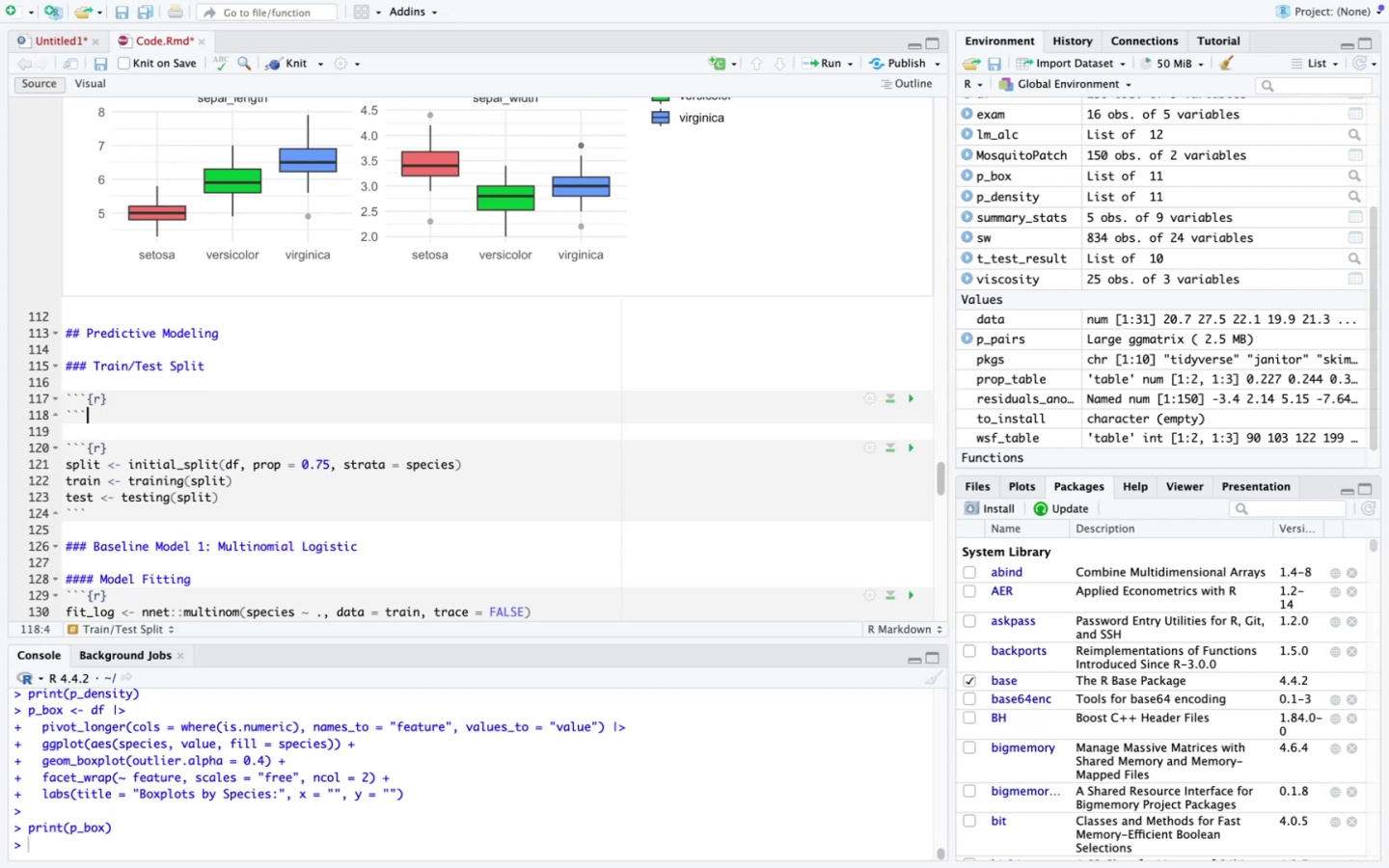 
key(ArrowUp)
 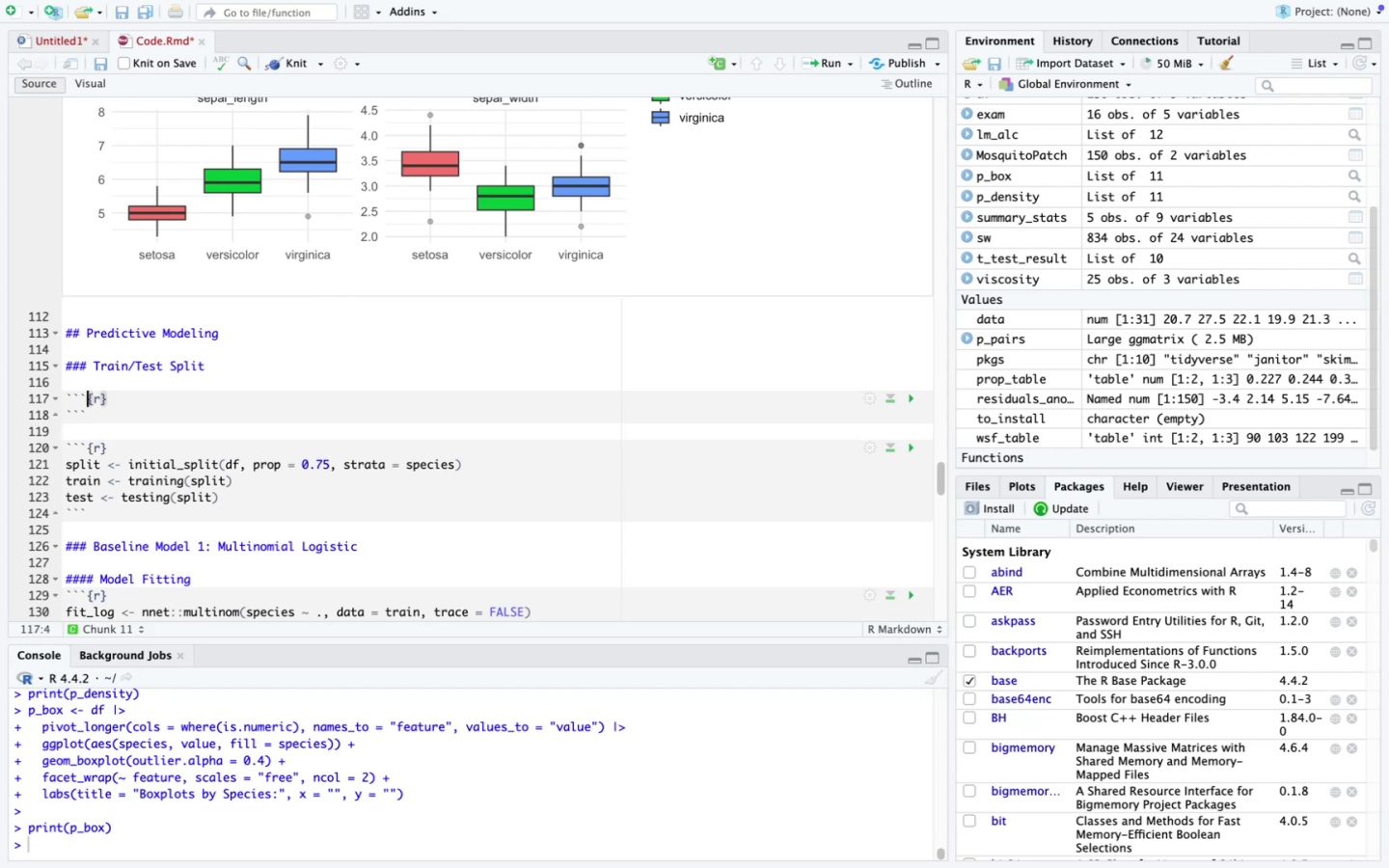 
key(ArrowRight)
 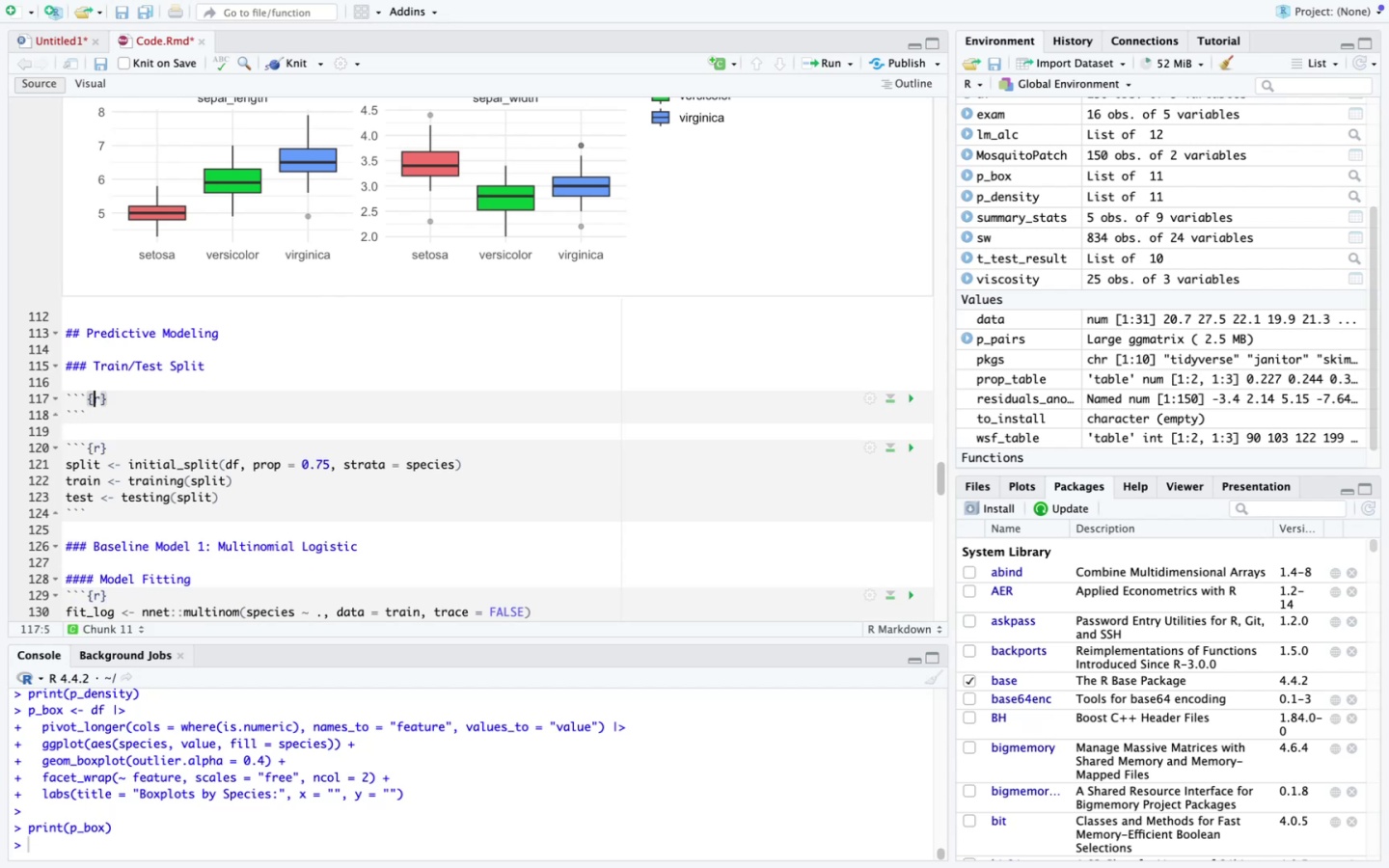 
key(ArrowRight)
 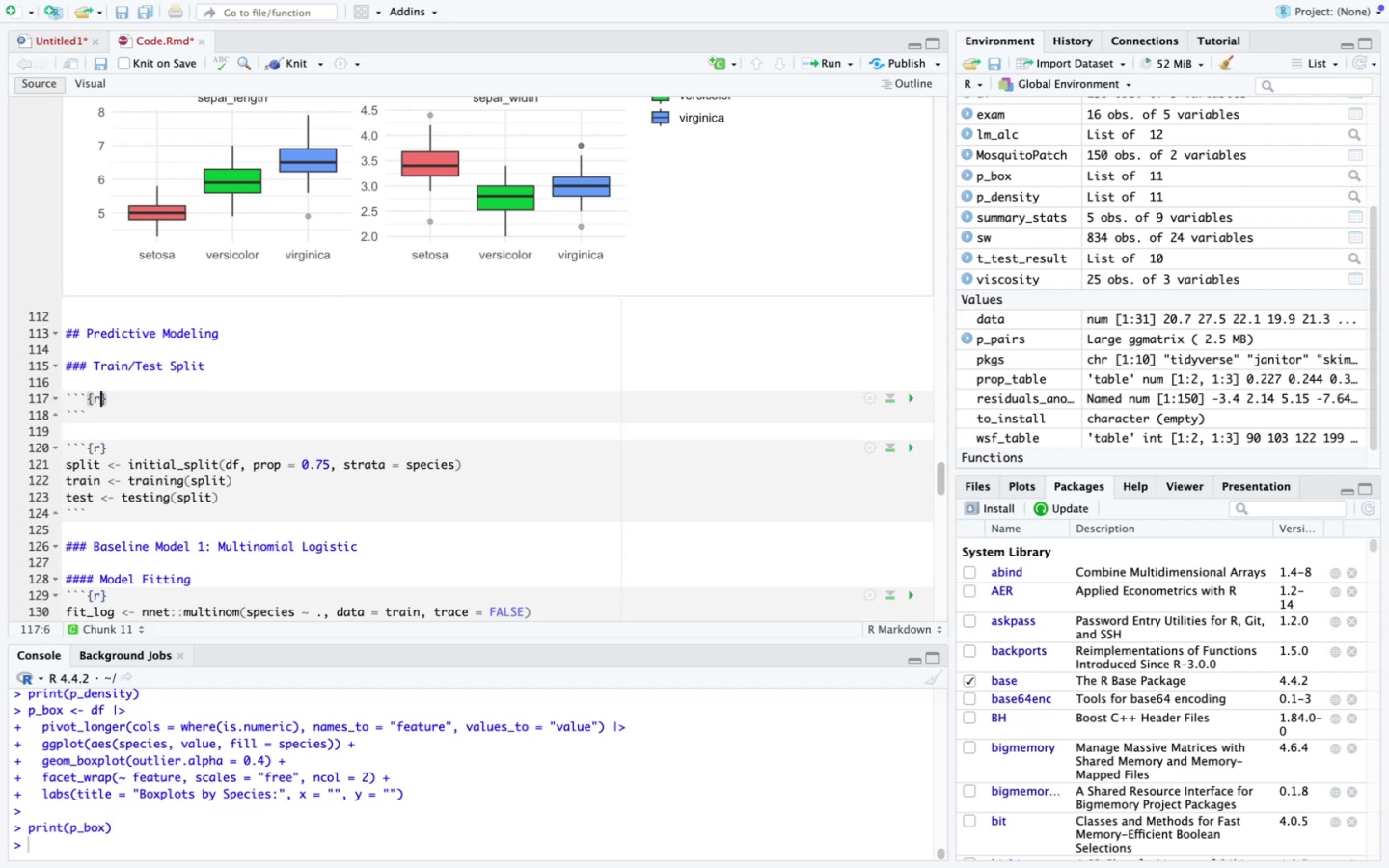 
key(ArrowRight)
 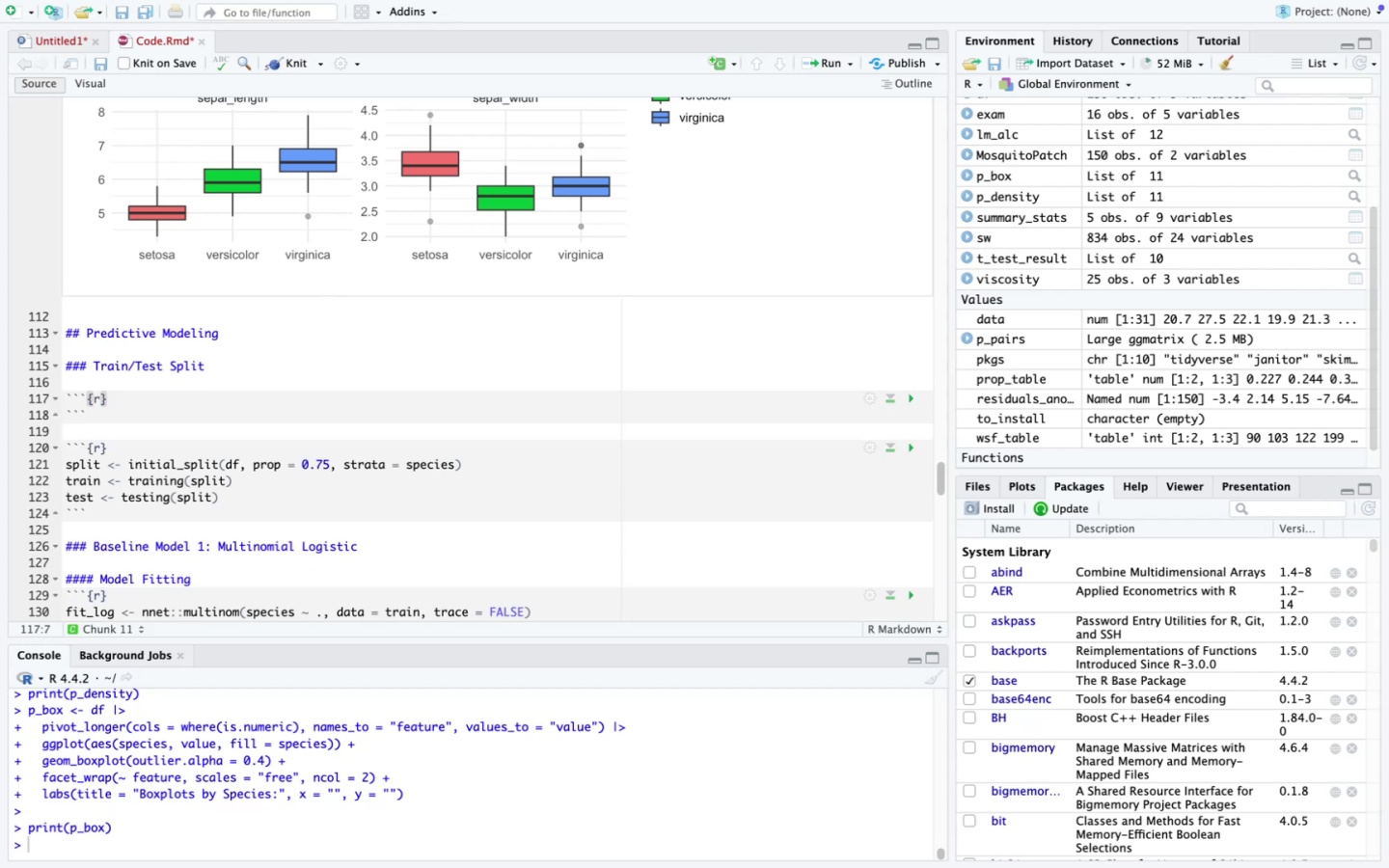 
key(Enter)
 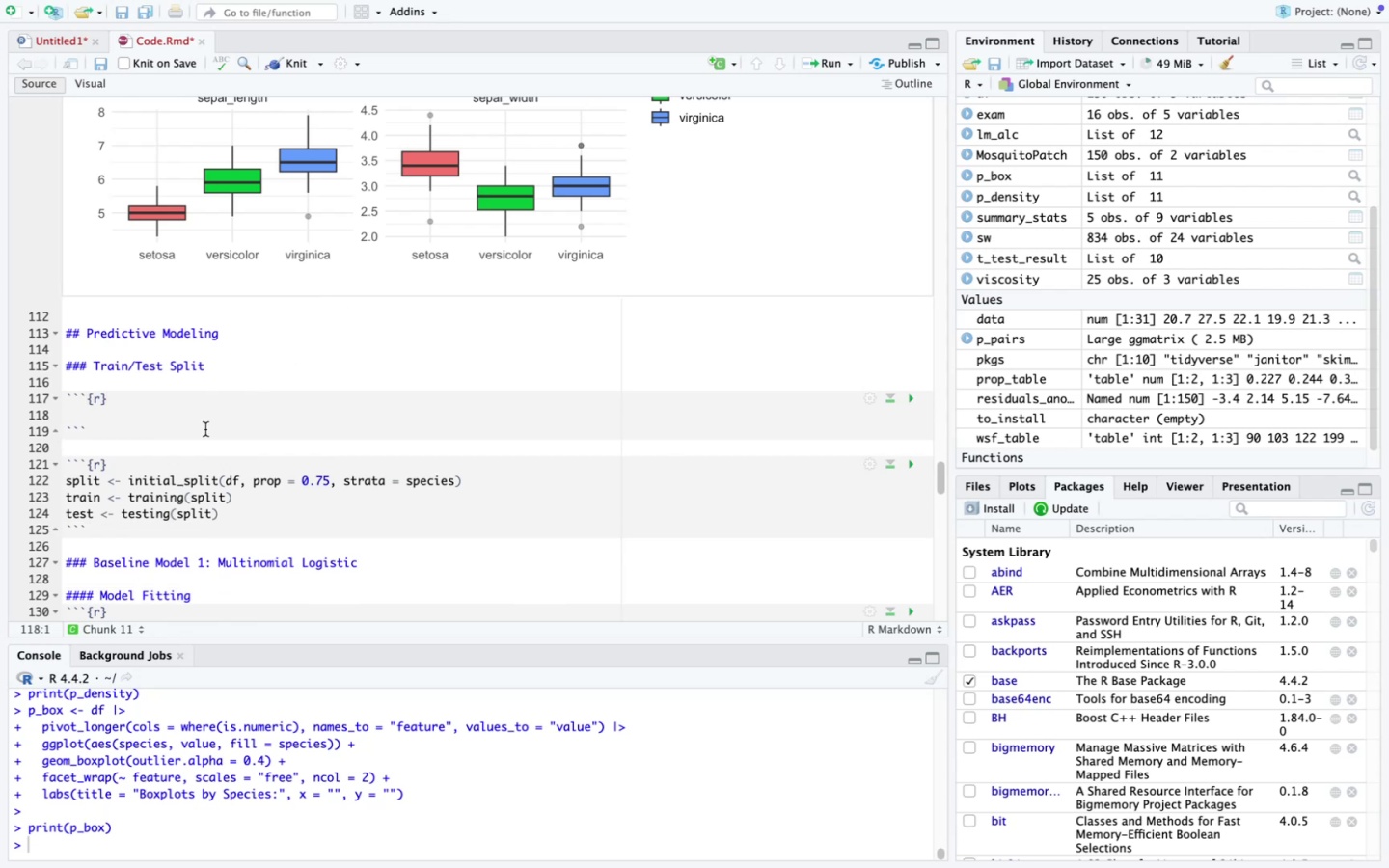 
type(split <- initial)
 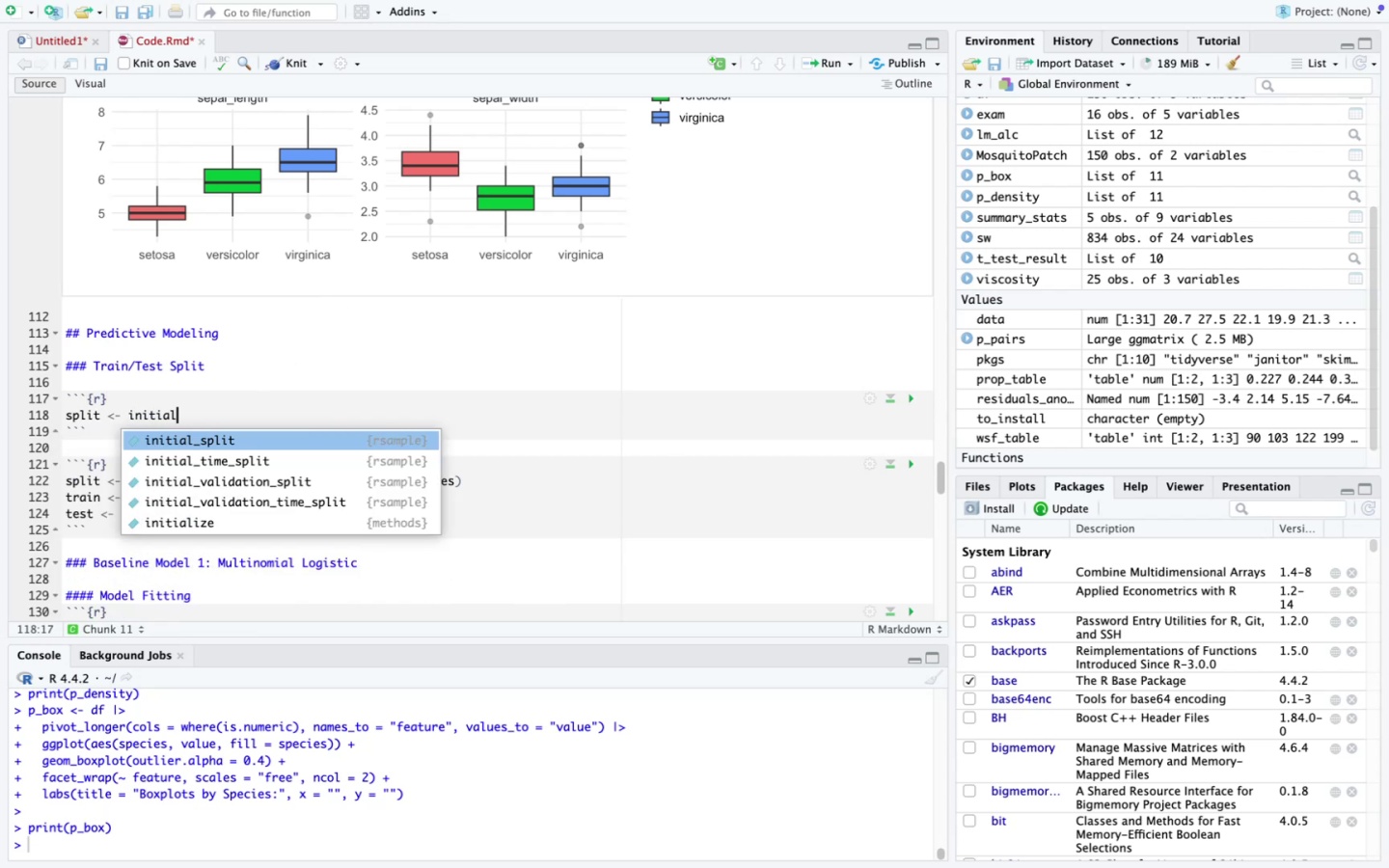 
key(Enter)
 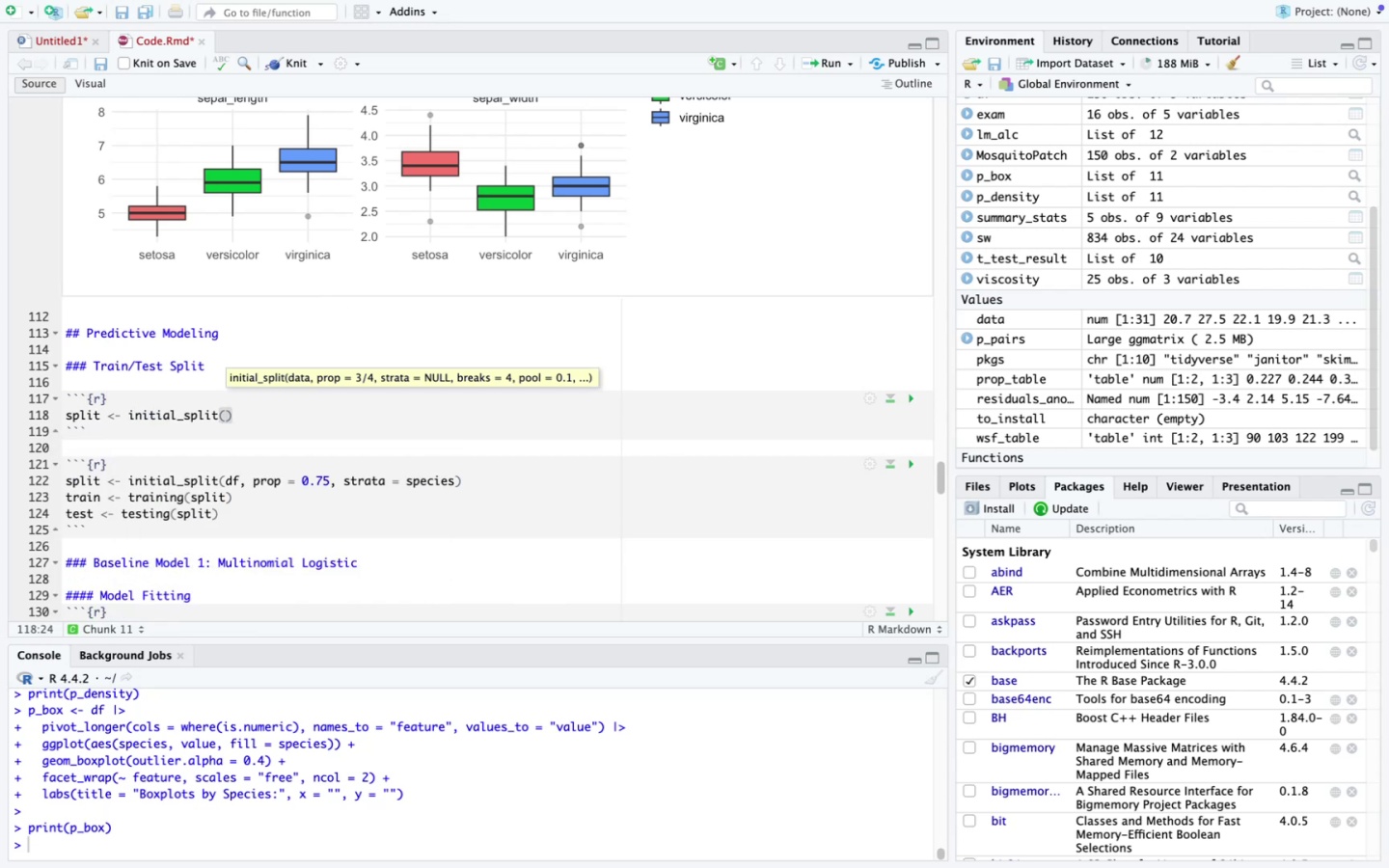 
type(df, prop = 0.75, strata = species)
 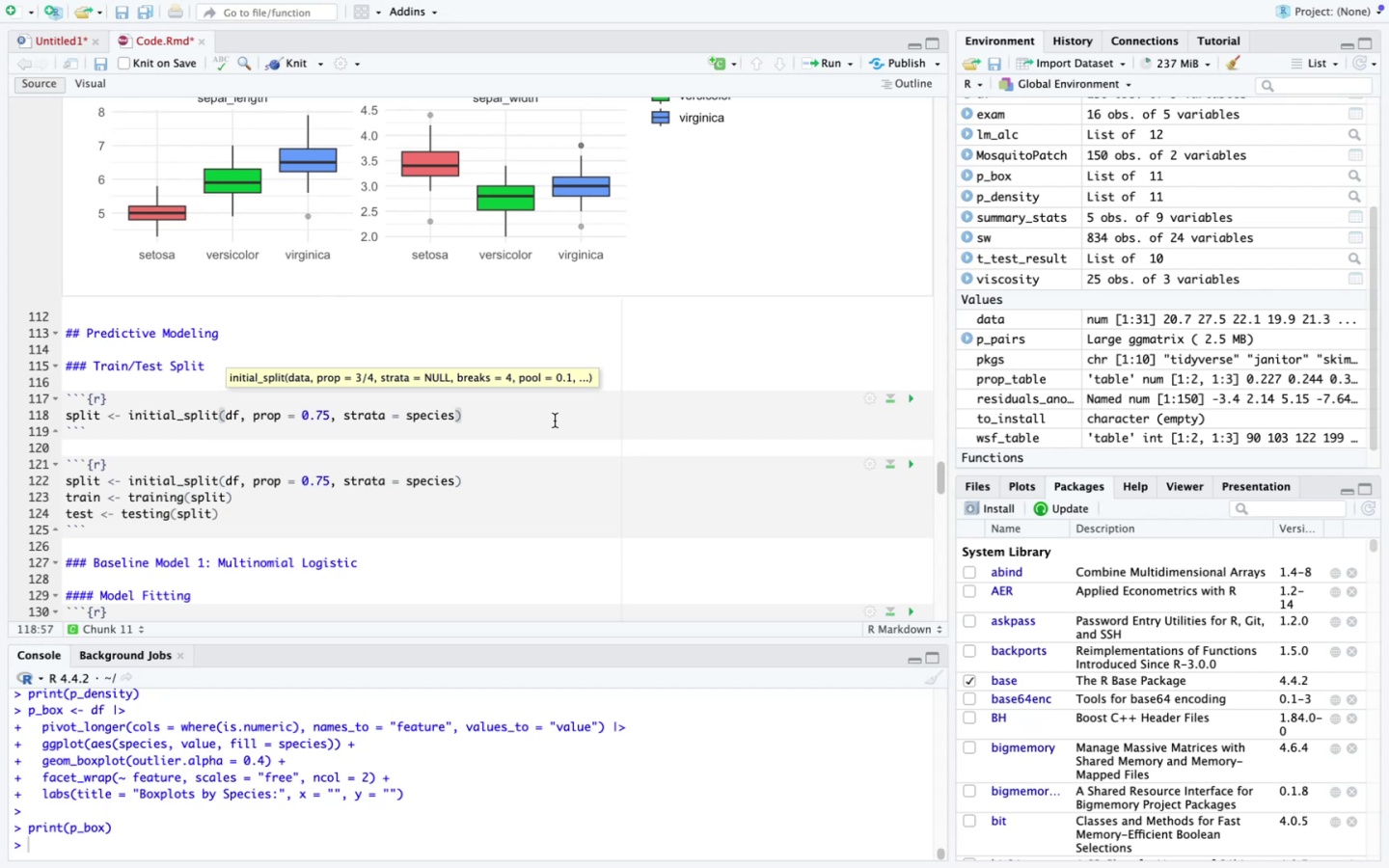 
left_click([550, 409])
 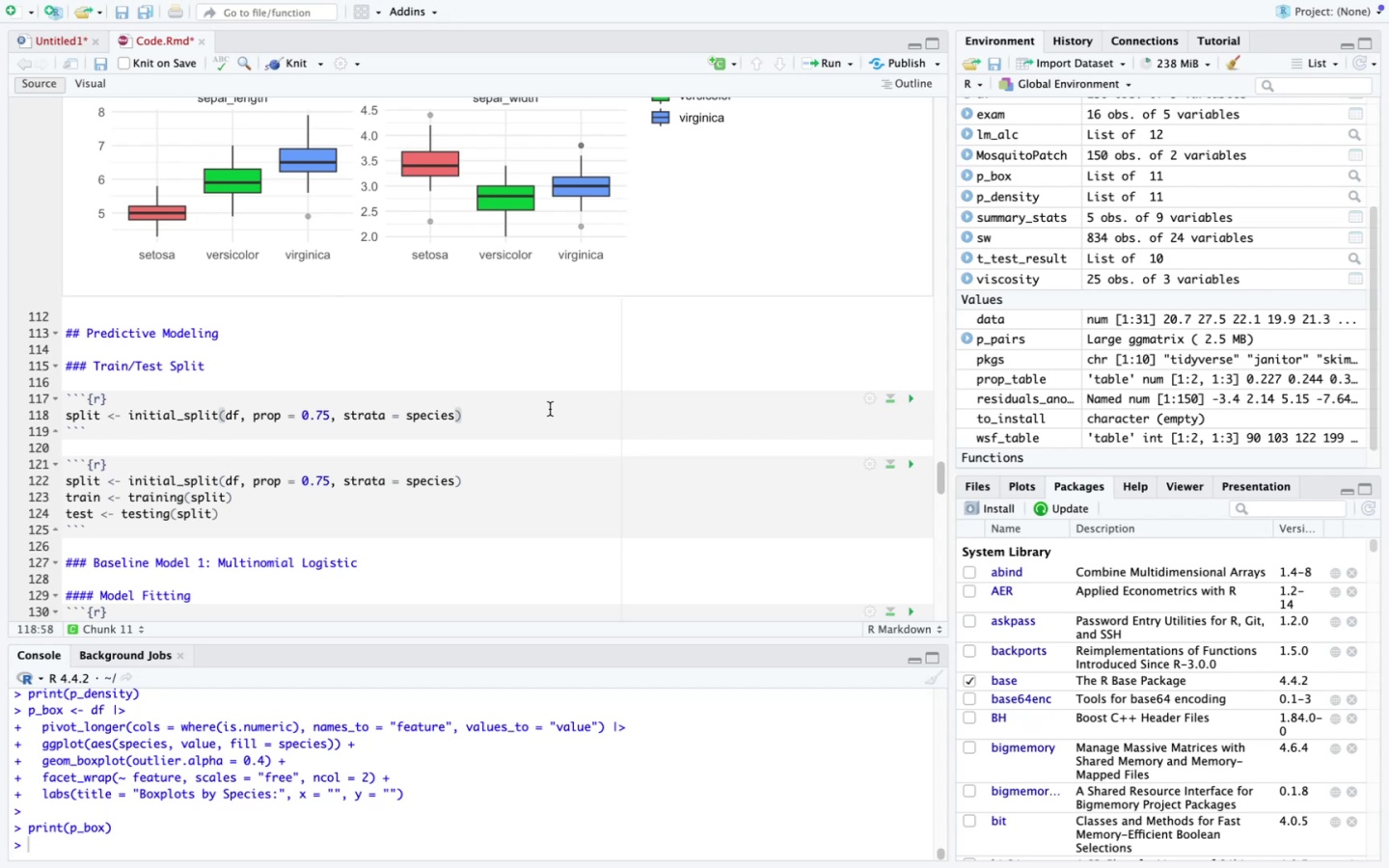 
key(Enter)
 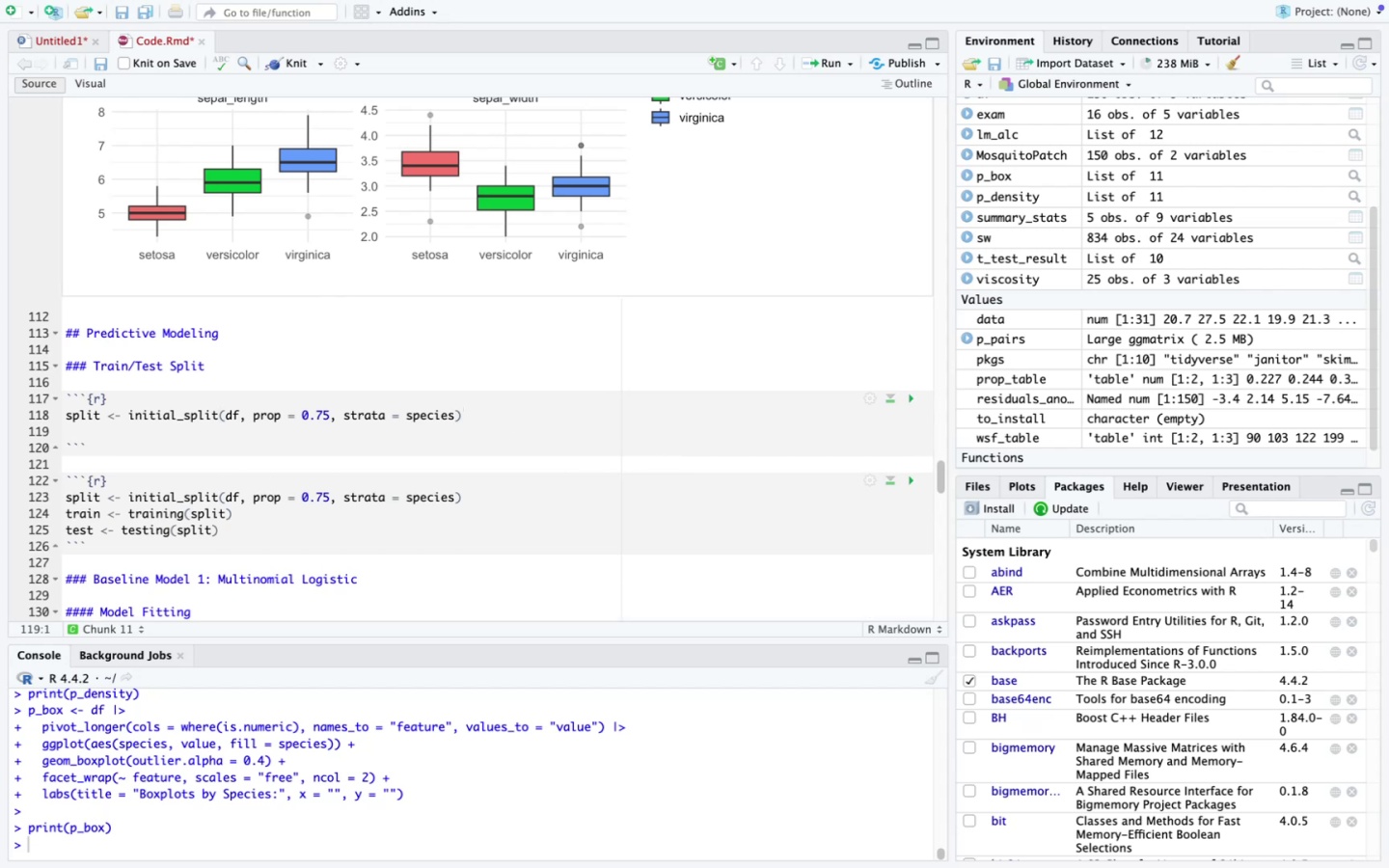 
type(train <- training(split)
 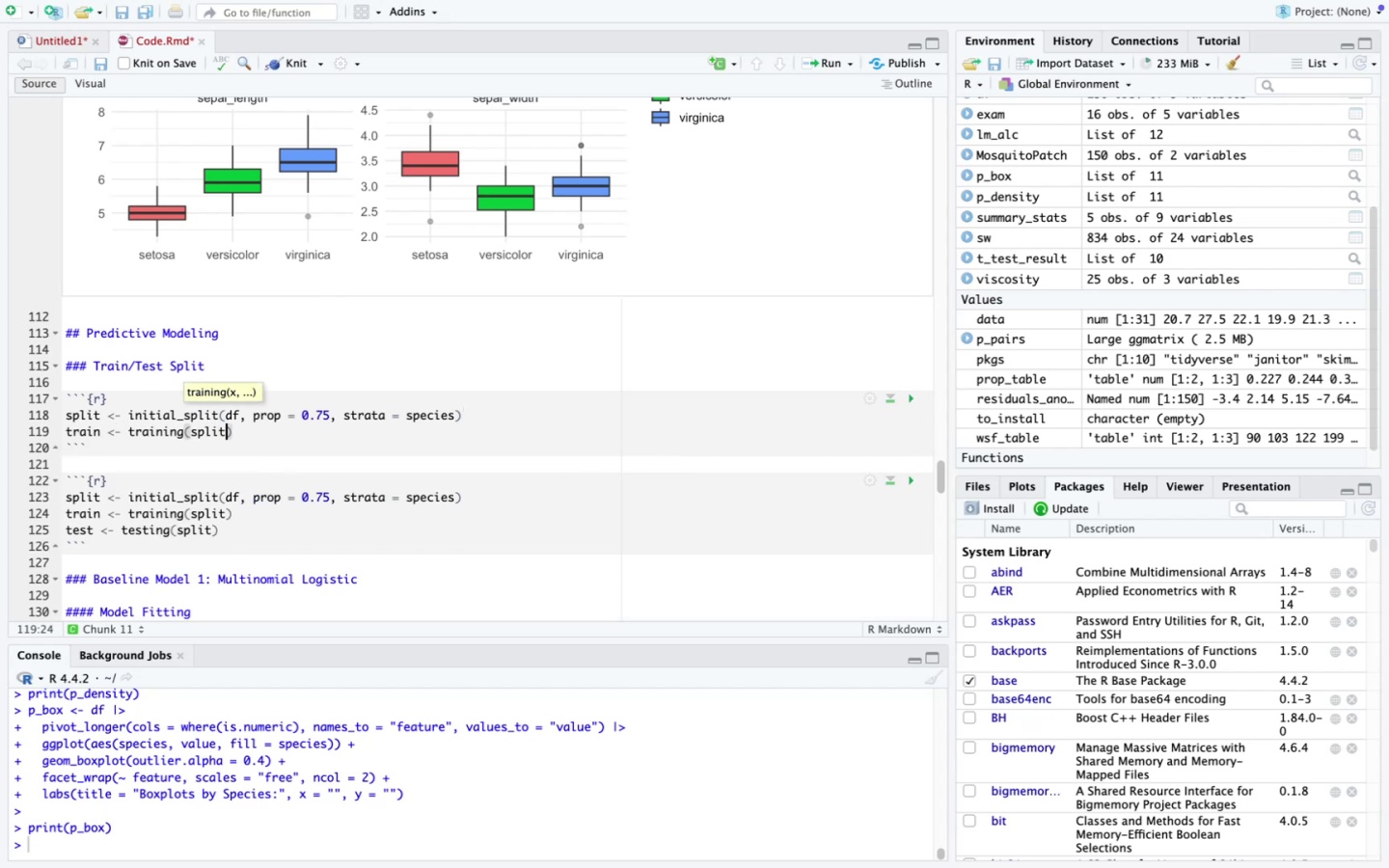 
key(ArrowRight)
 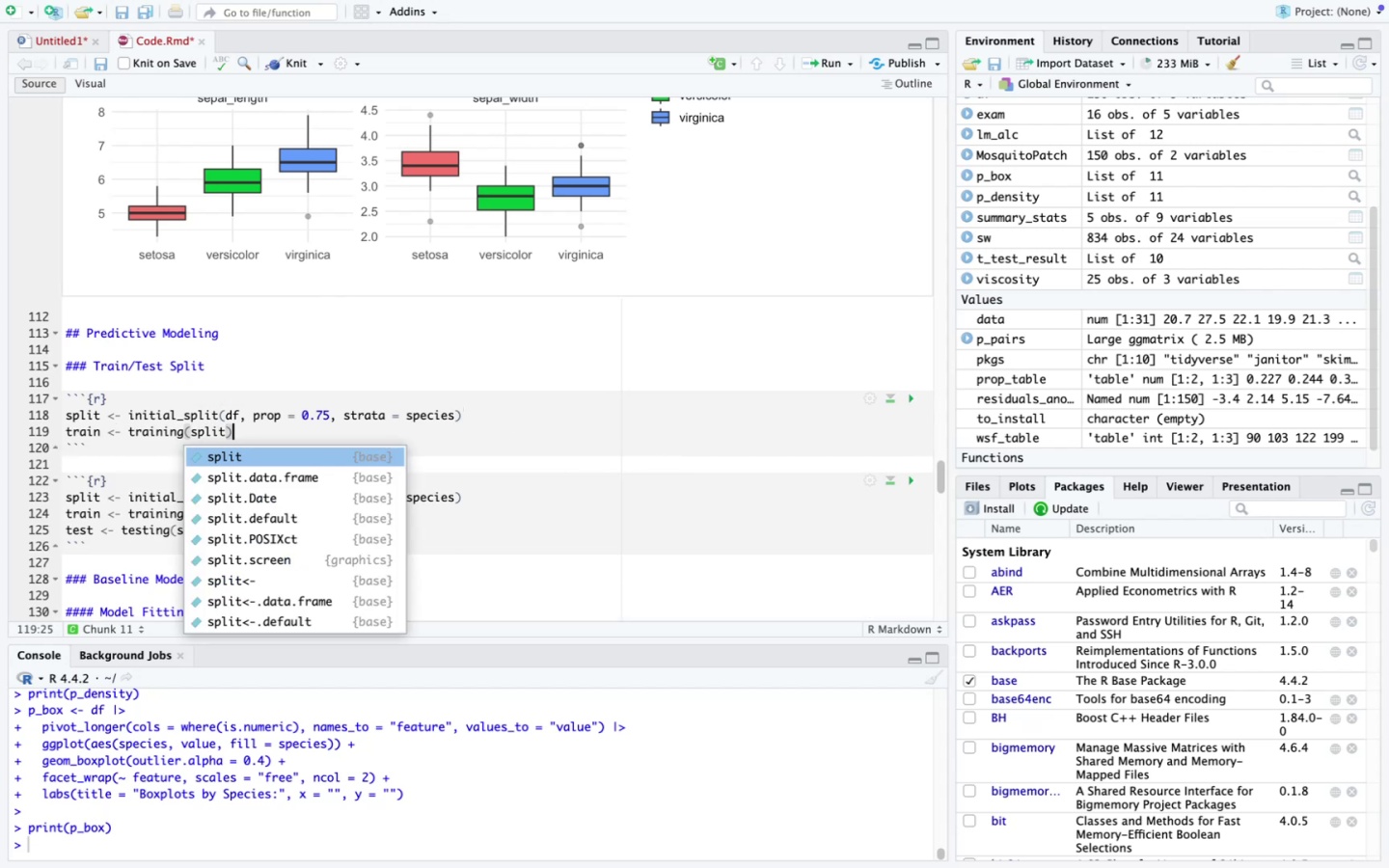 
key(Enter)
 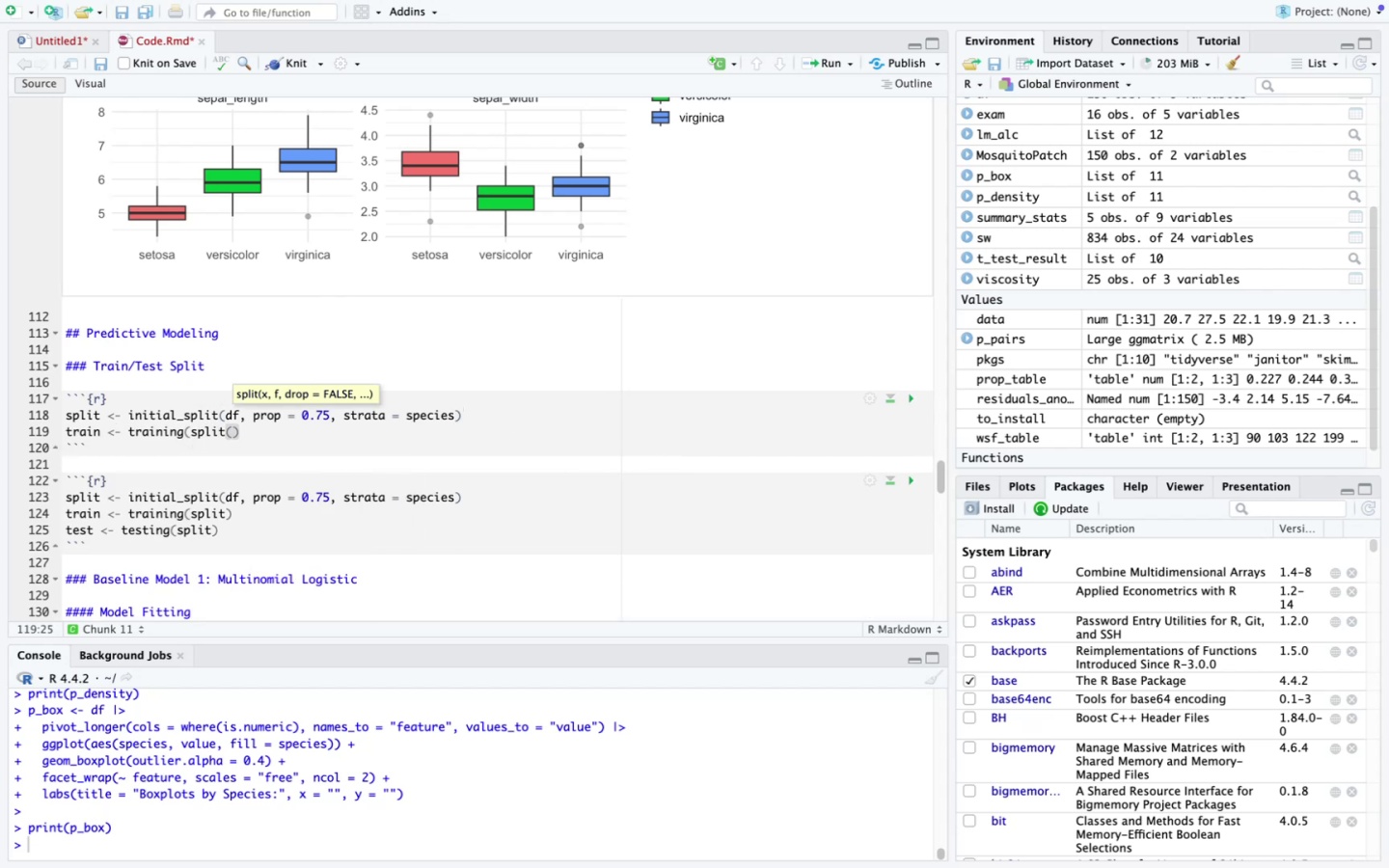 
key(Backspace)
 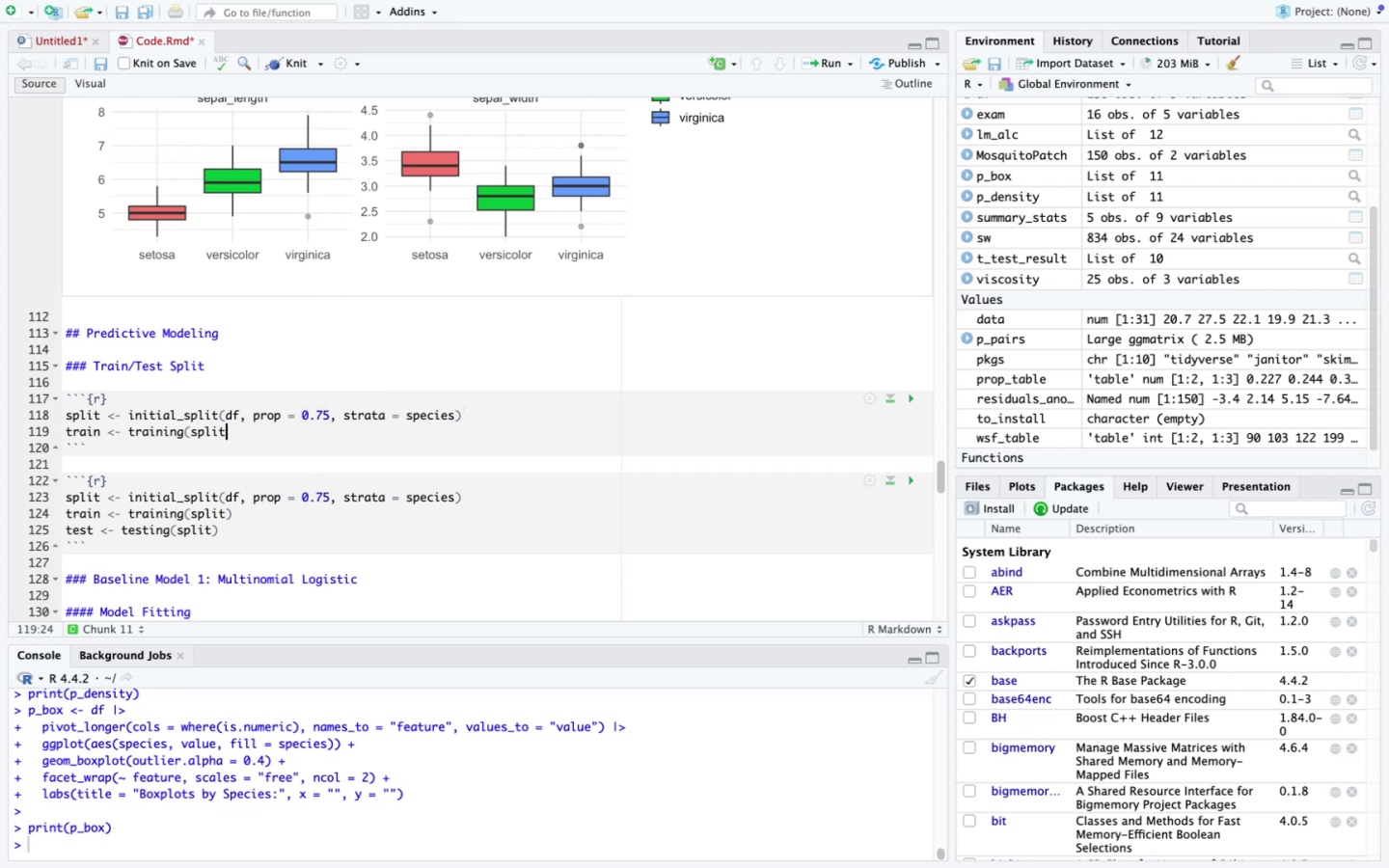 
key(Shift+ShiftLeft)
 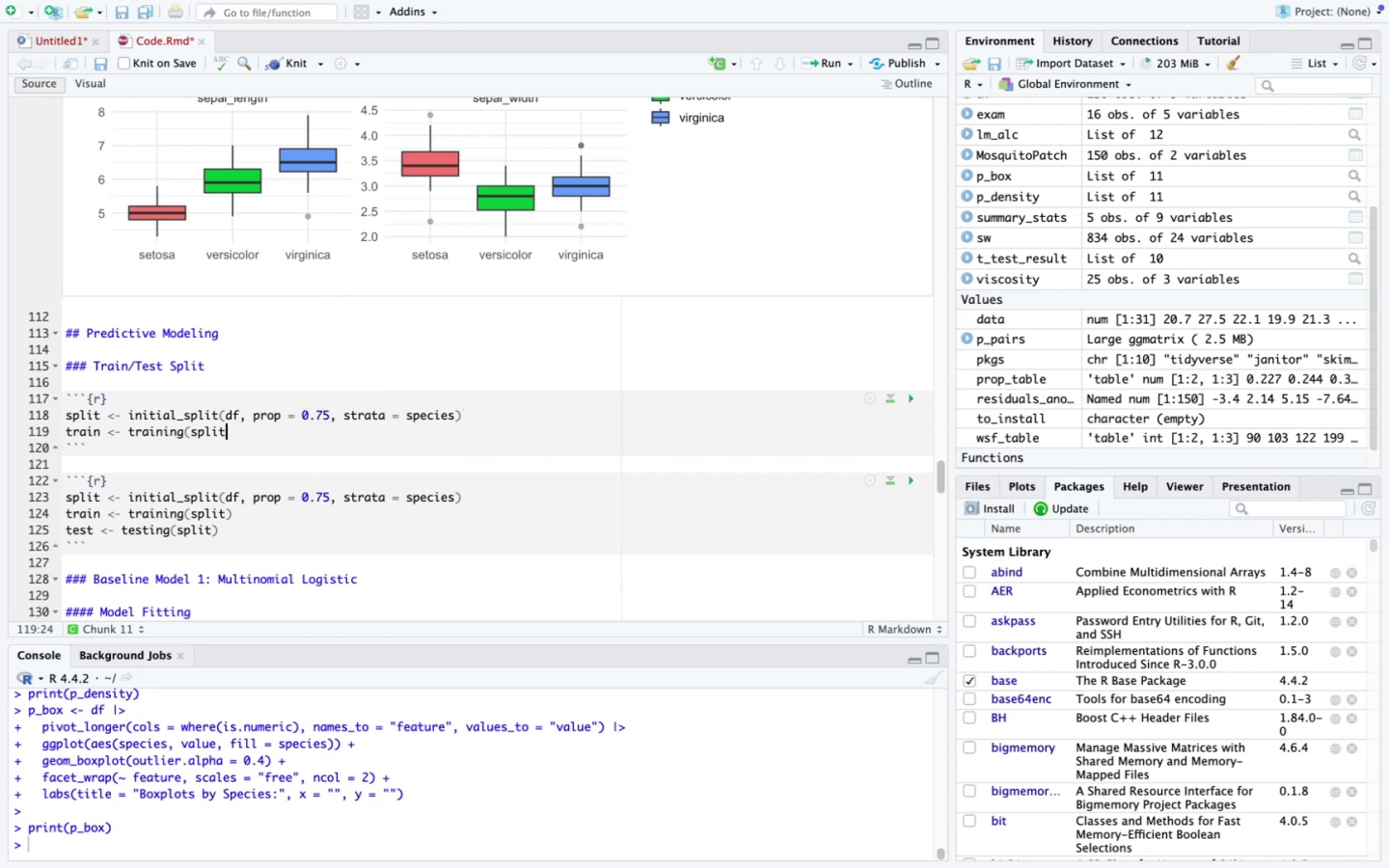 
key(Shift+0)
 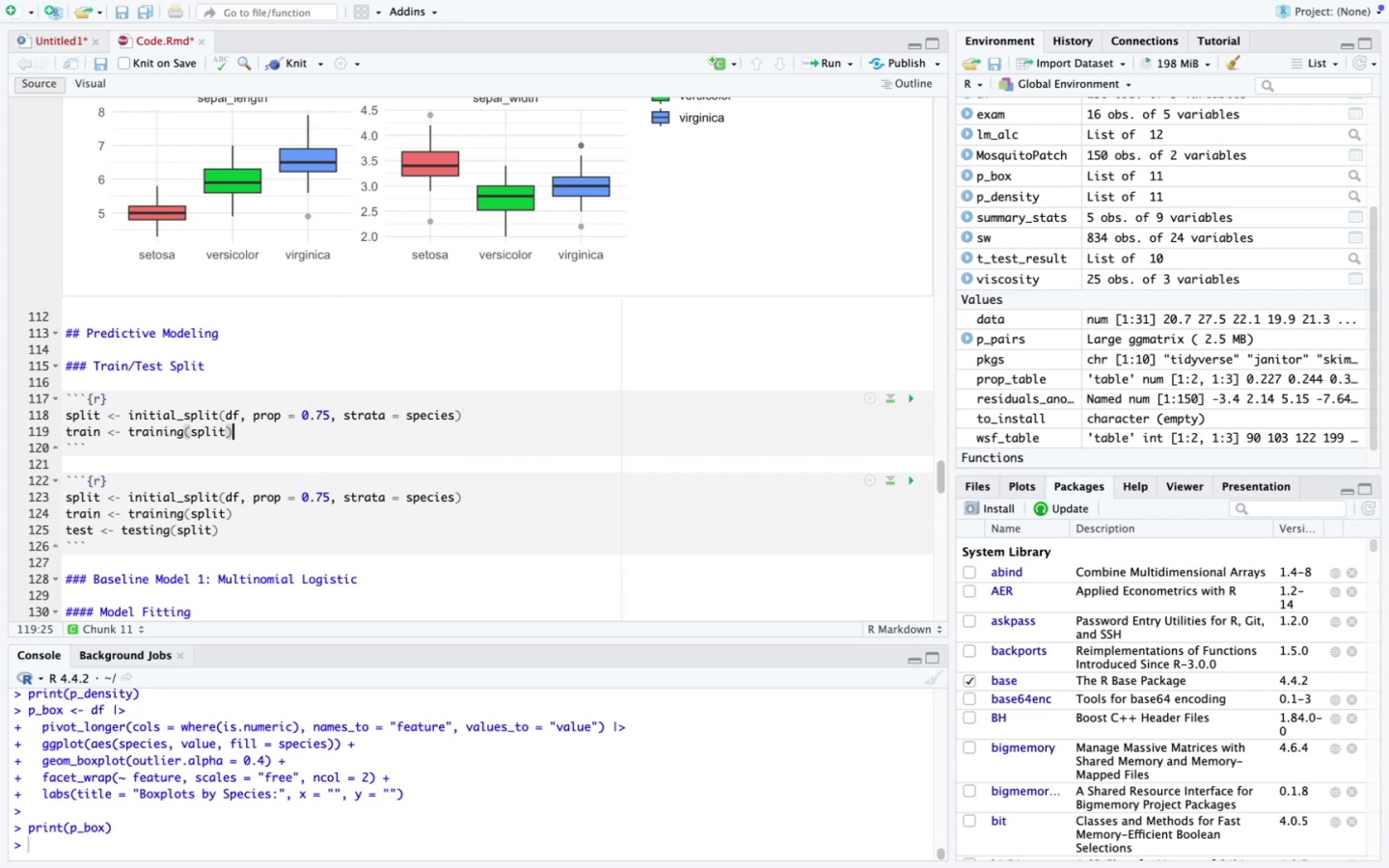 
key(Enter)
 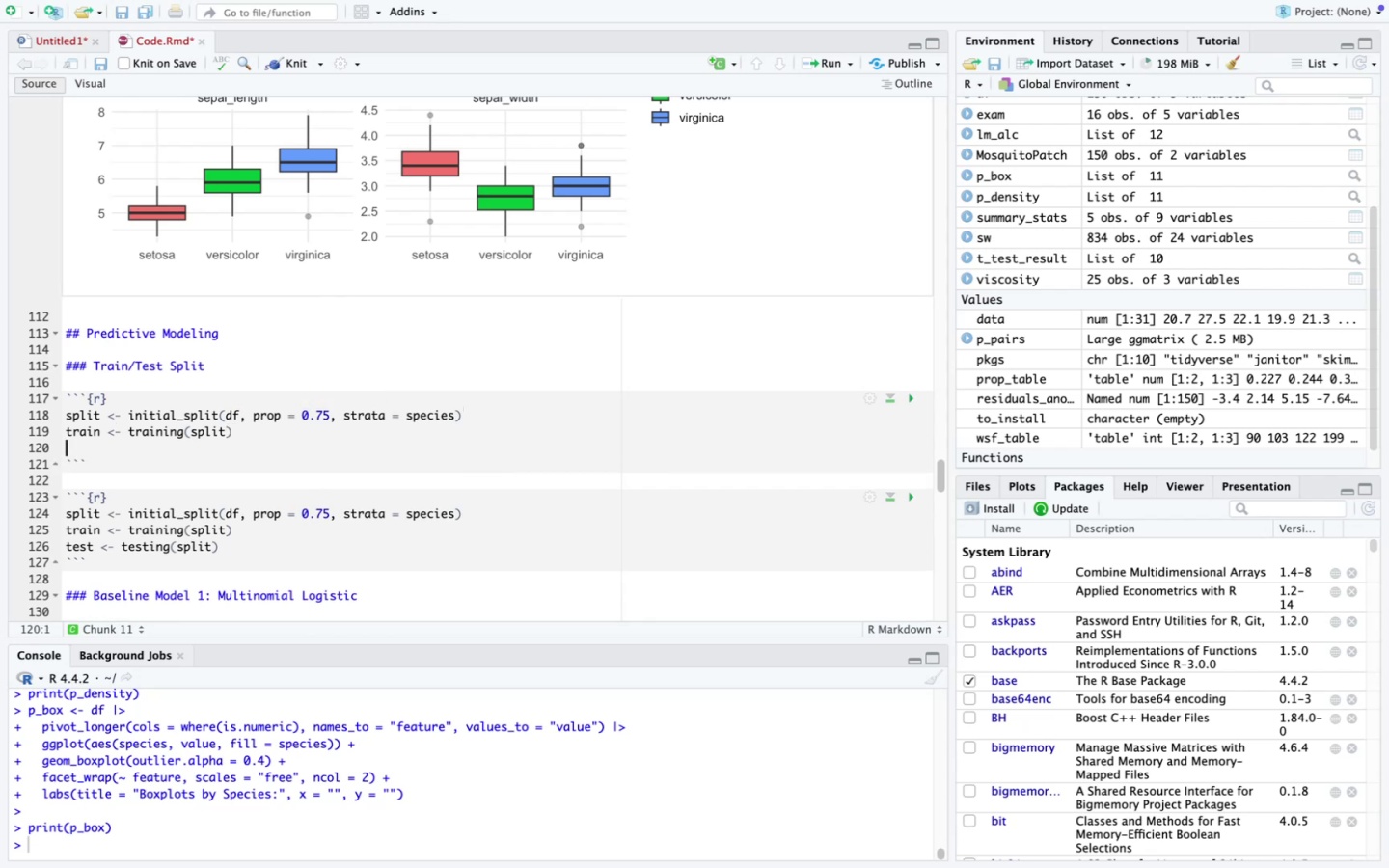 
type(test()
key(Backspace)
type( <- testing(split)
 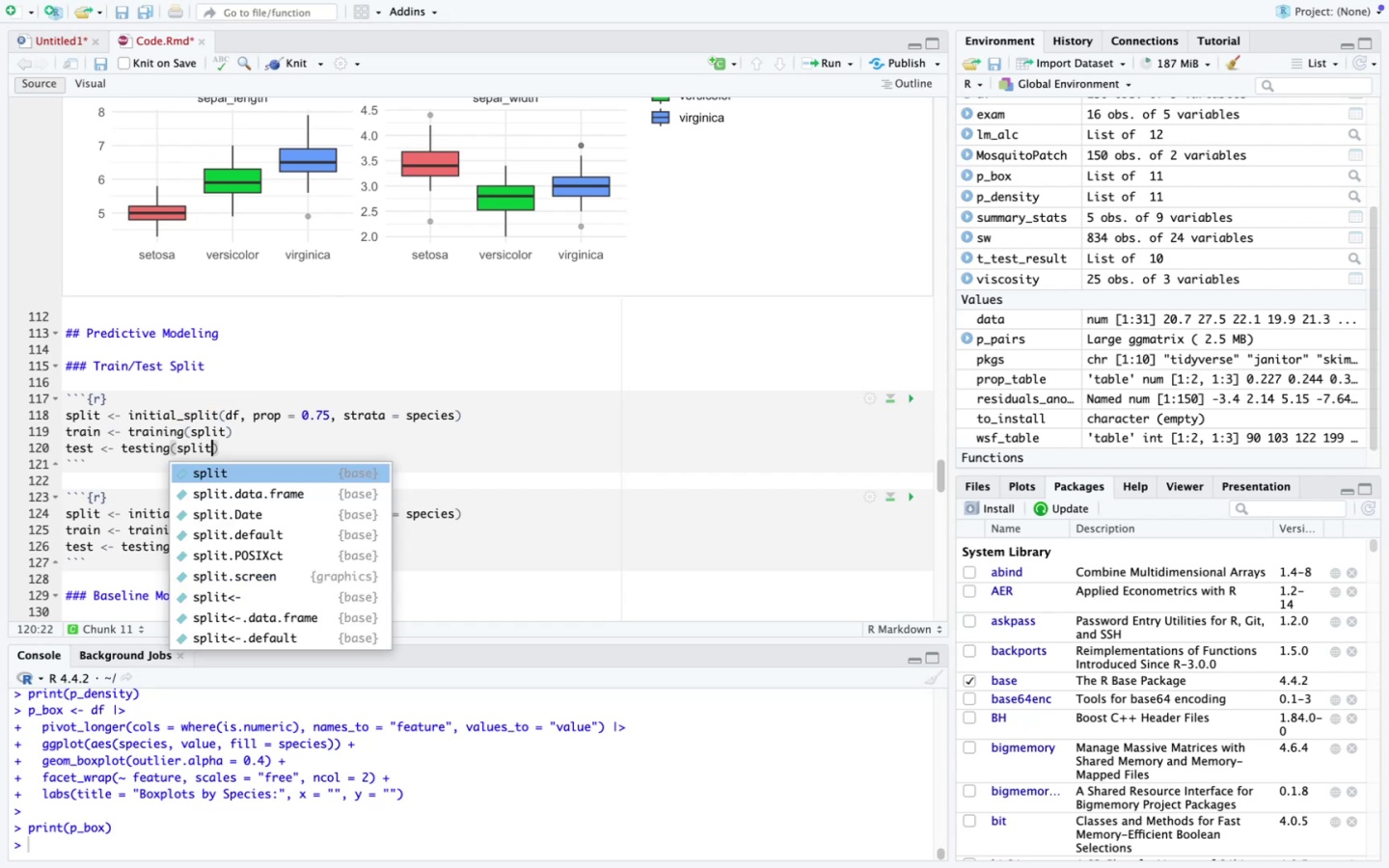 
key(ArrowRight)
 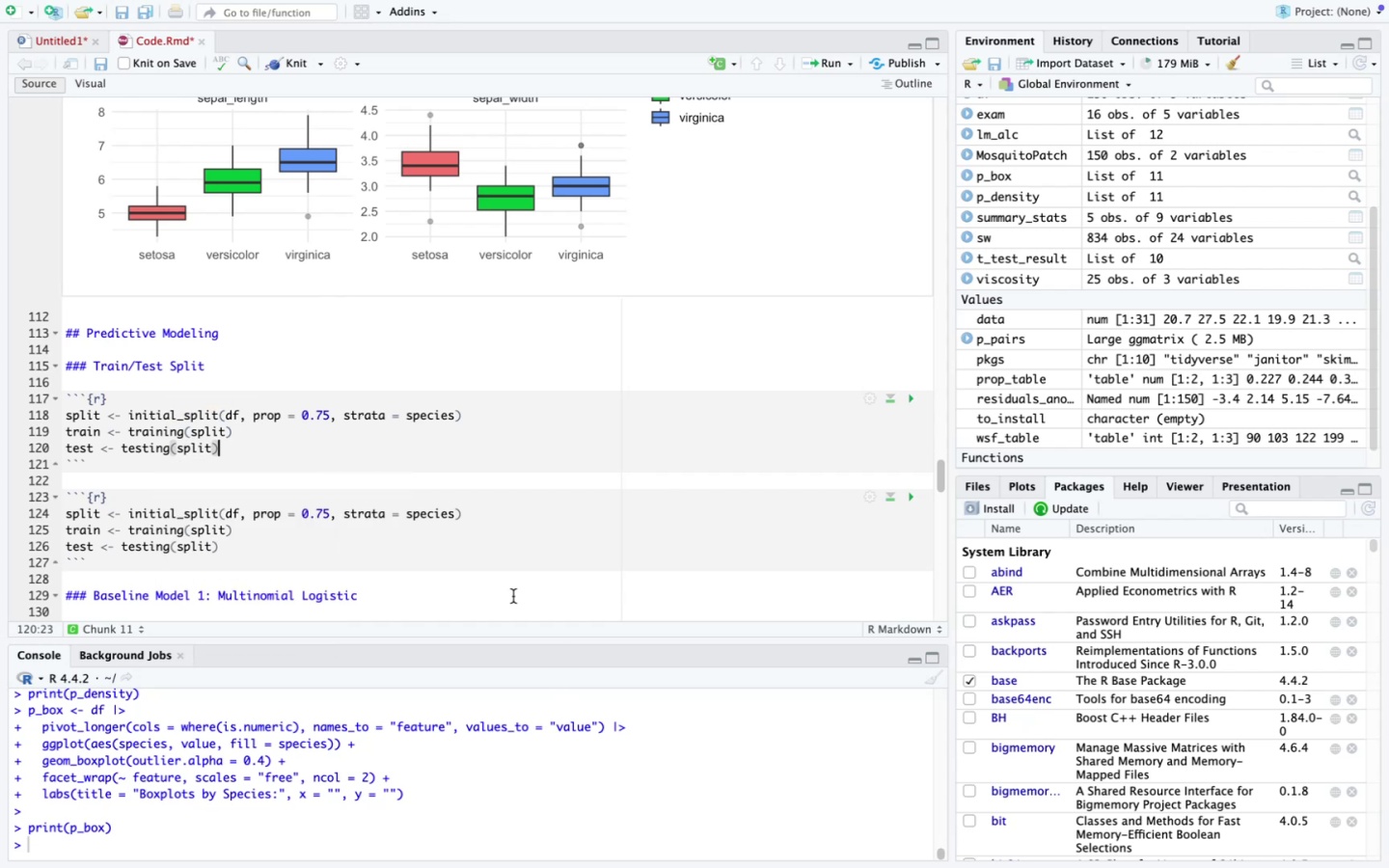 
scroll: coordinate [513, 596], scroll_direction: down, amount: 9.0
 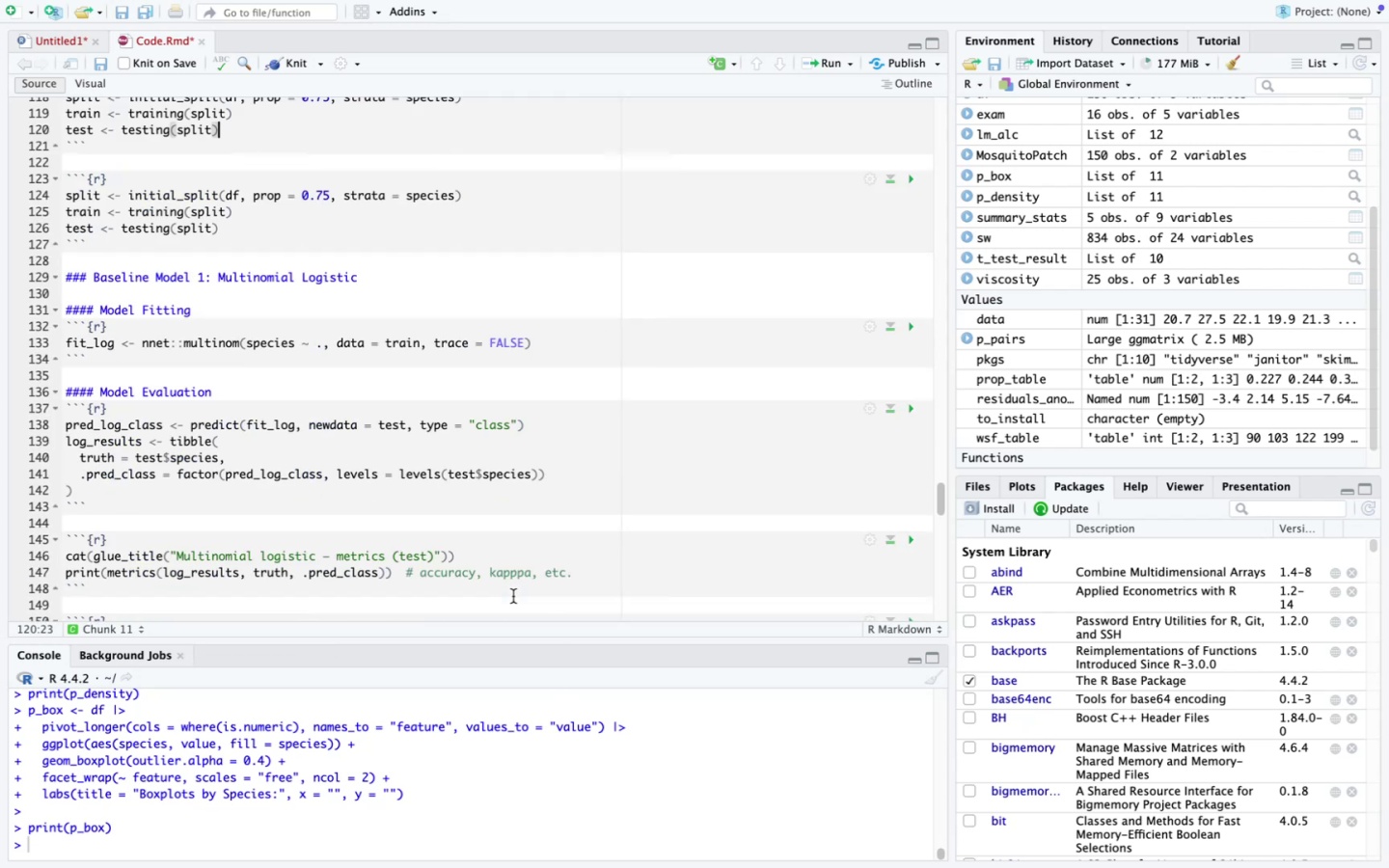 
scroll: coordinate [513, 596], scroll_direction: up, amount: 5.0
 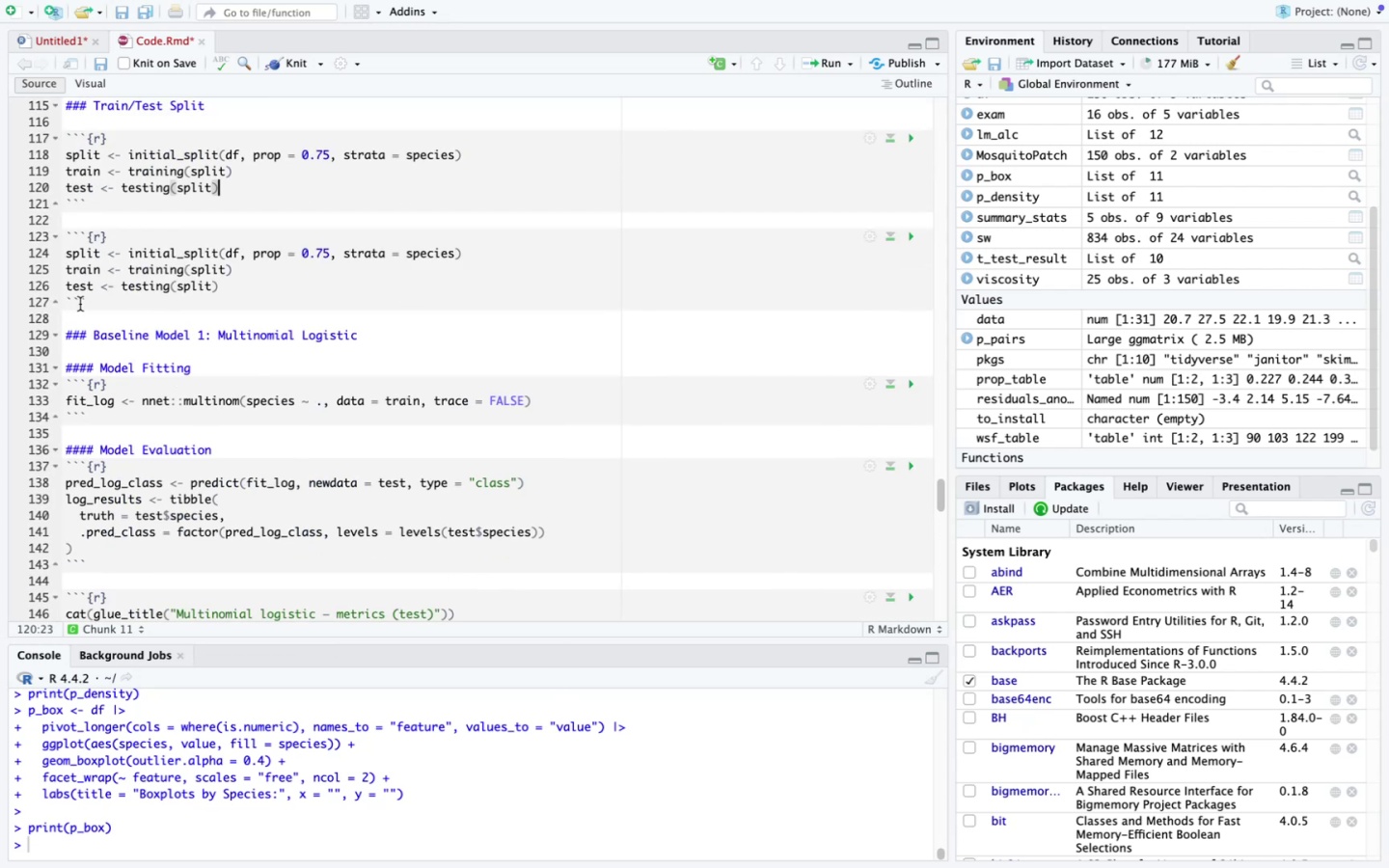 
left_click_drag(start_coordinate=[91, 300], to_coordinate=[49, 239])
 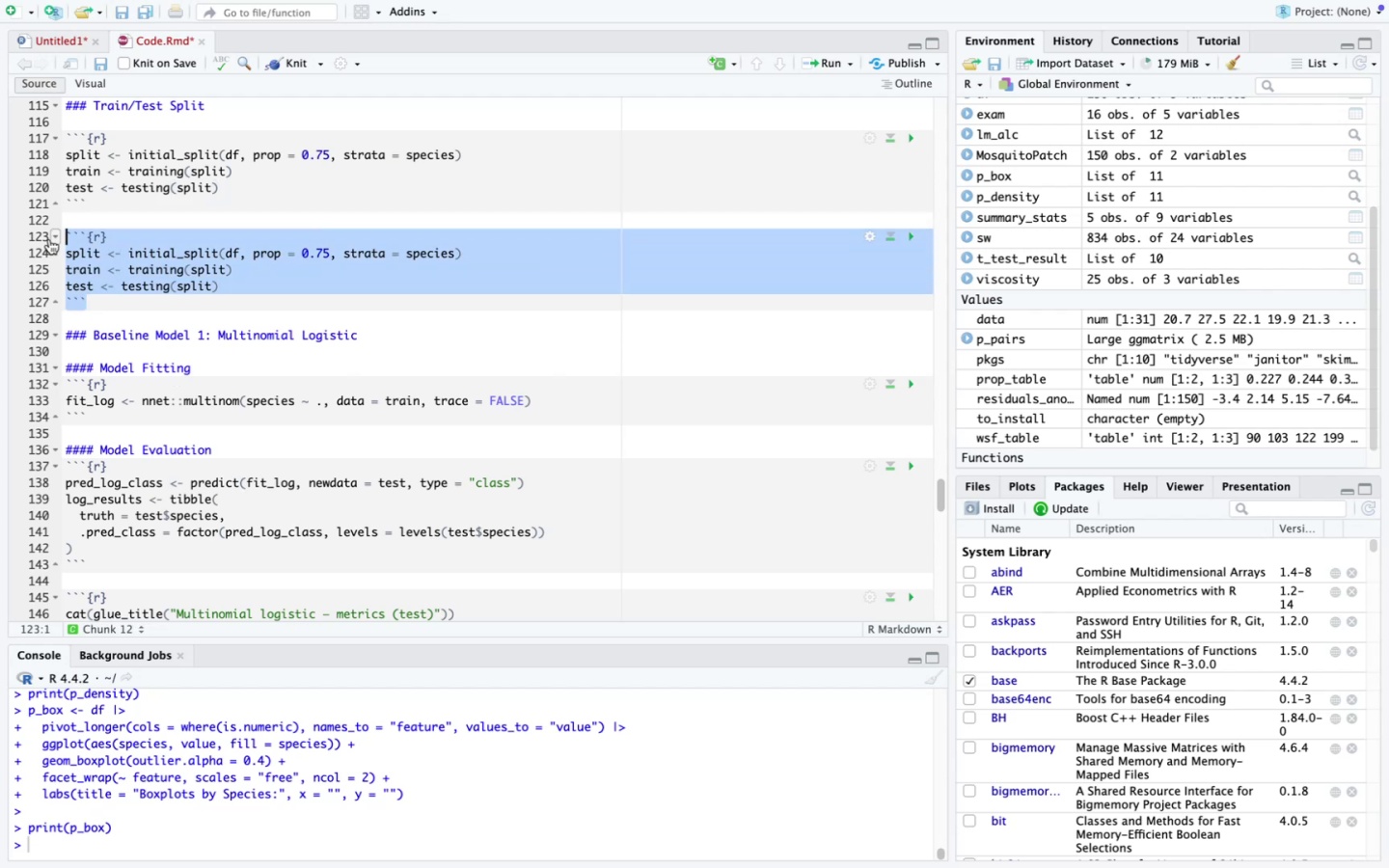 
key(Backspace)
 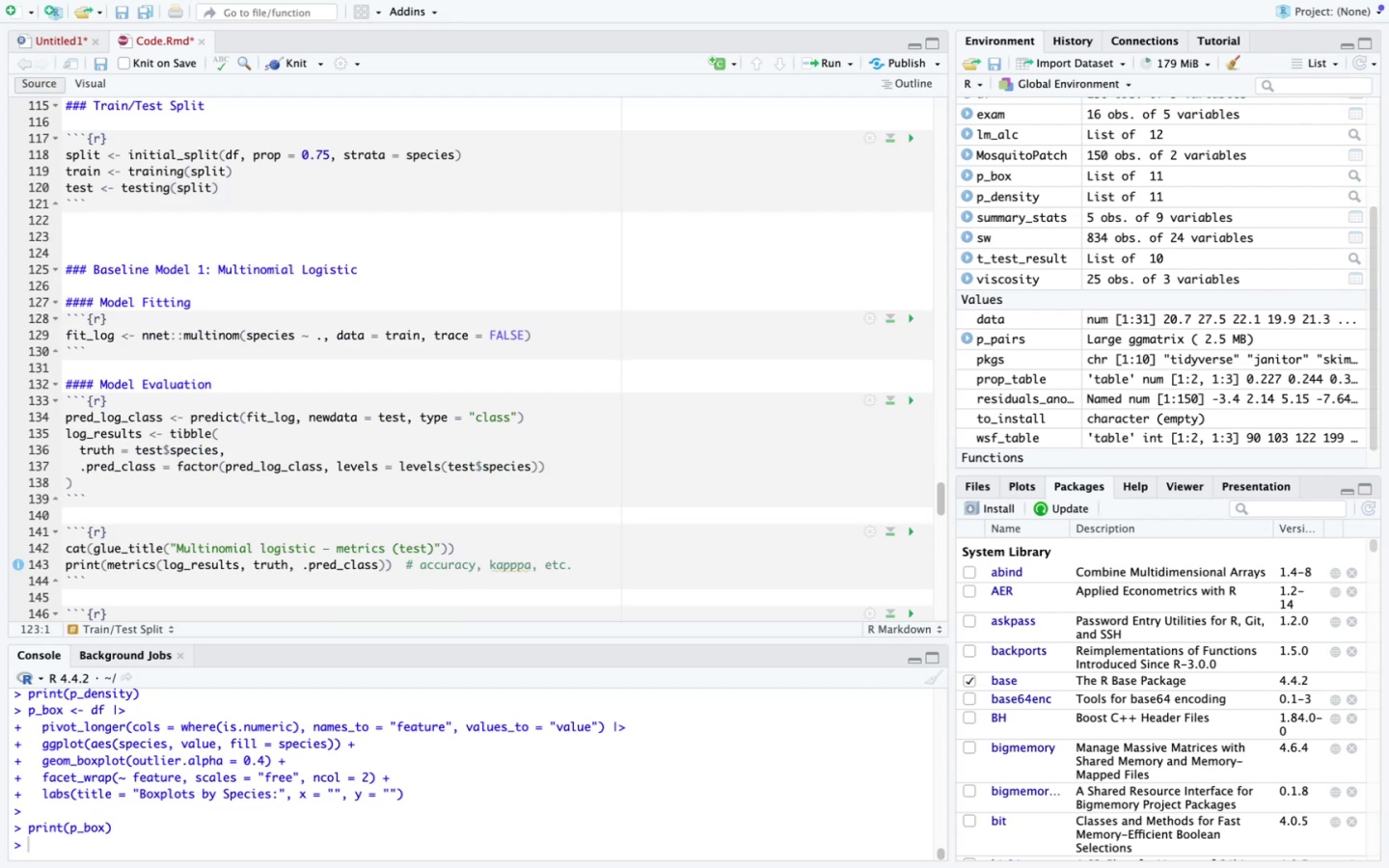 
key(ArrowDown)
 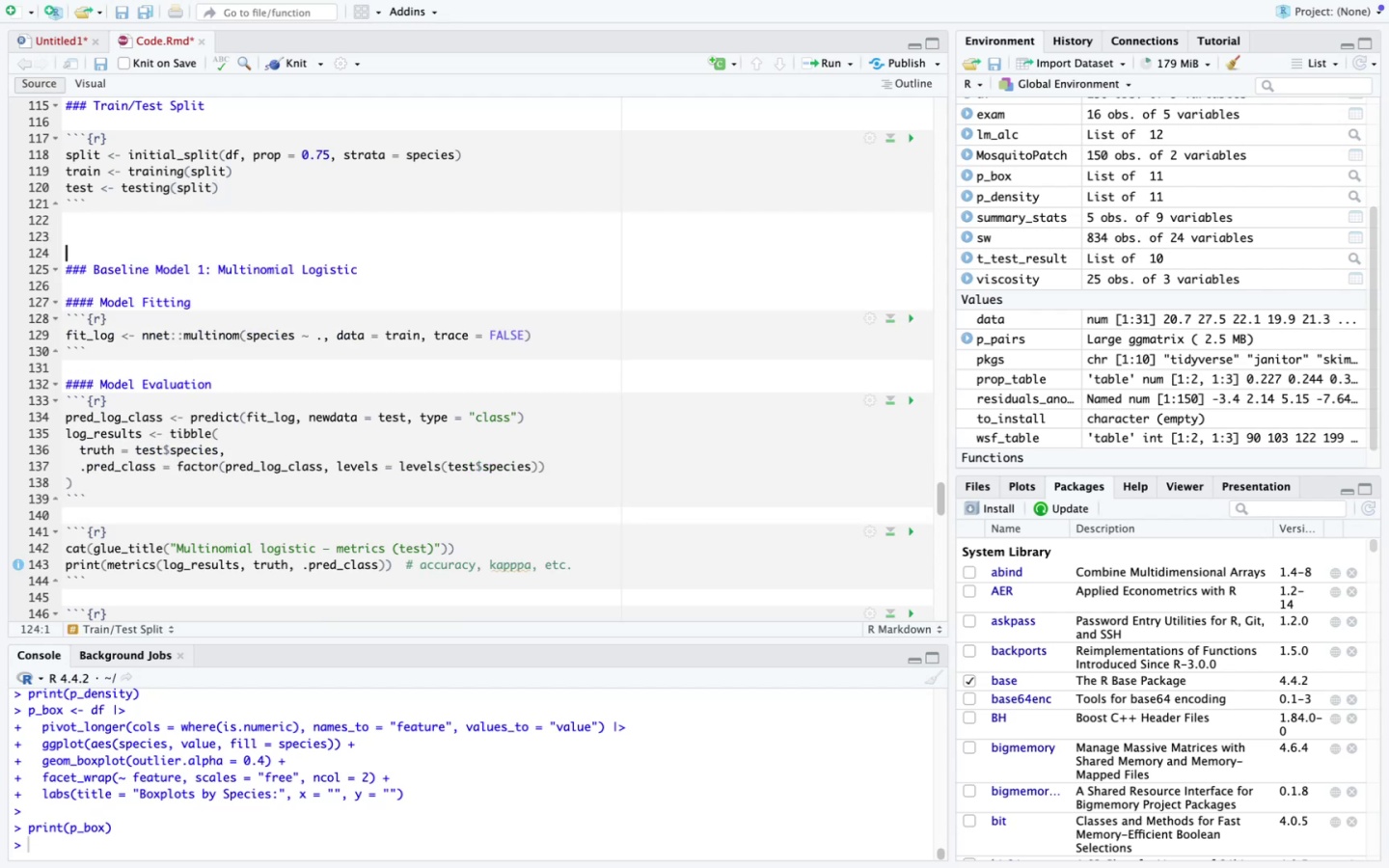 
key(Backspace)
 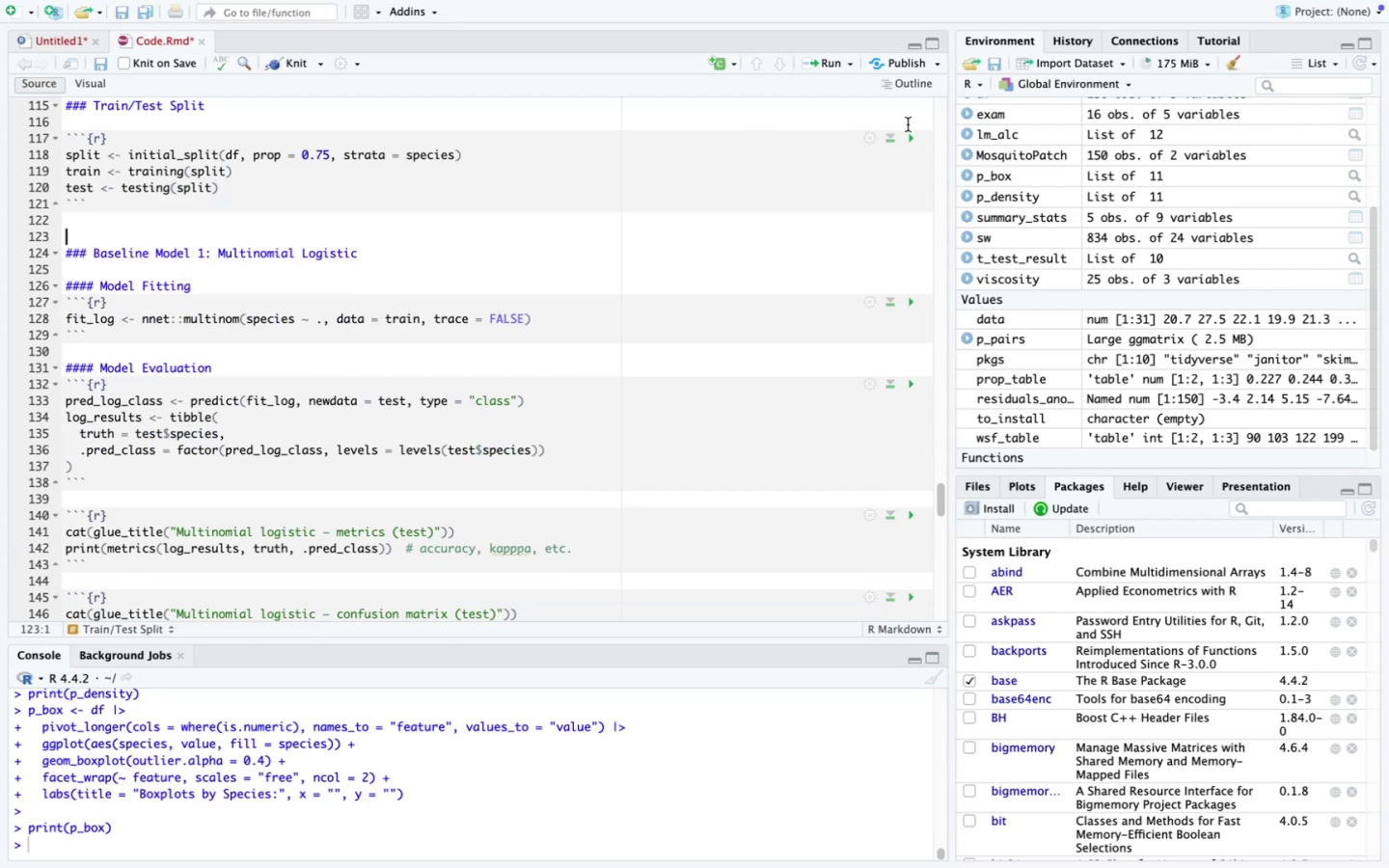 
left_click([916, 139])
 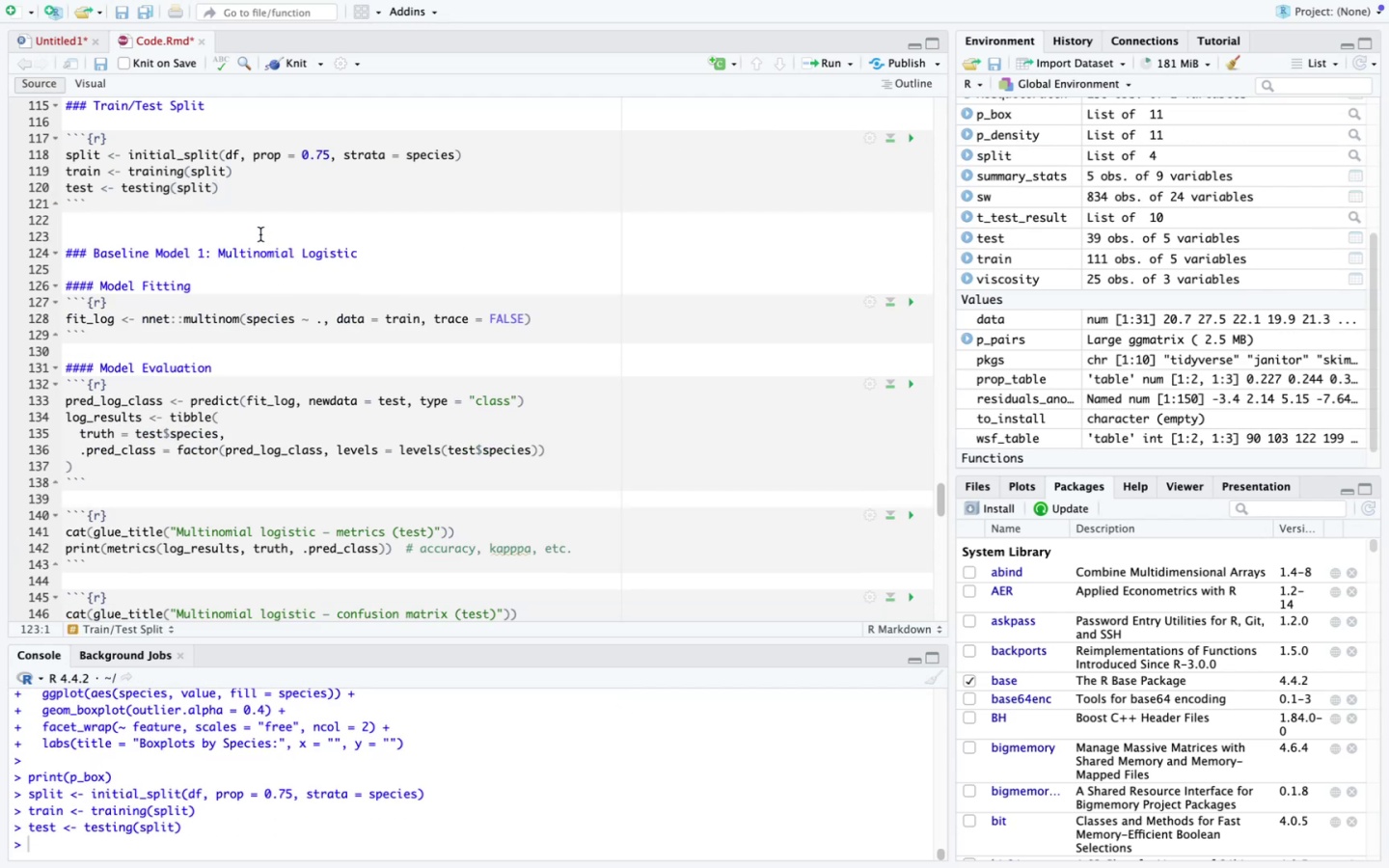 
type(### Baseline Model 1 )
key(Backspace)
type(: Multinomial Logistic)
 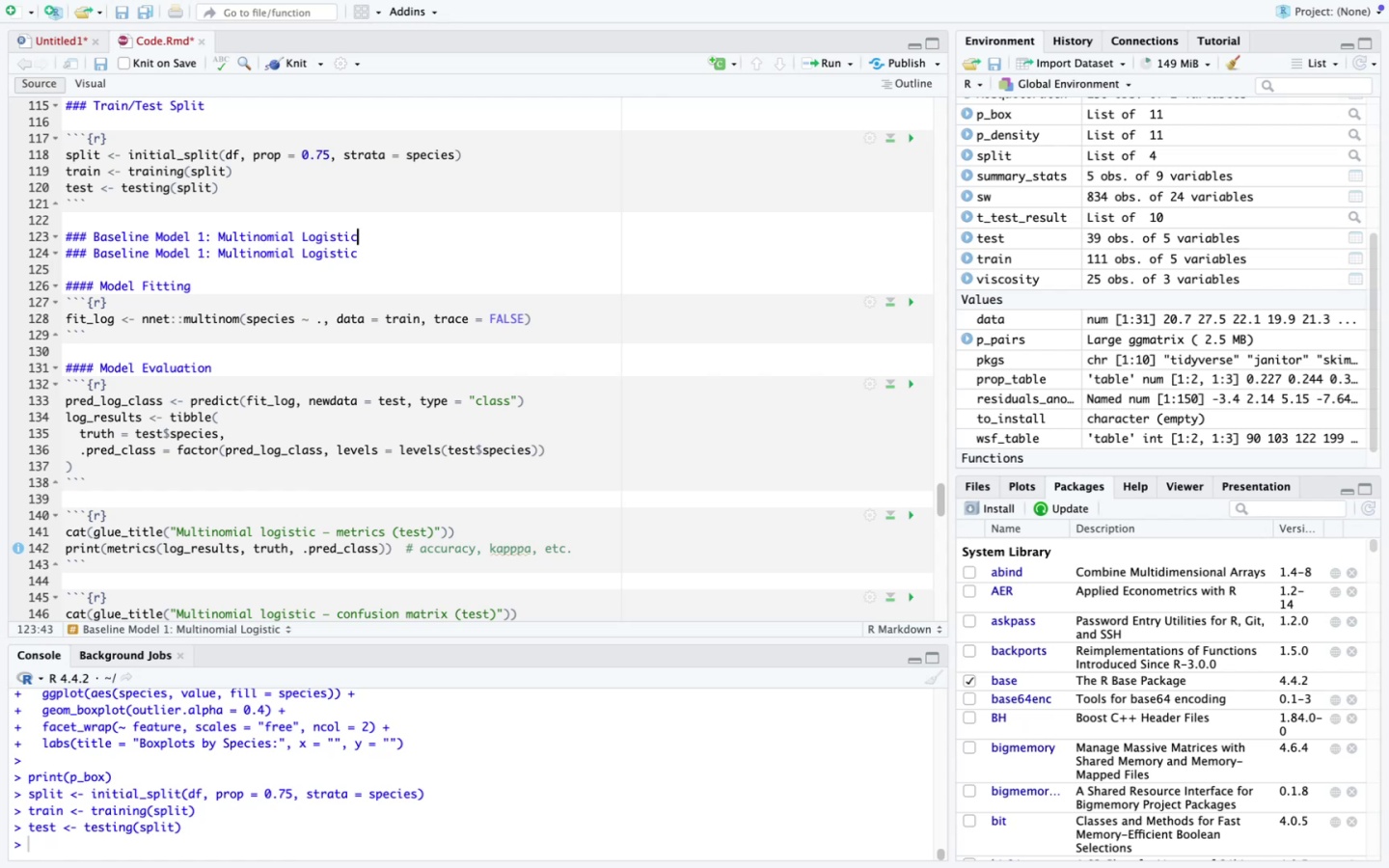 
key(Enter)
 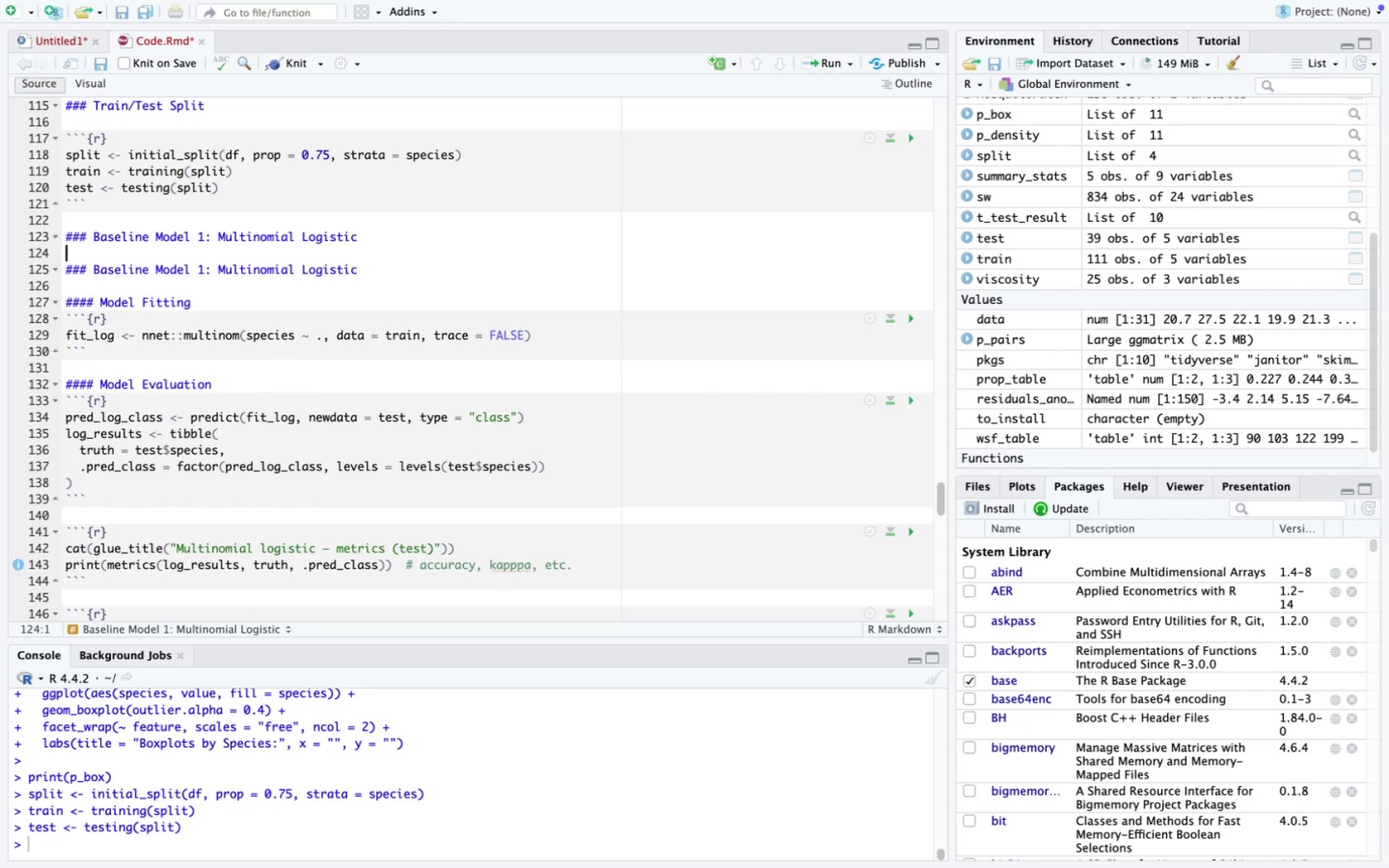 
key(Enter)
 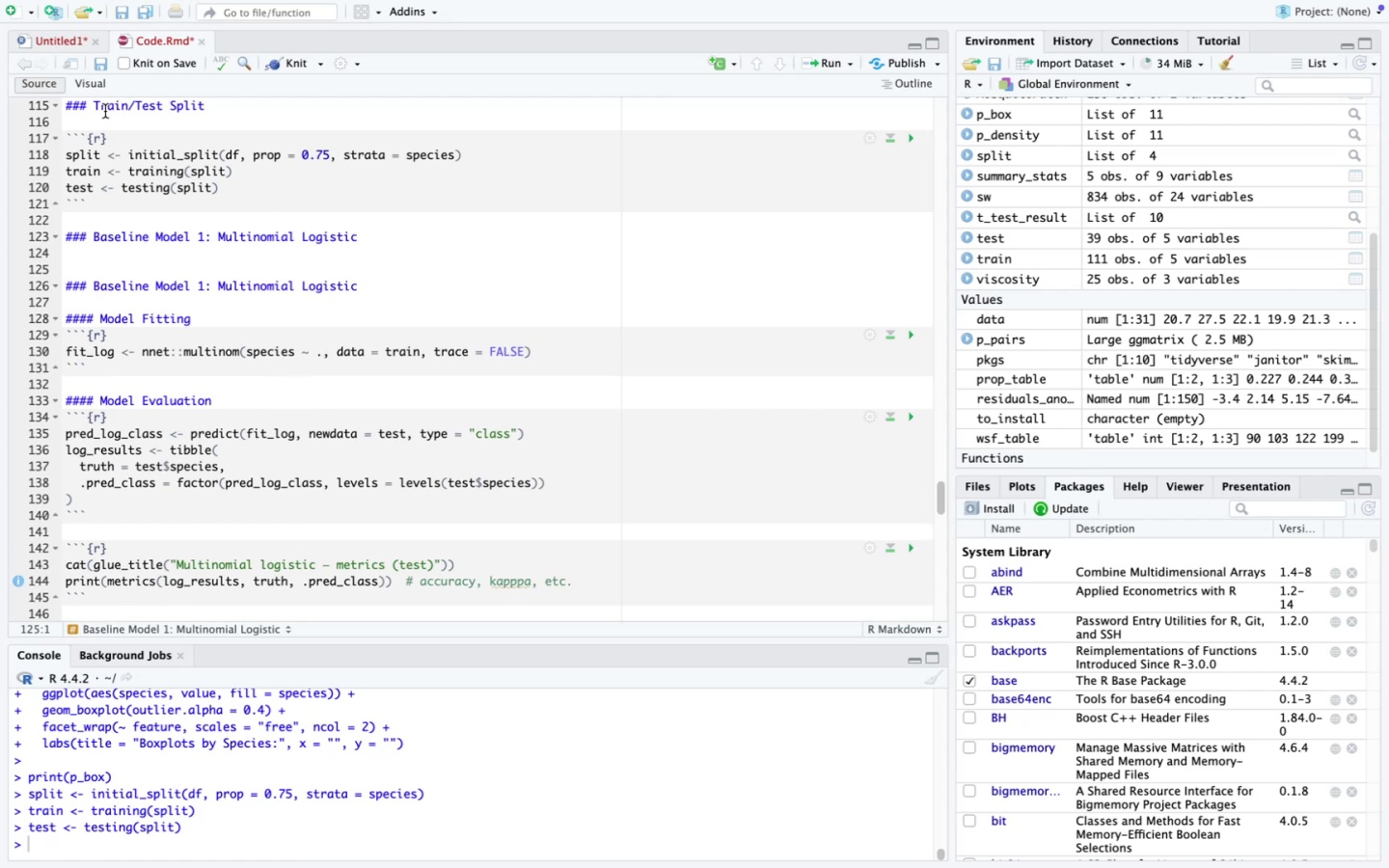 
left_click_drag(start_coordinate=[120, 140], to_coordinate=[54, 143])
 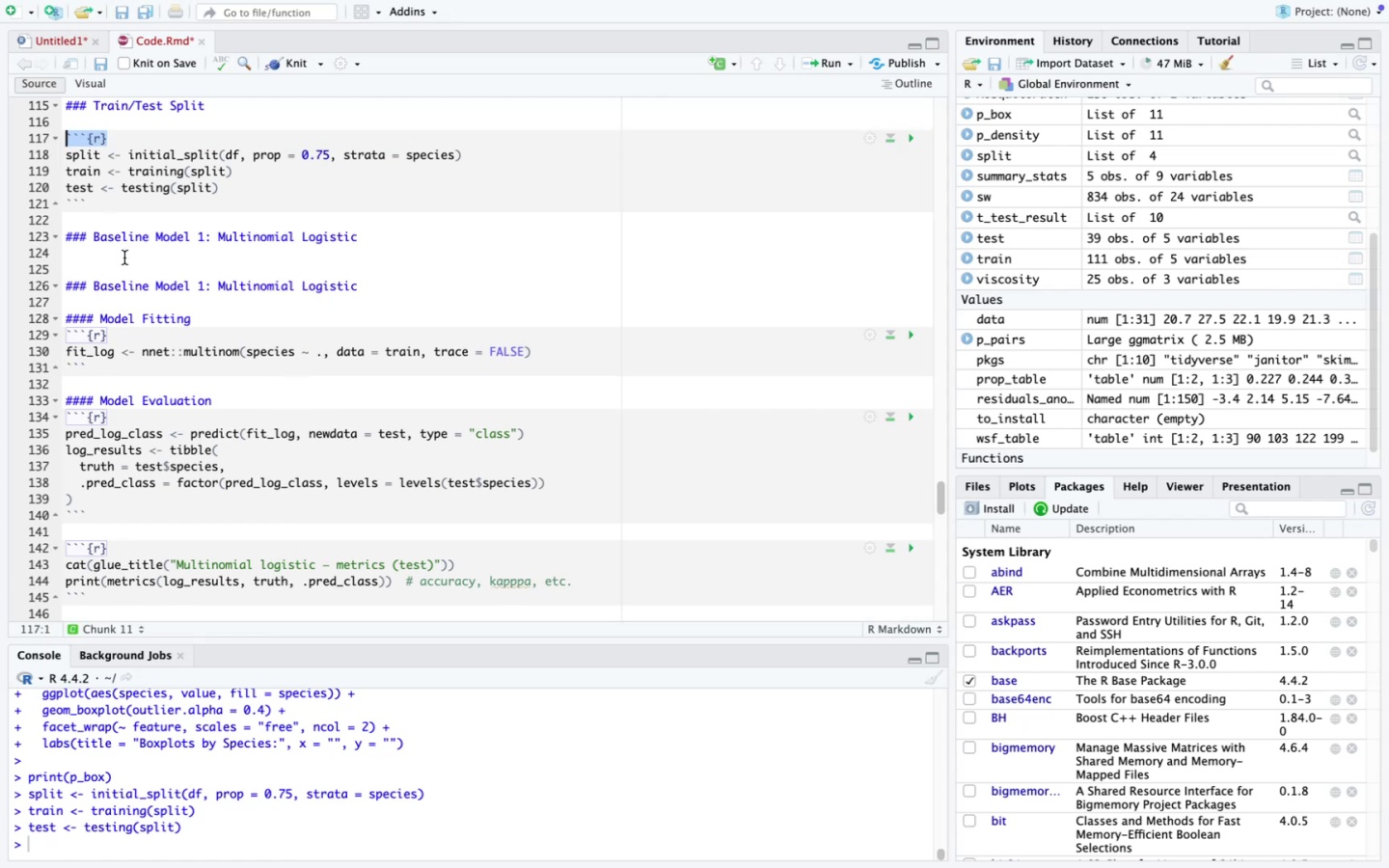 
key(Meta+C)
 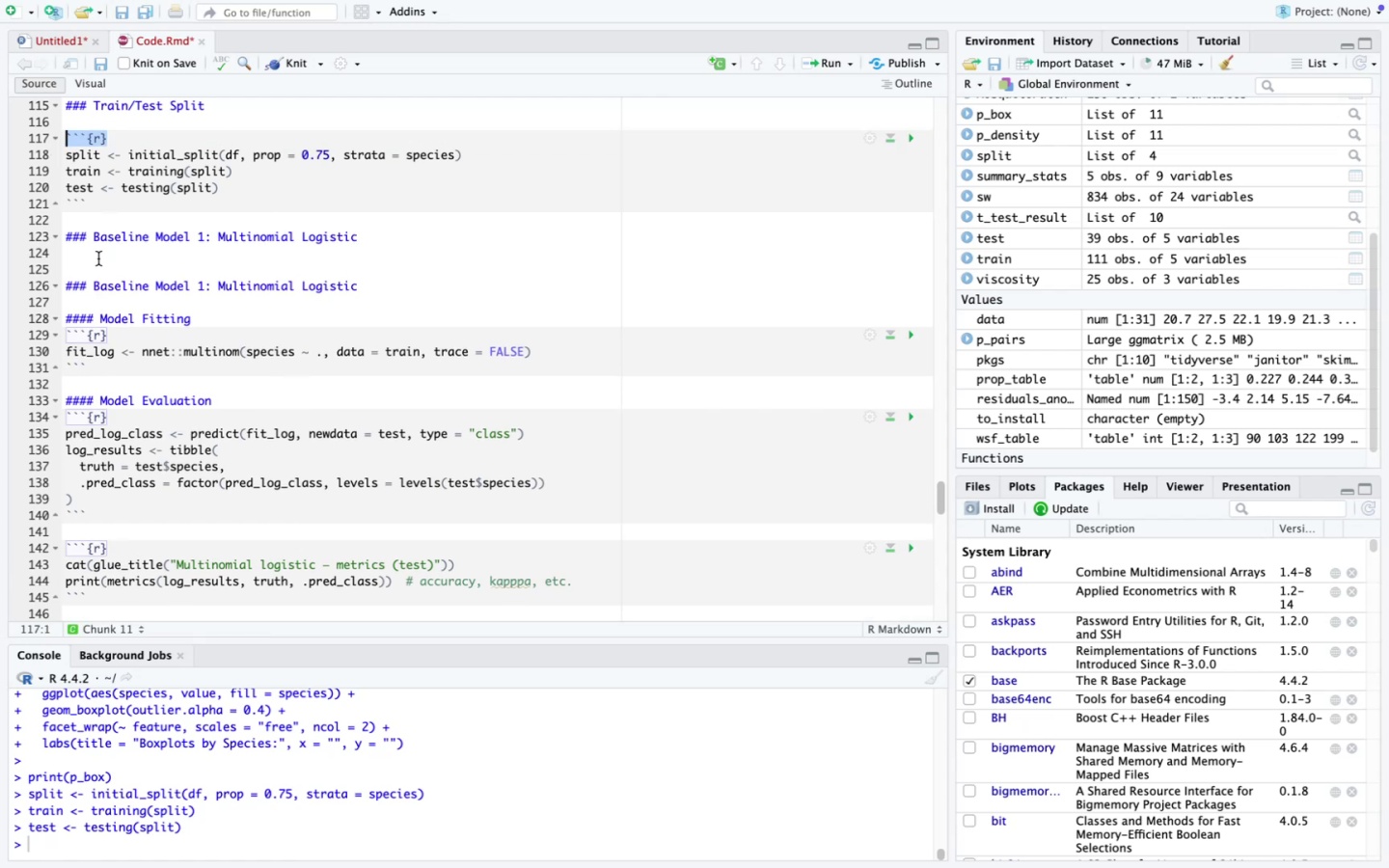 
left_click([98, 258])
 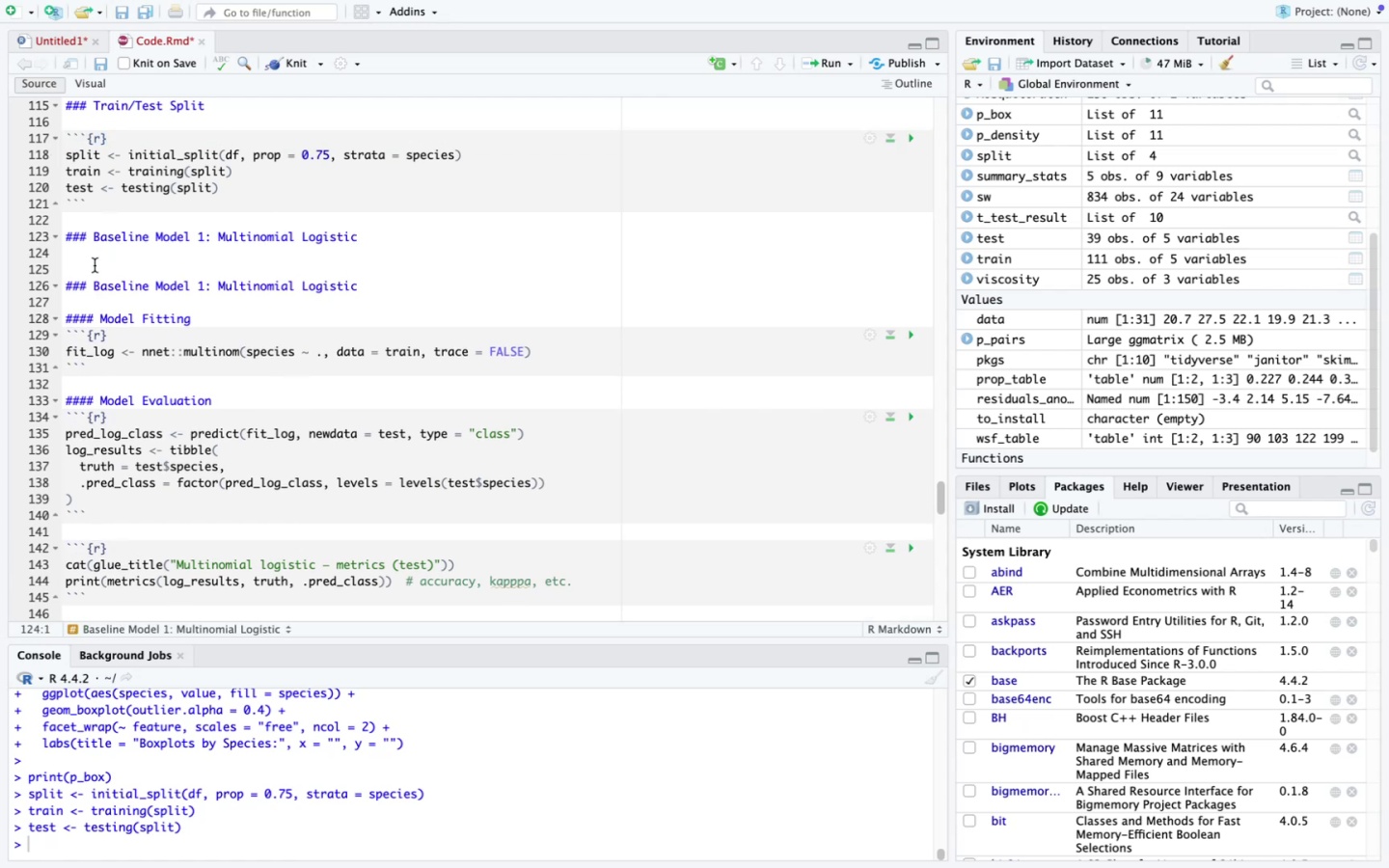 
left_click([95, 265])
 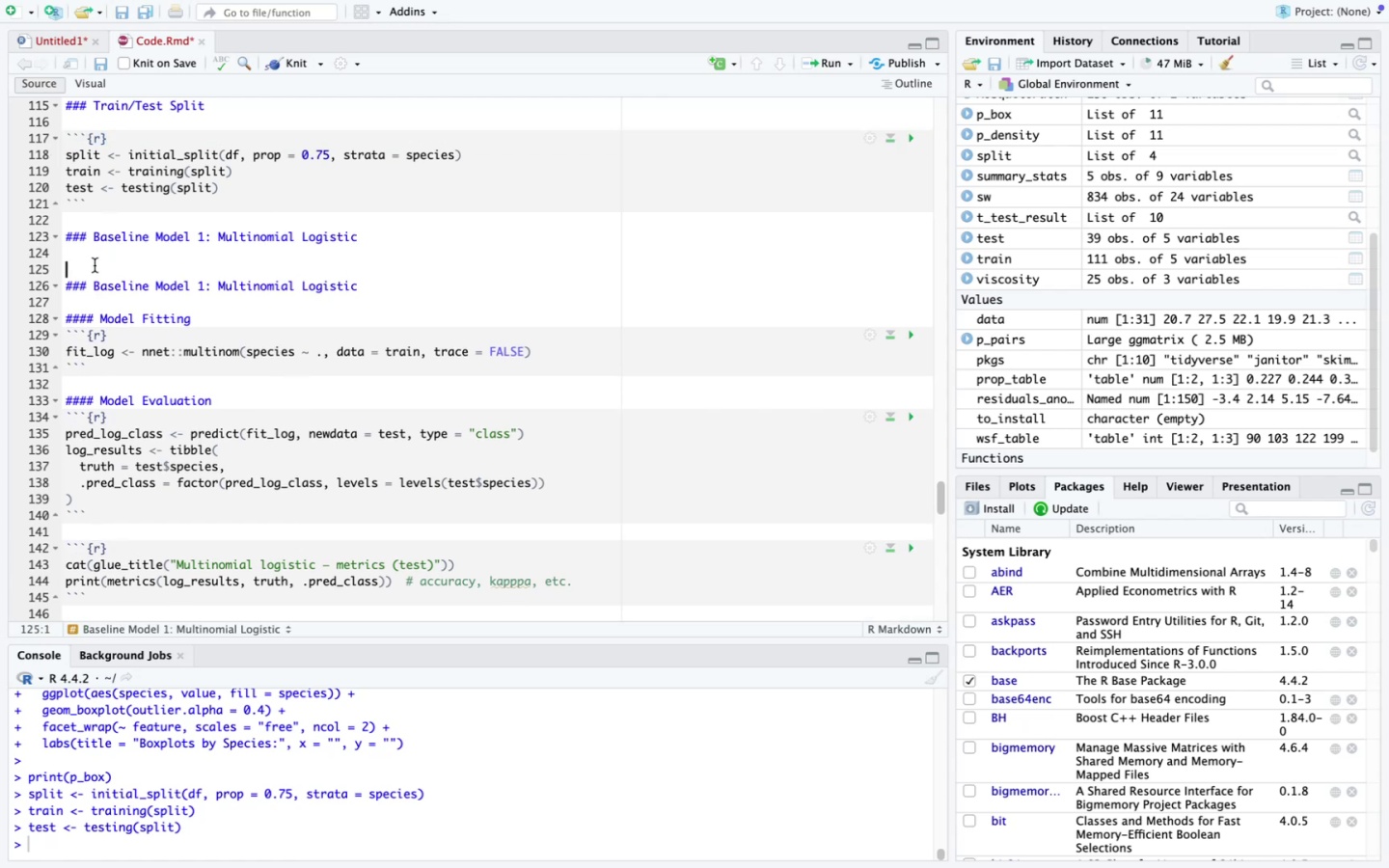 
key(Meta+V)
 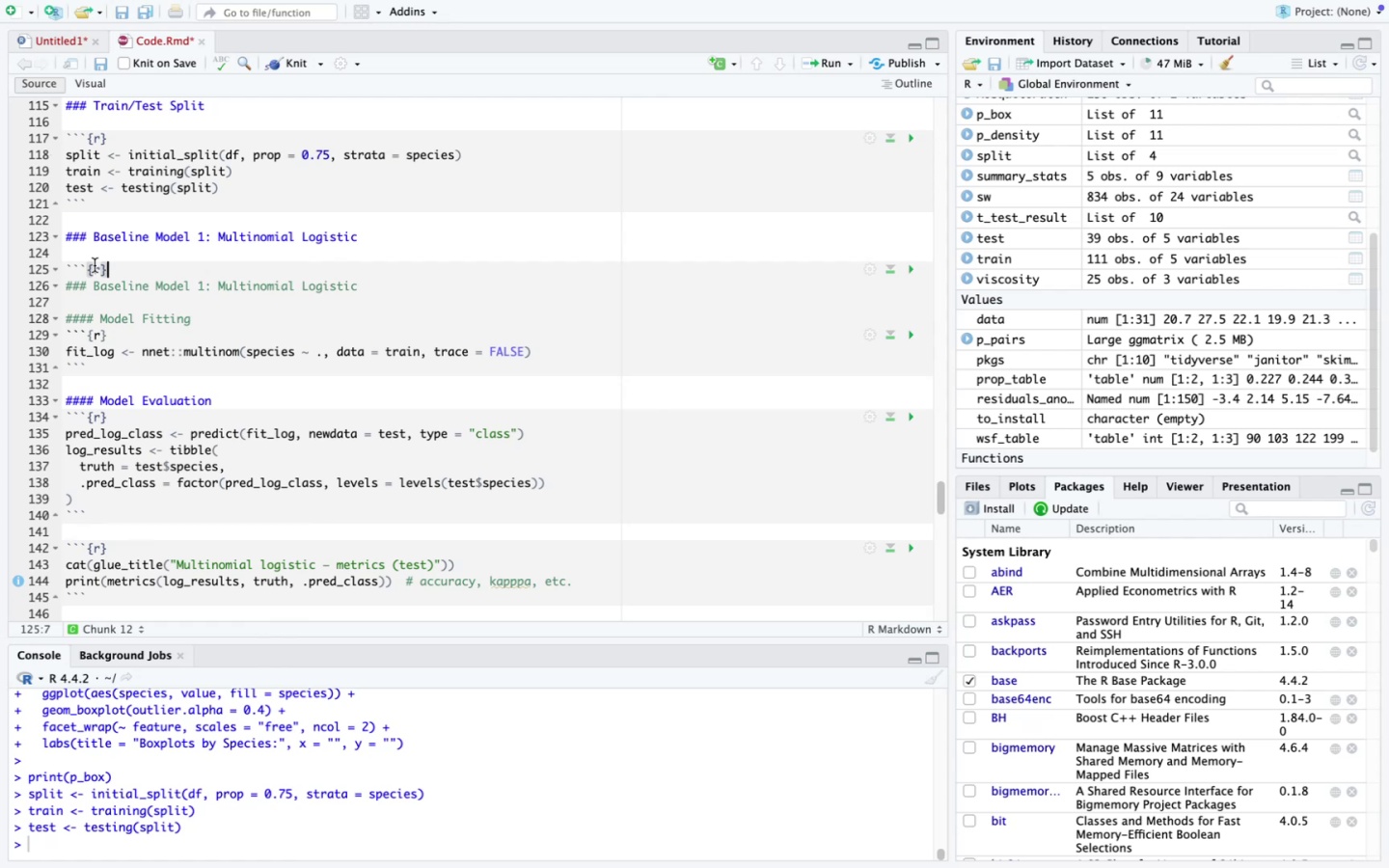 
key(Enter)
 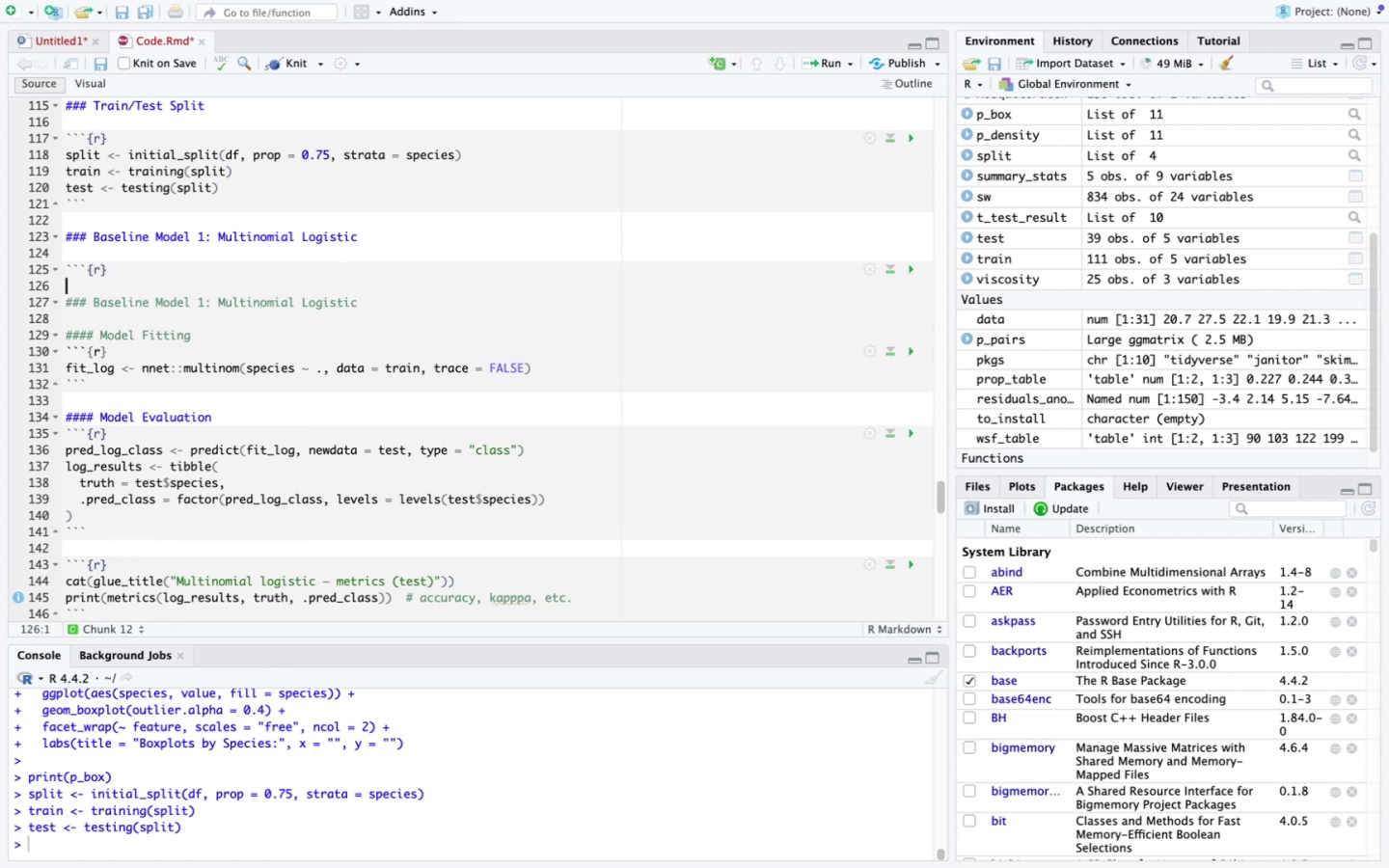 
key(Meta+V)
 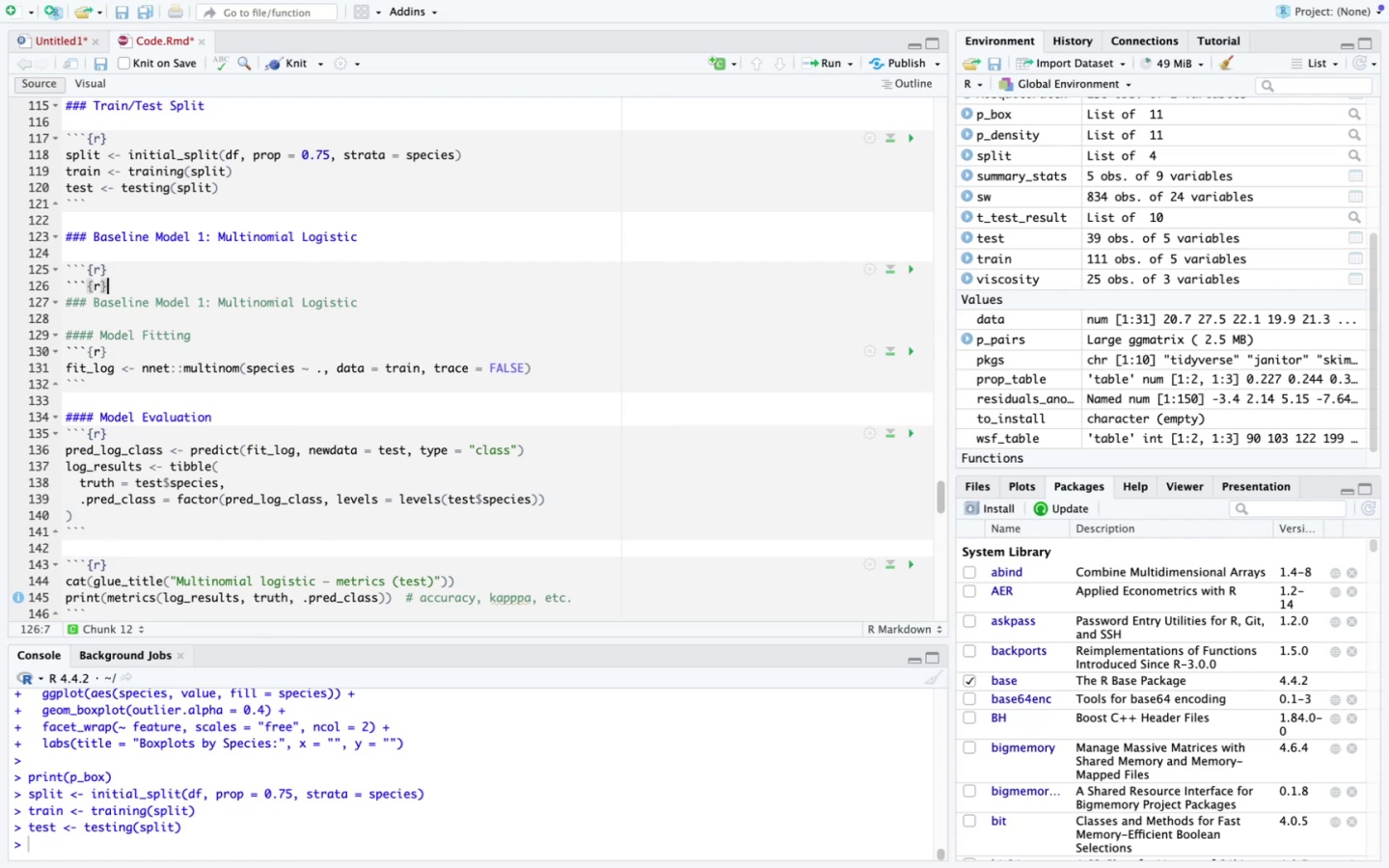 
key(Backspace)
 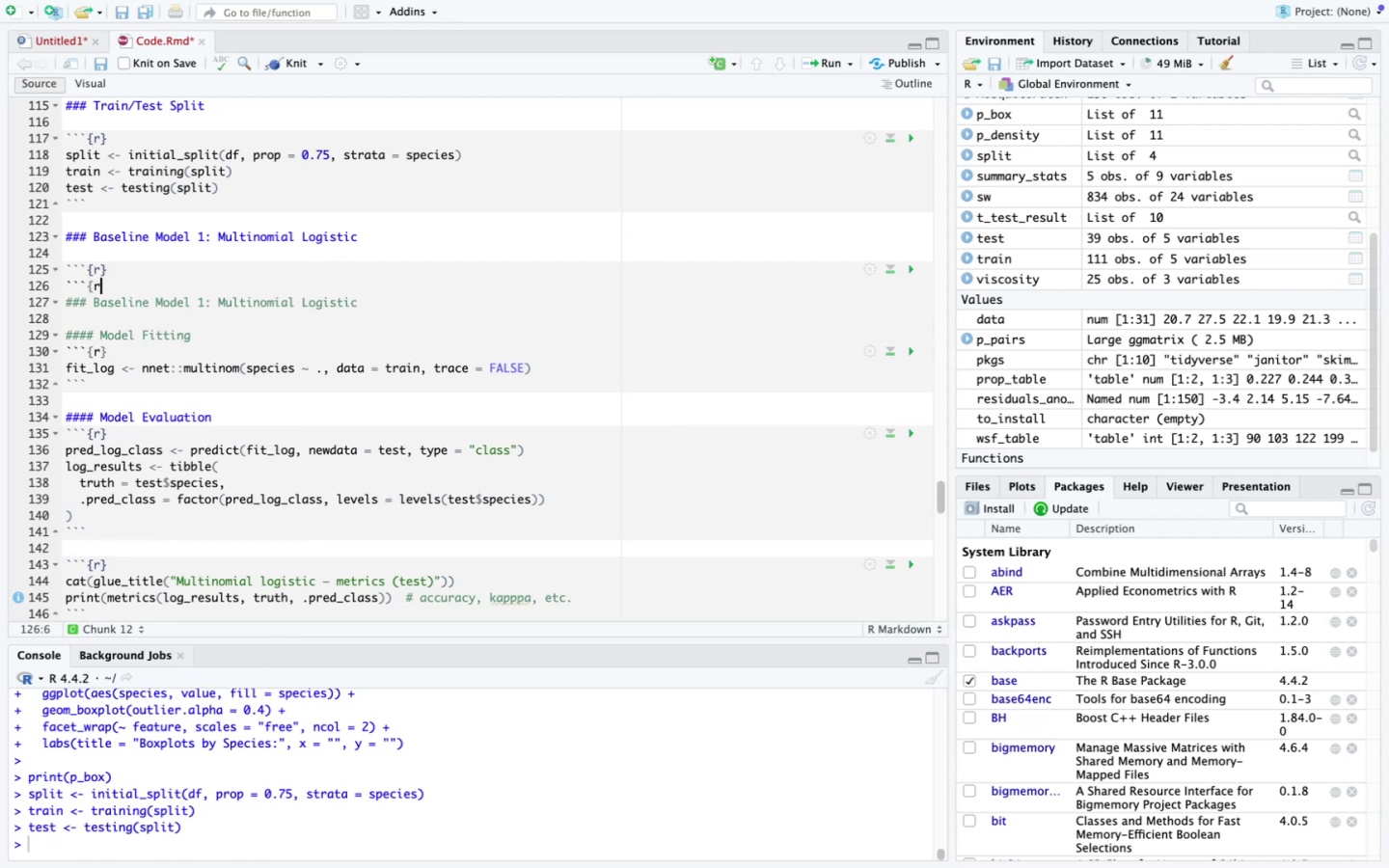 
key(Backspace)
 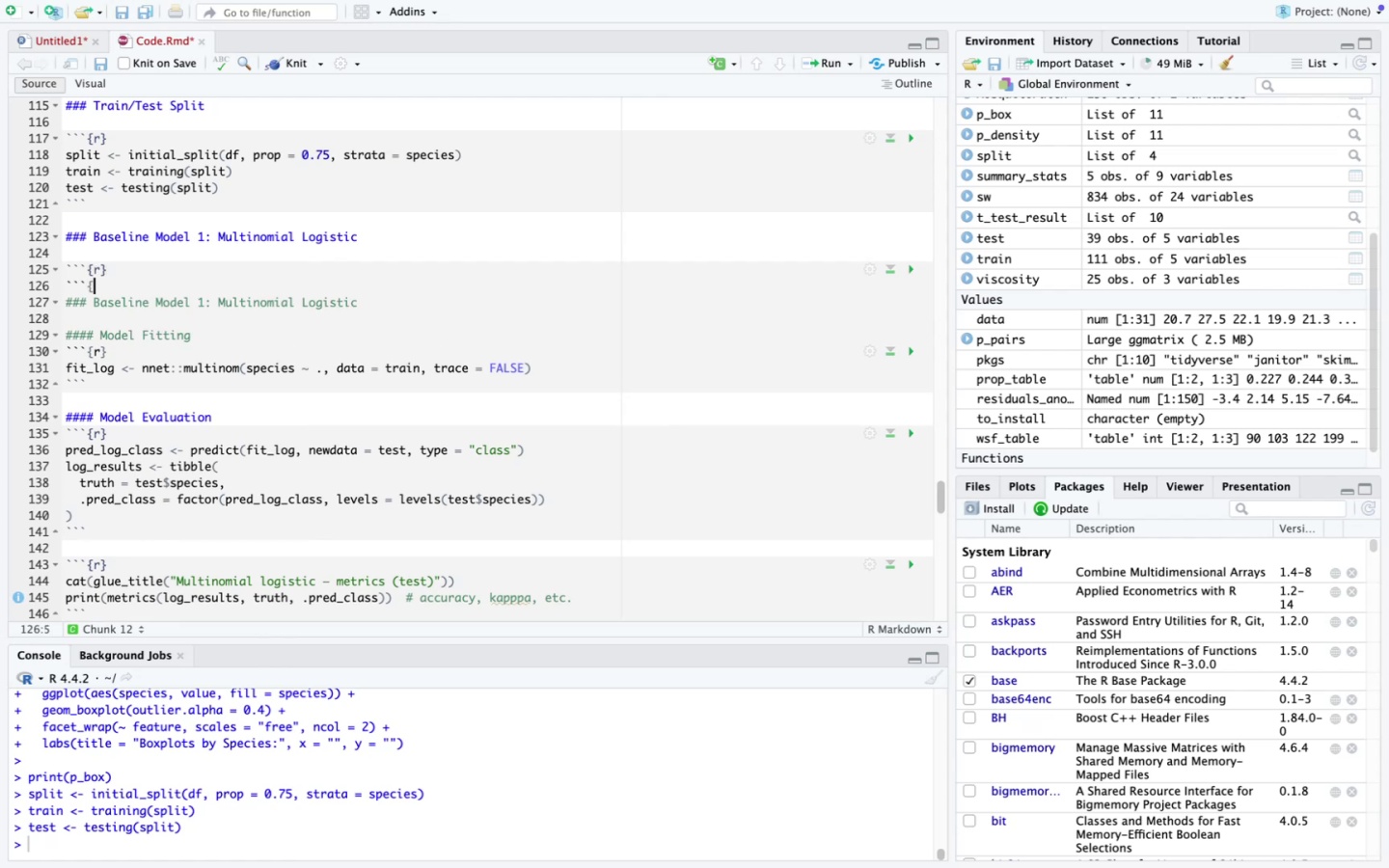 
key(Backspace)
 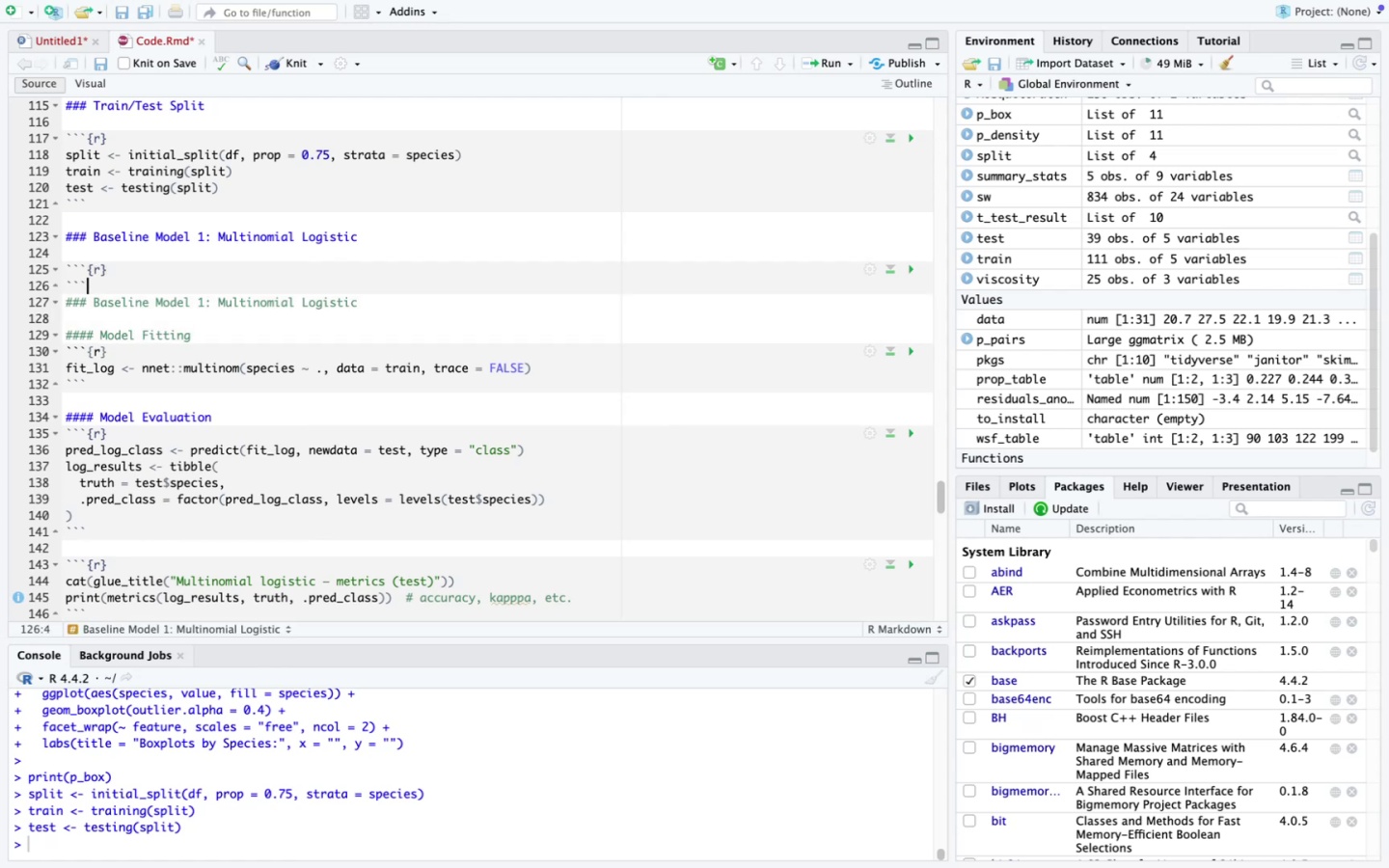 
key(Enter)
 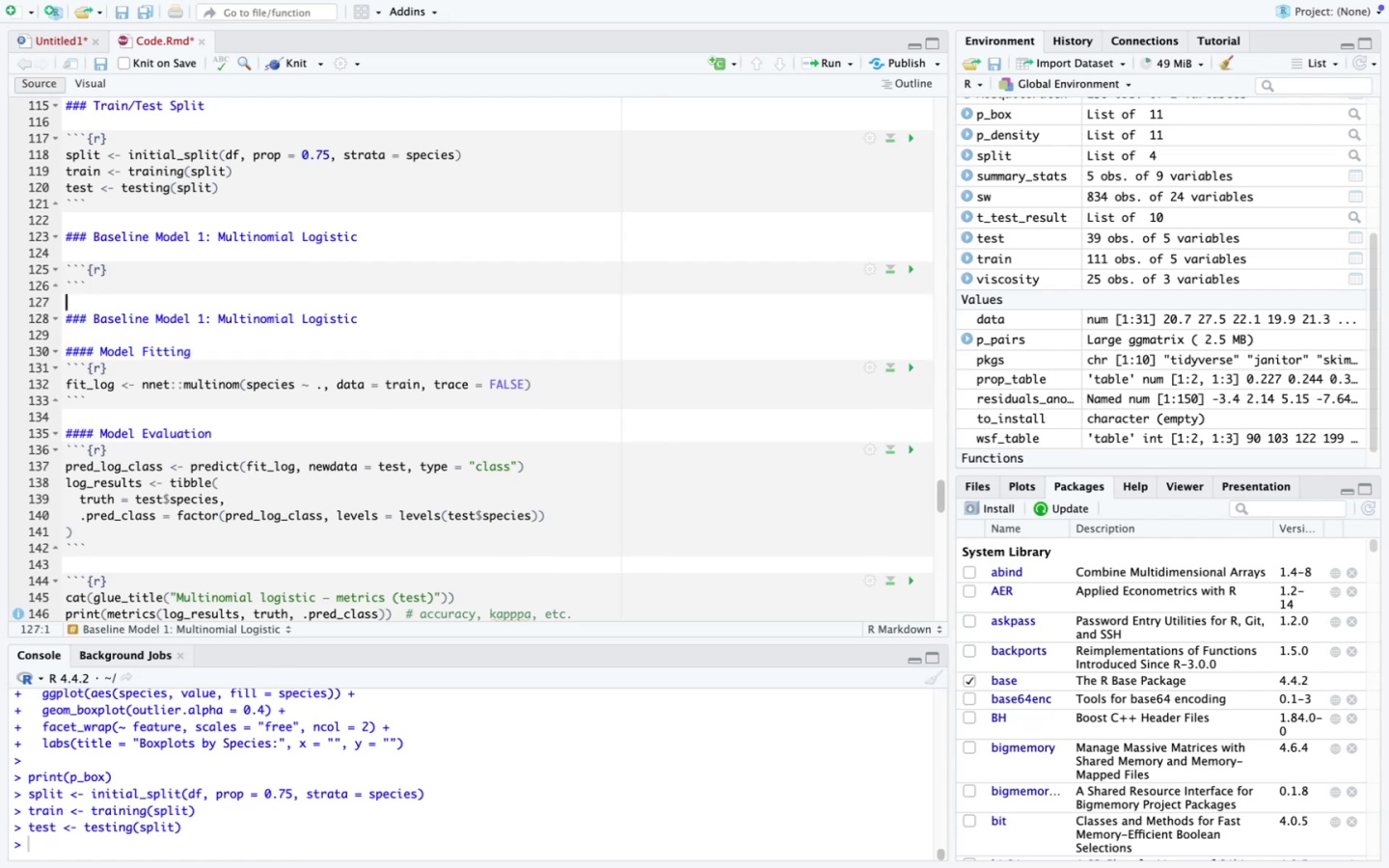 
key(Enter)
 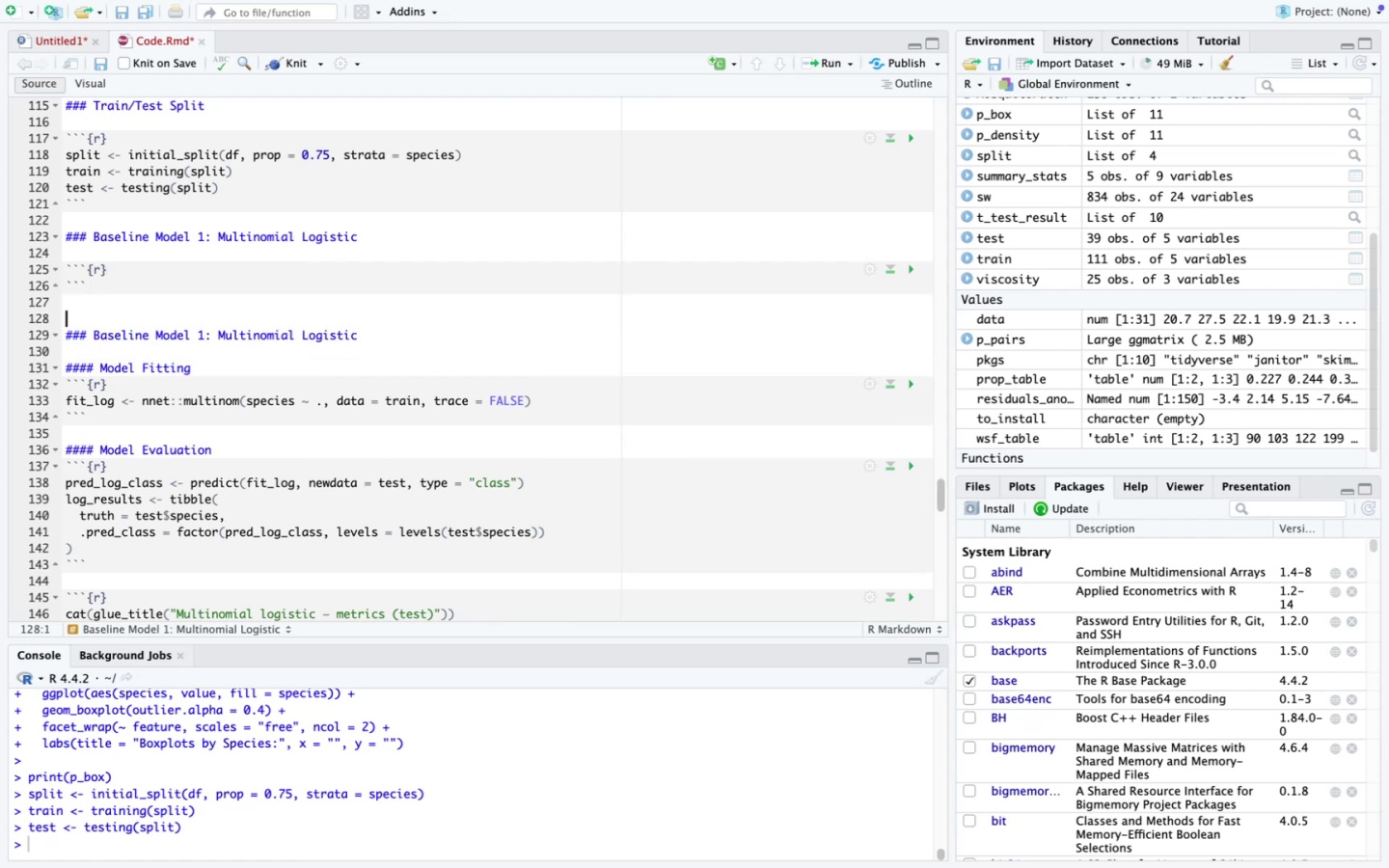 
key(ArrowUp)
 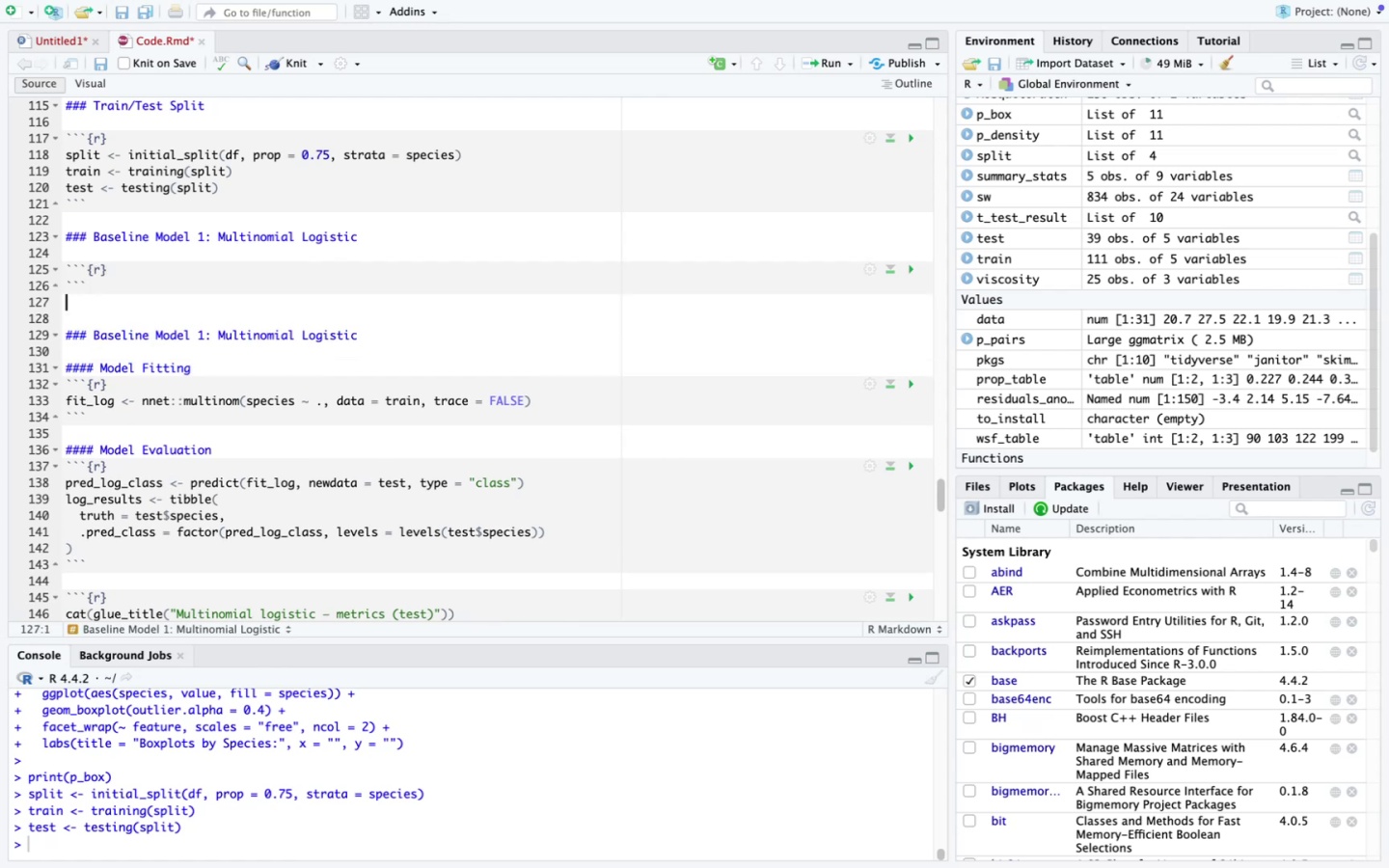 
key(ArrowUp)
 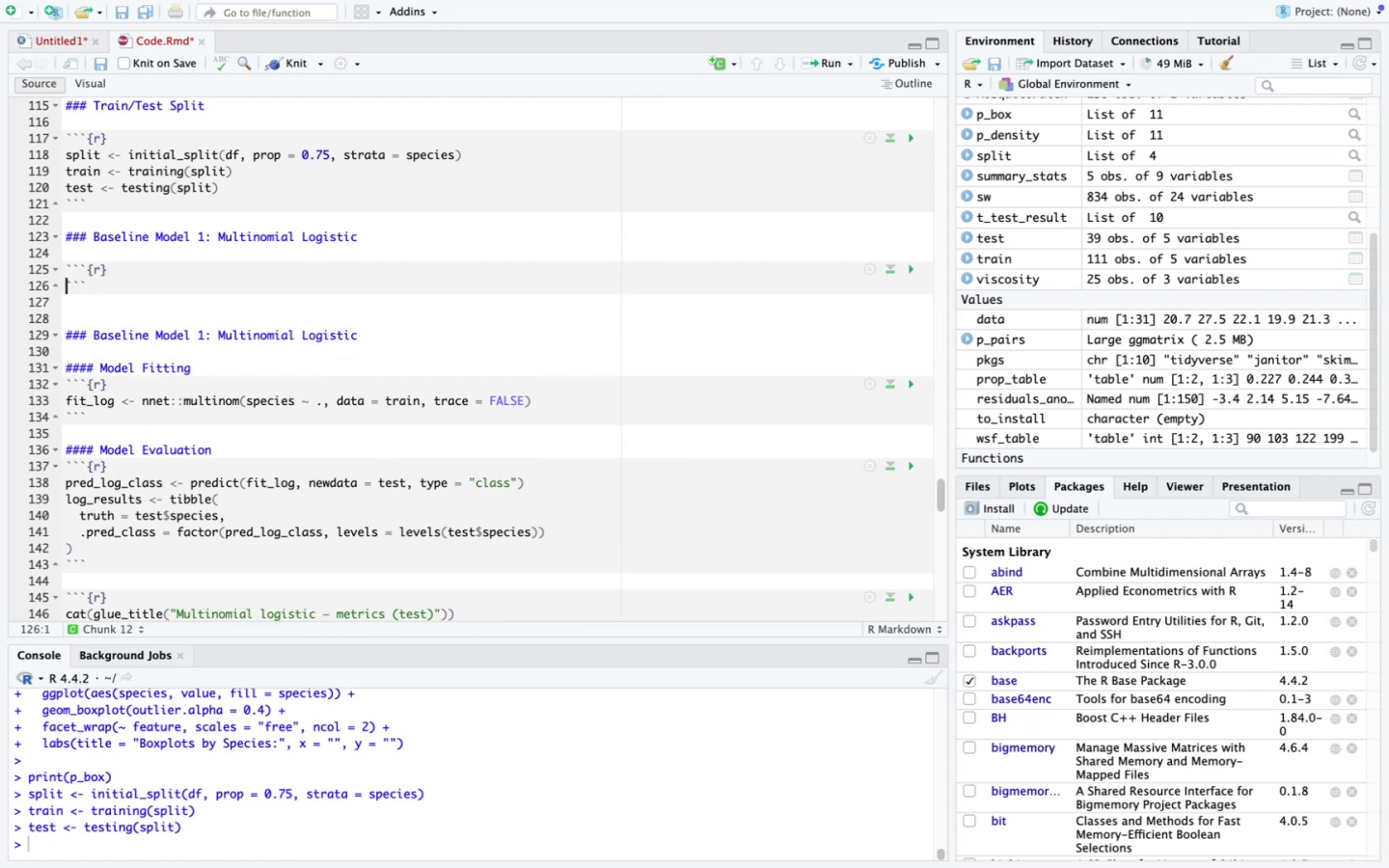 
key(ArrowRight)
 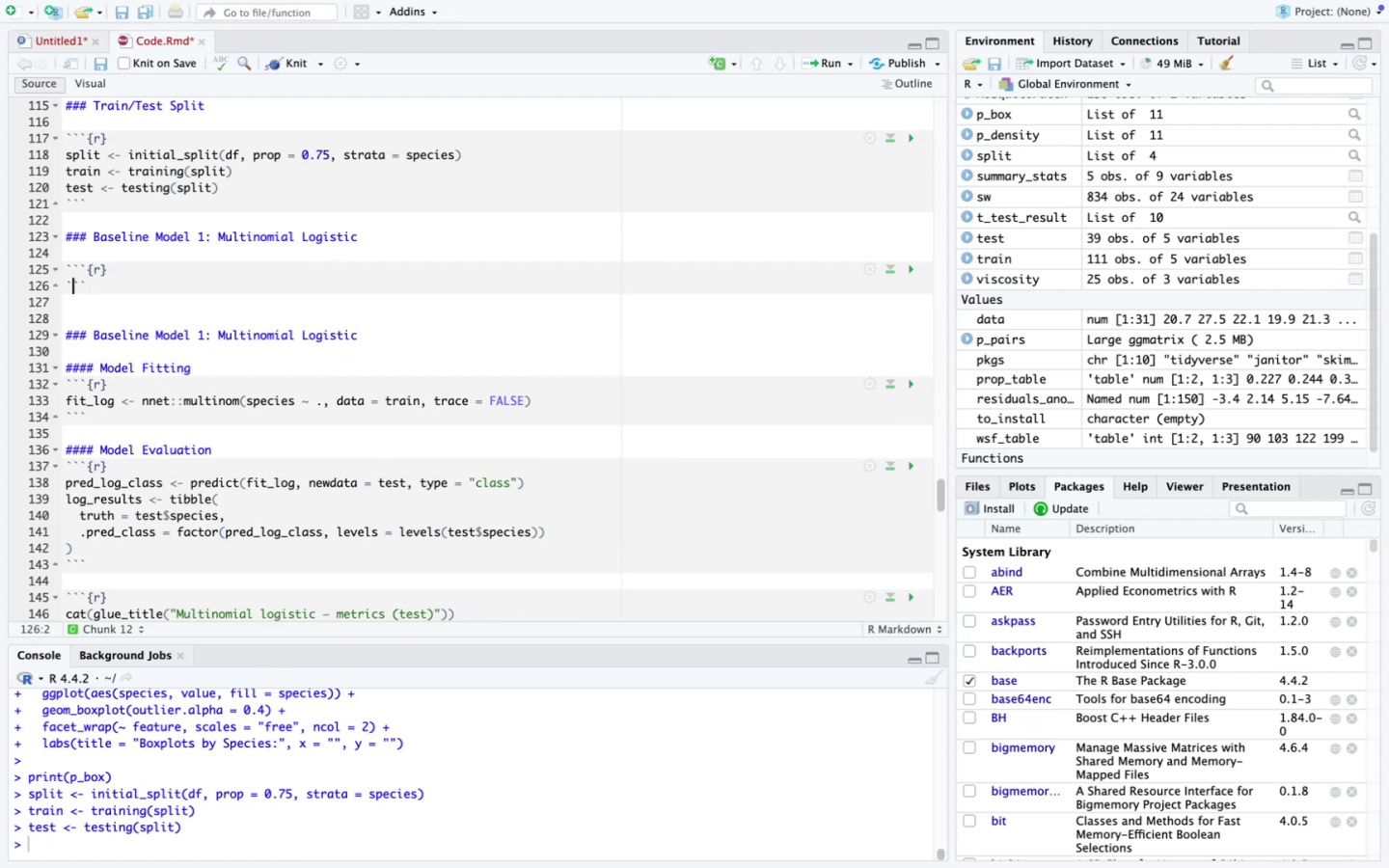 
key(ArrowRight)
 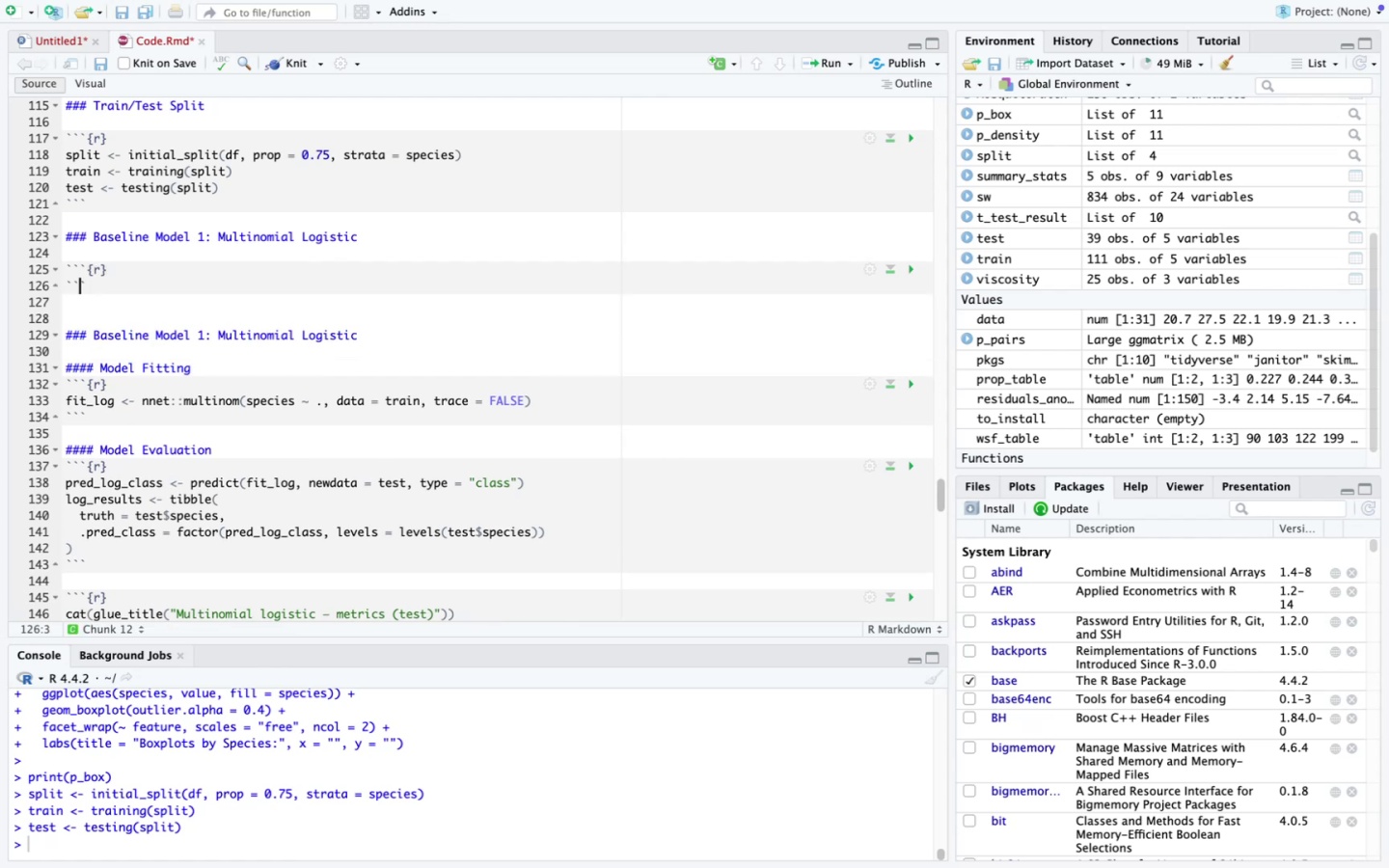 
key(ArrowRight)
 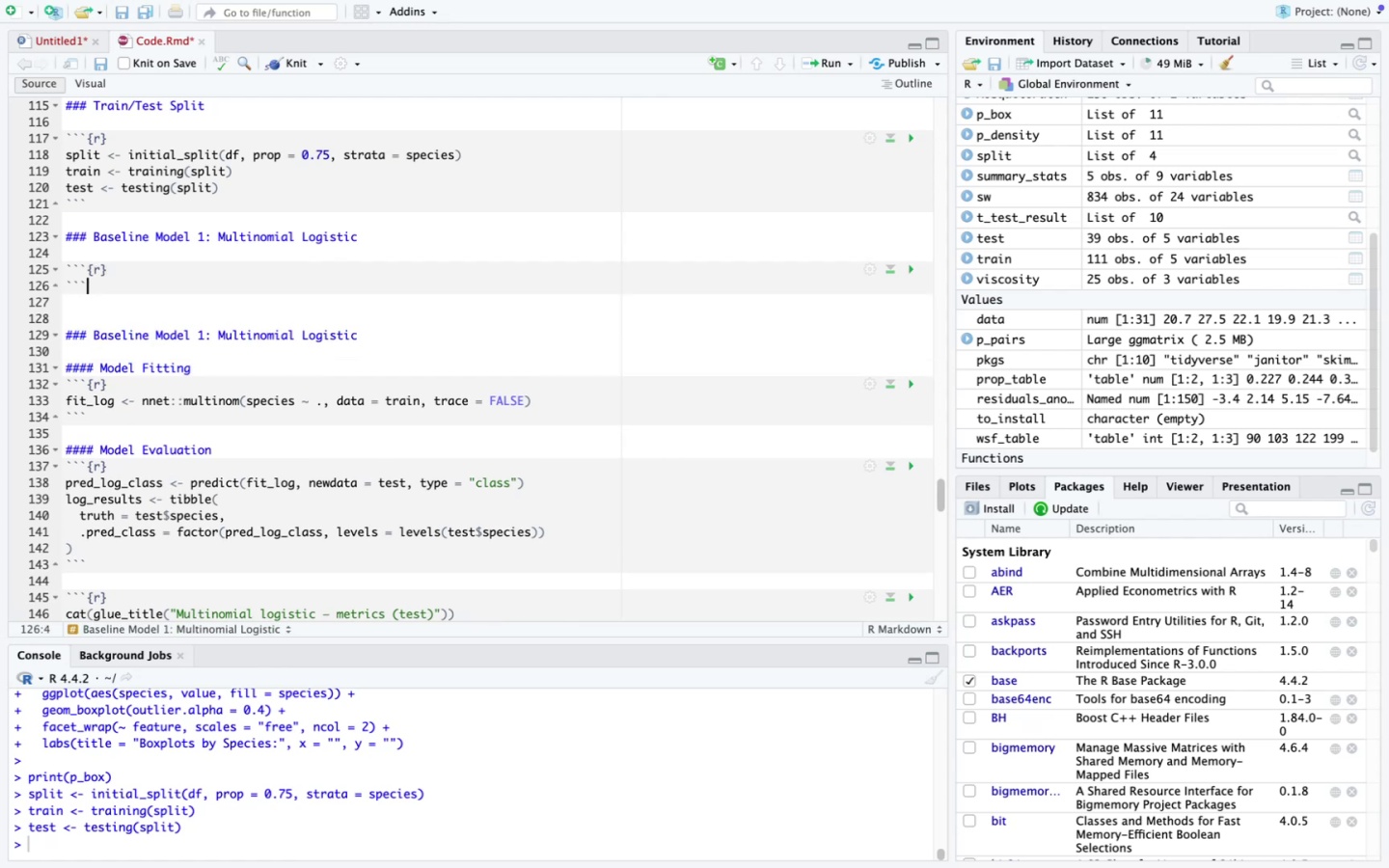 
key(ArrowUp)
 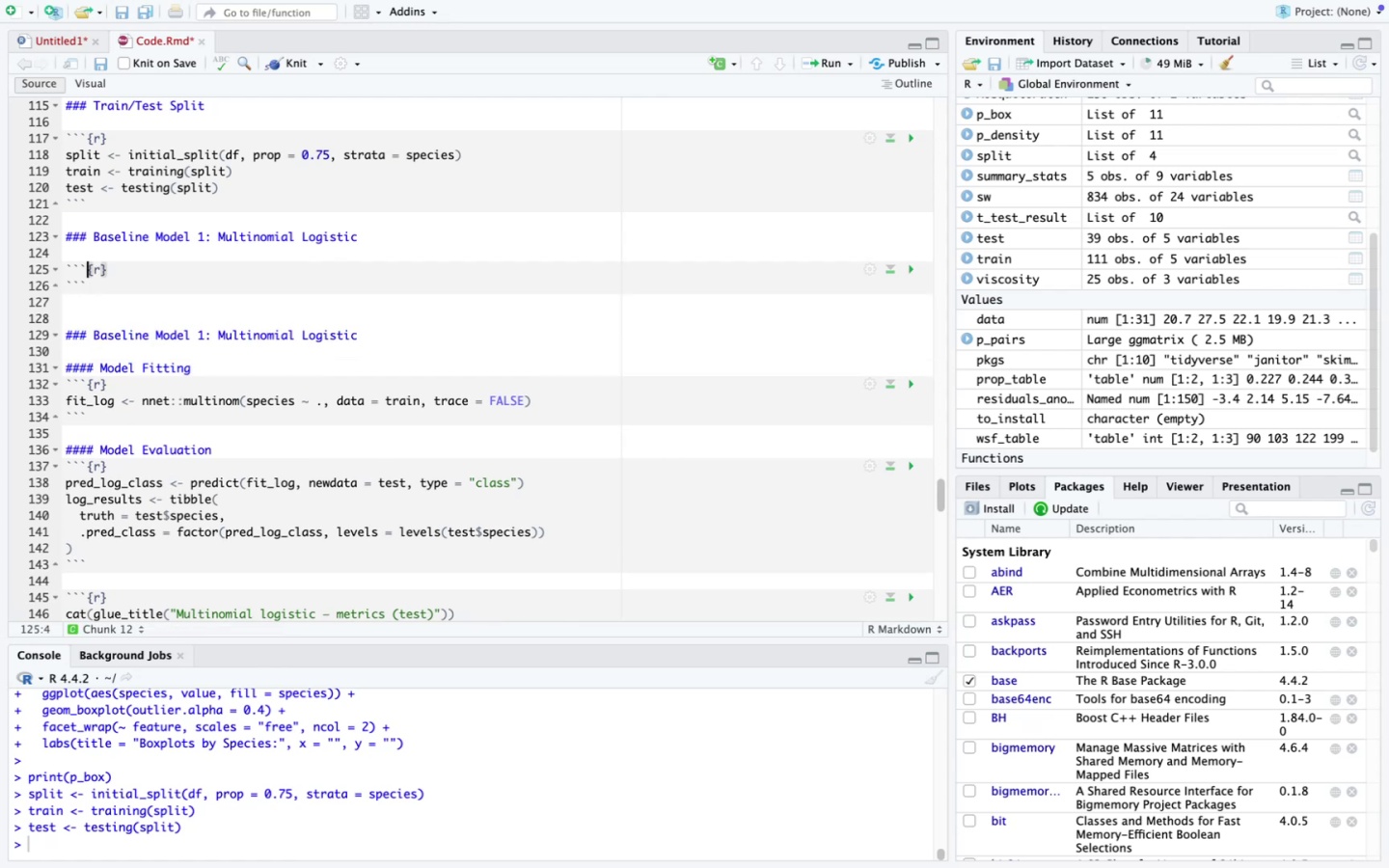 
key(ArrowUp)
 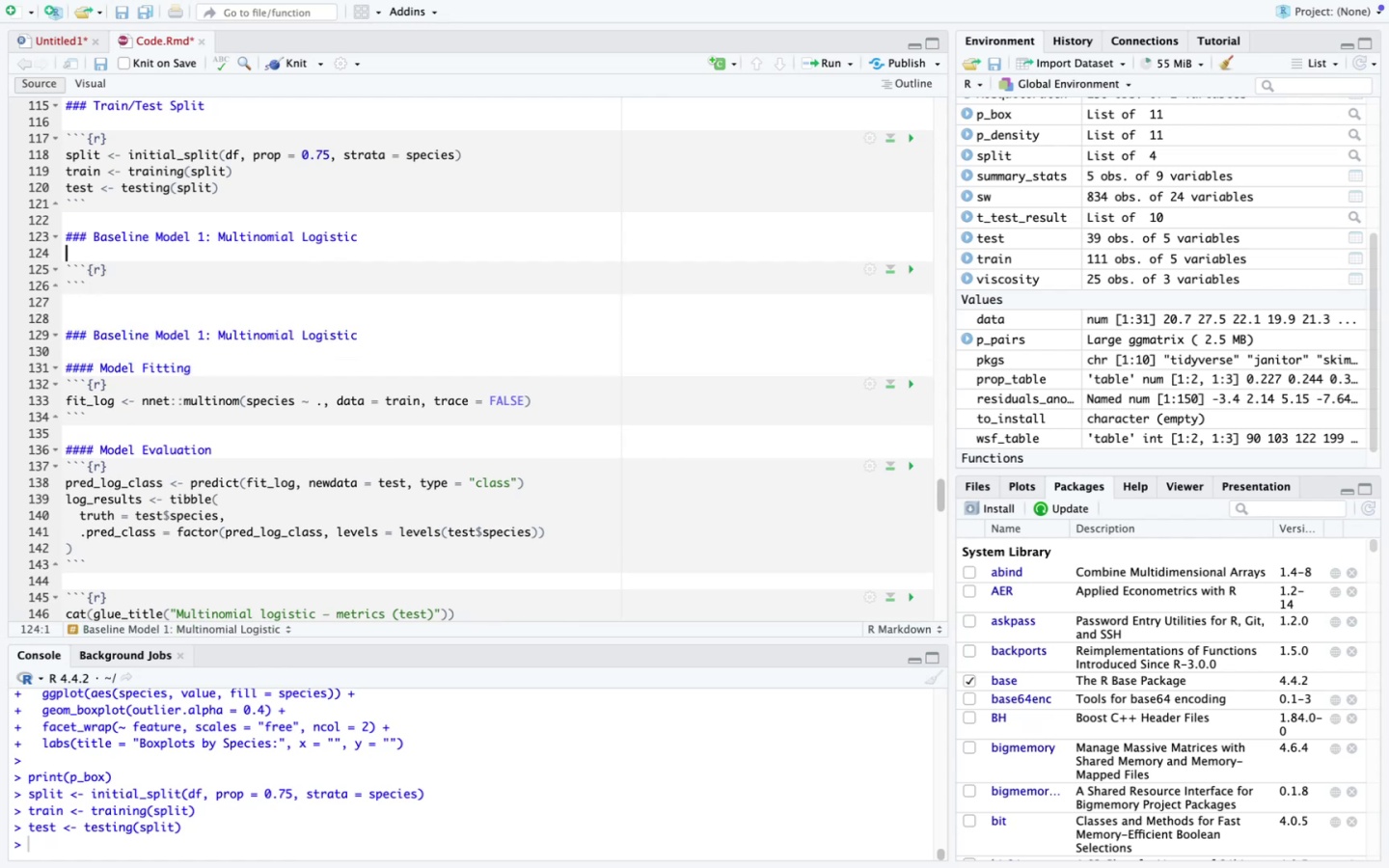 
key(Enter)
 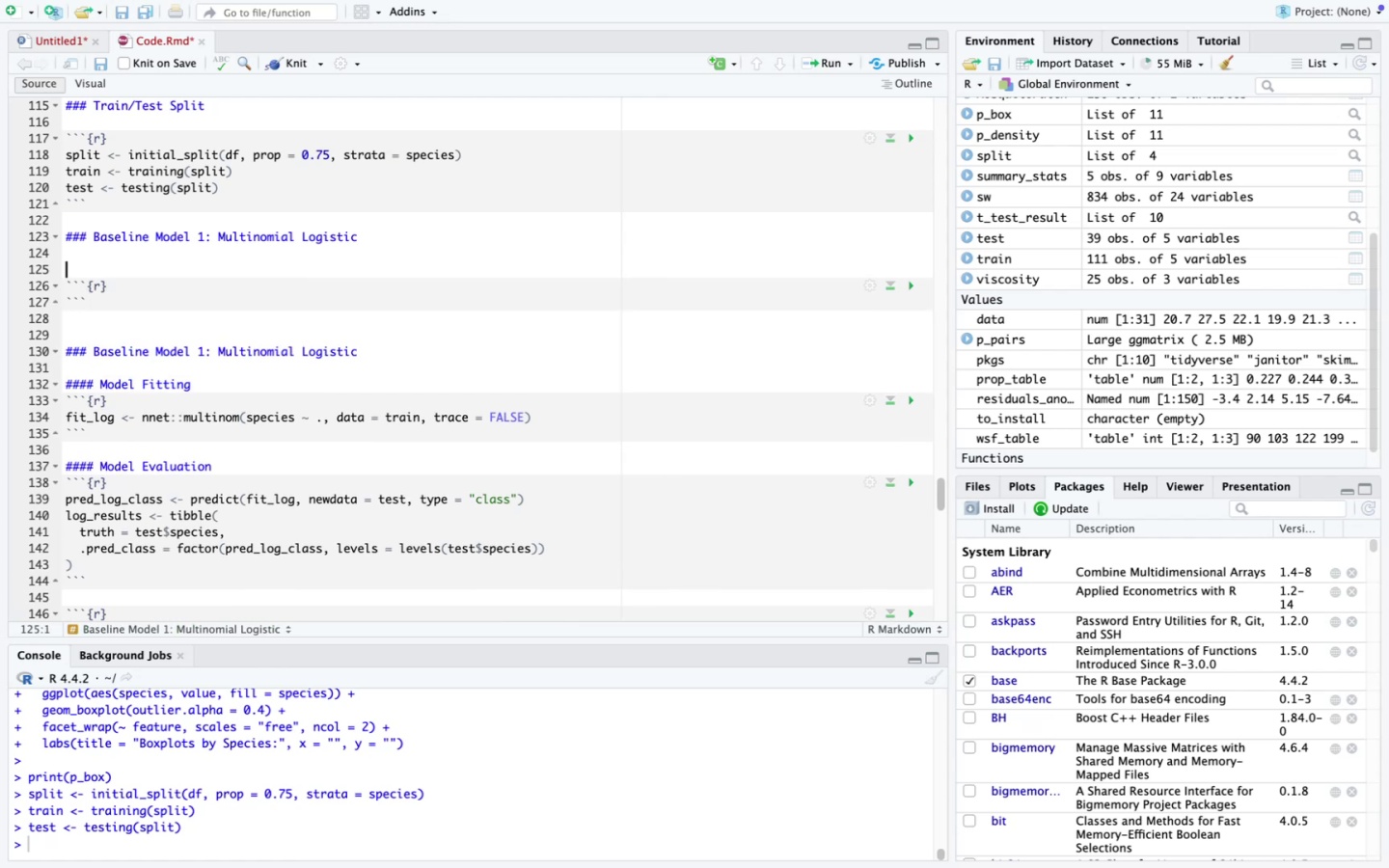 
type(#### Model Fitting)
 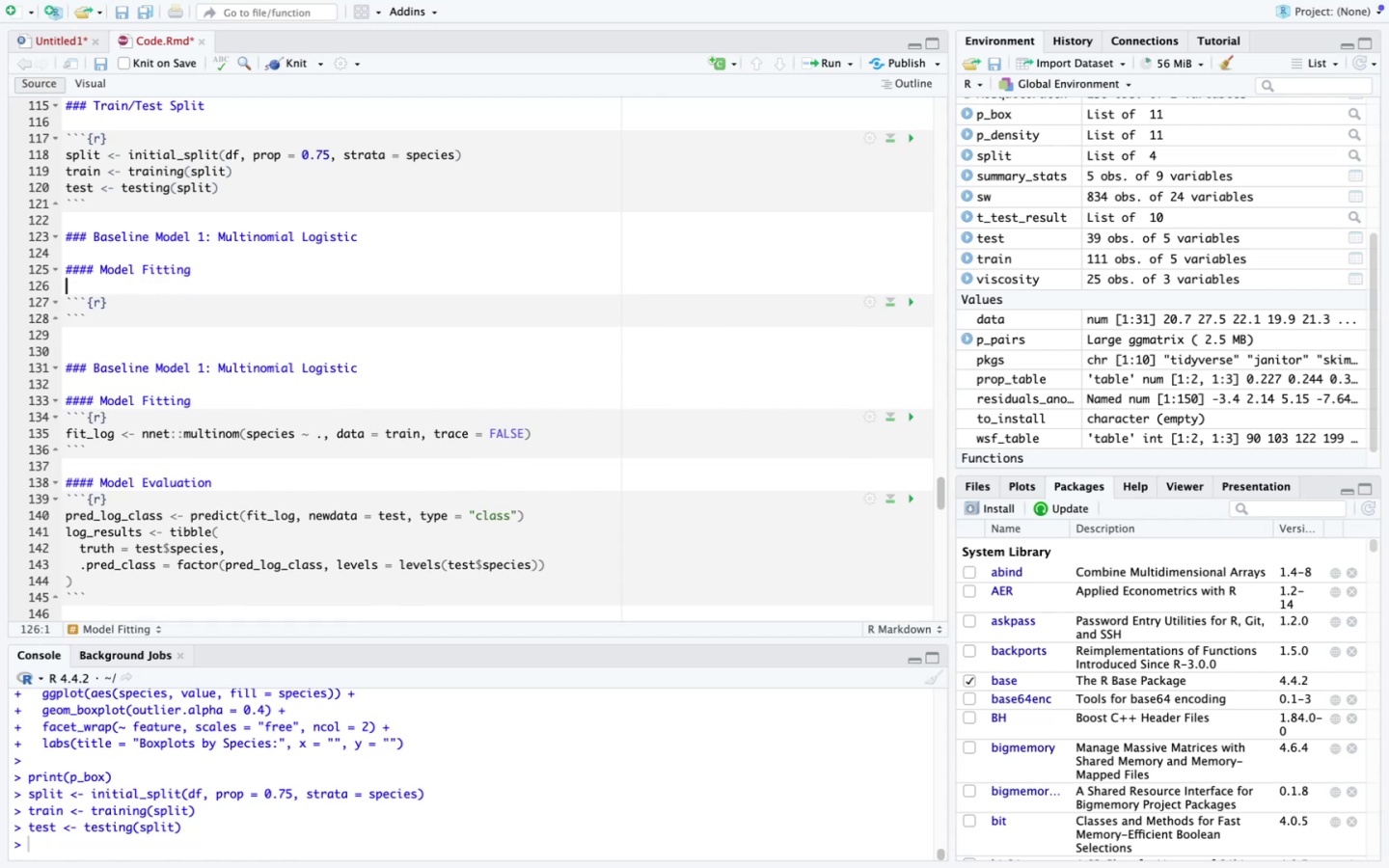 
 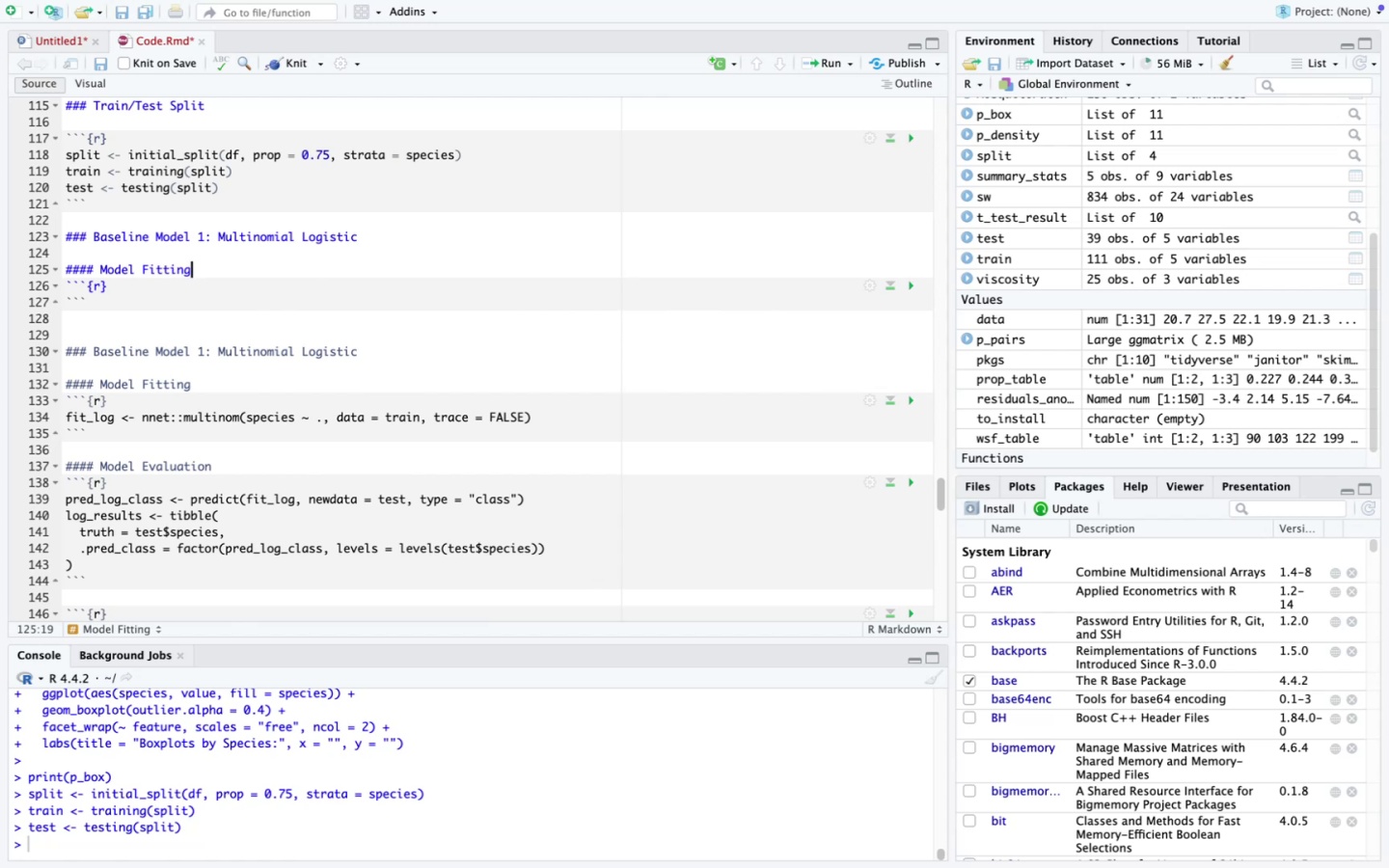 
key(Enter)
 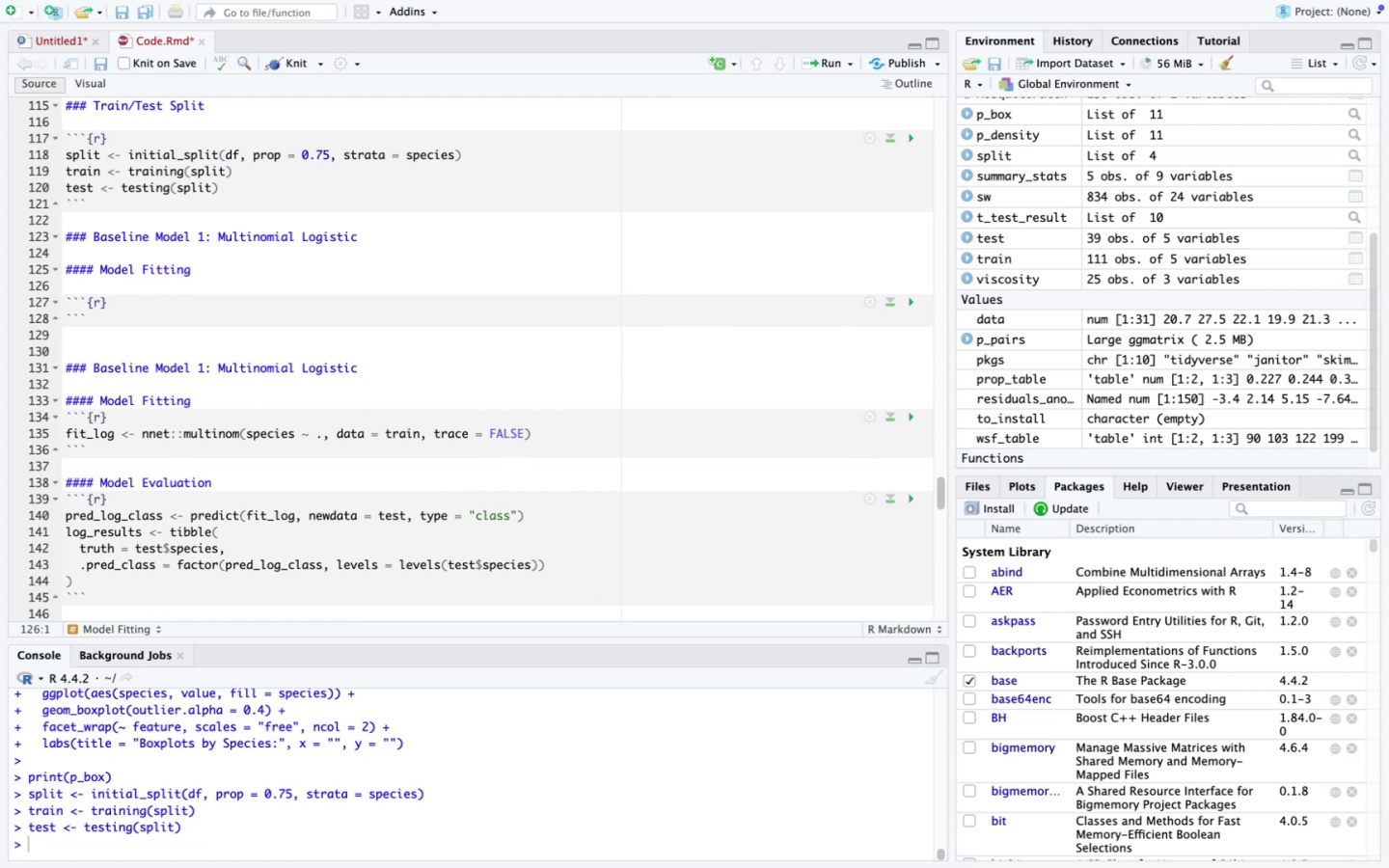 
key(ArrowDown)
 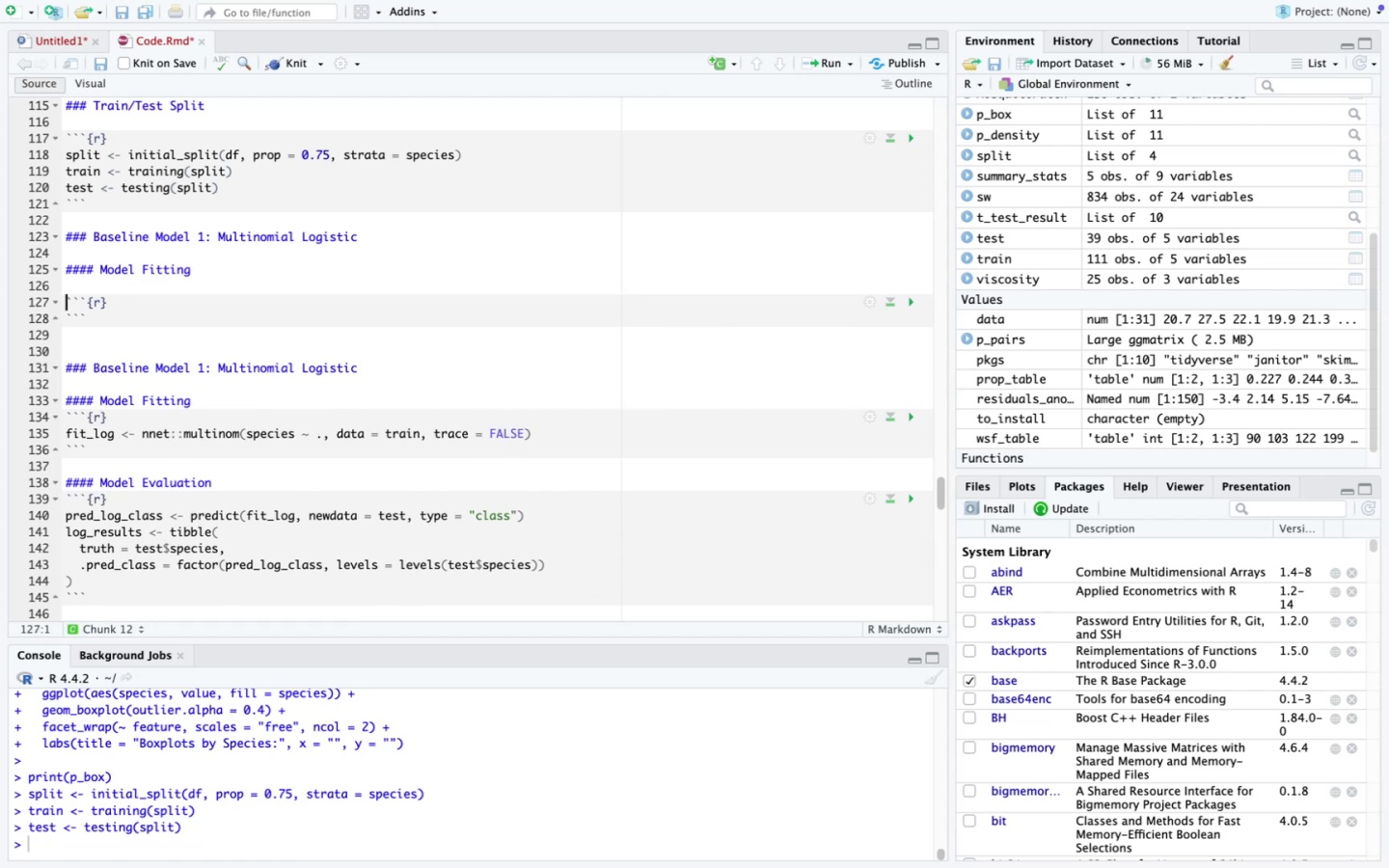 
key(ArrowDown)
 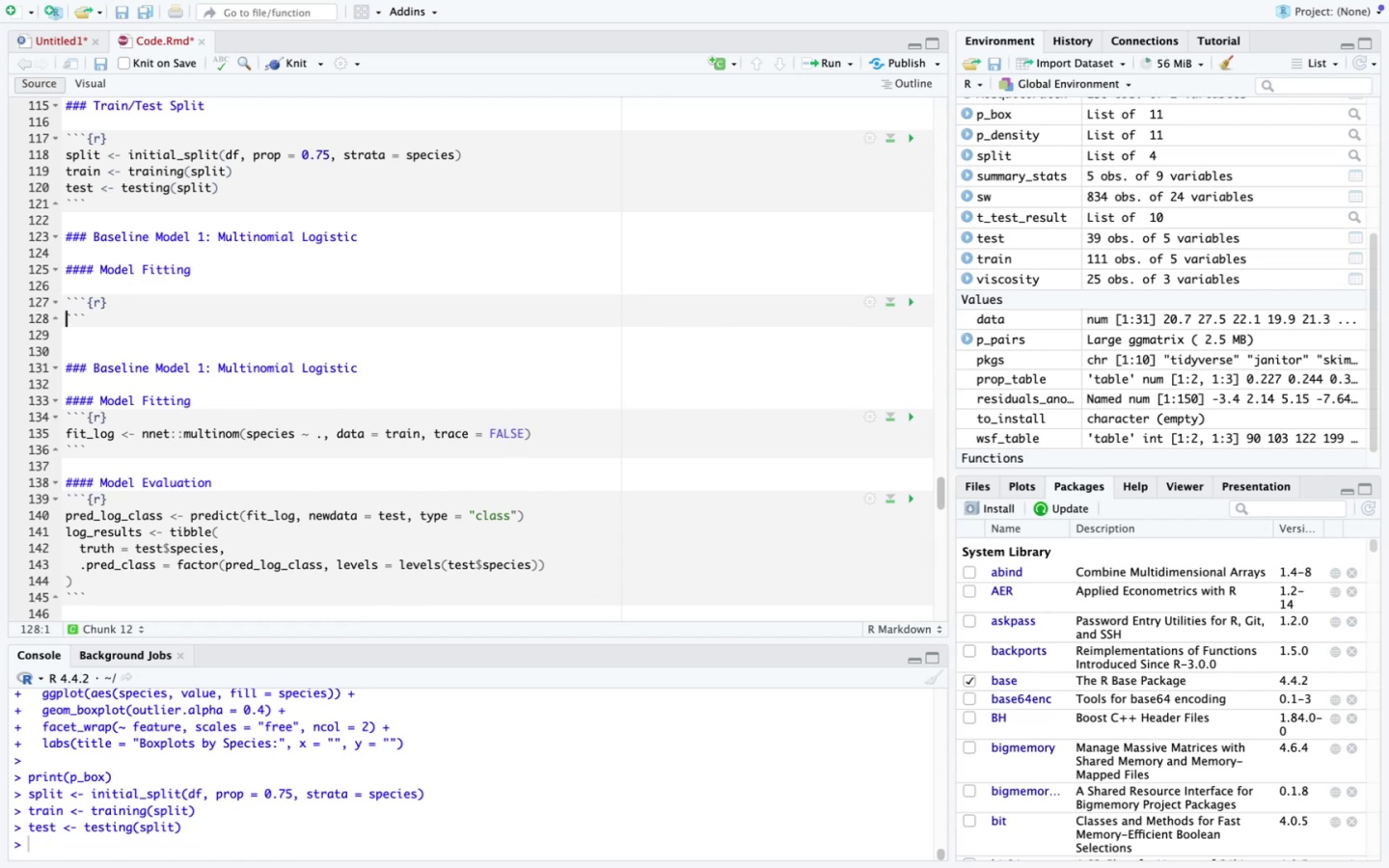 
key(ArrowUp)
 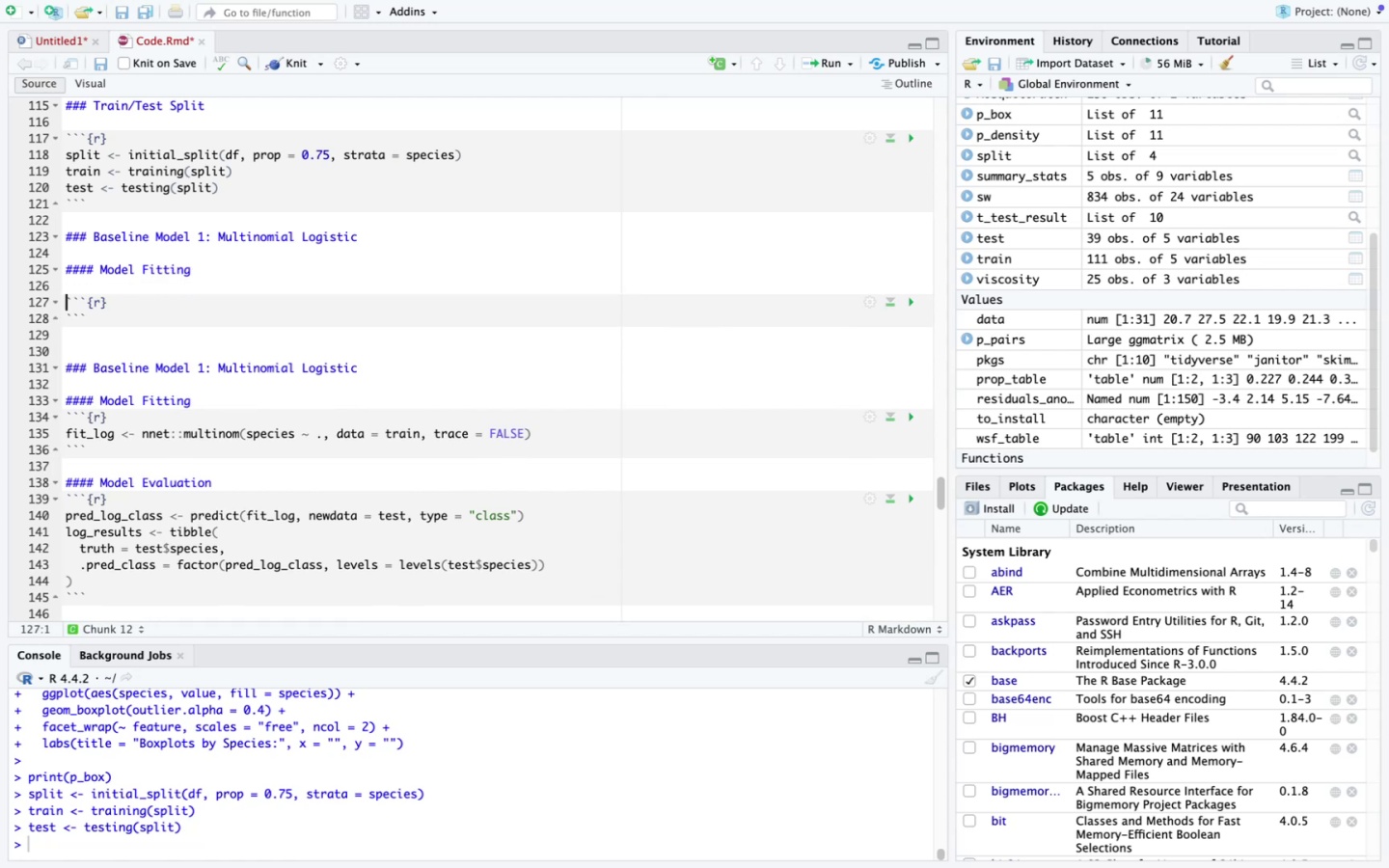 
key(ArrowDown)
 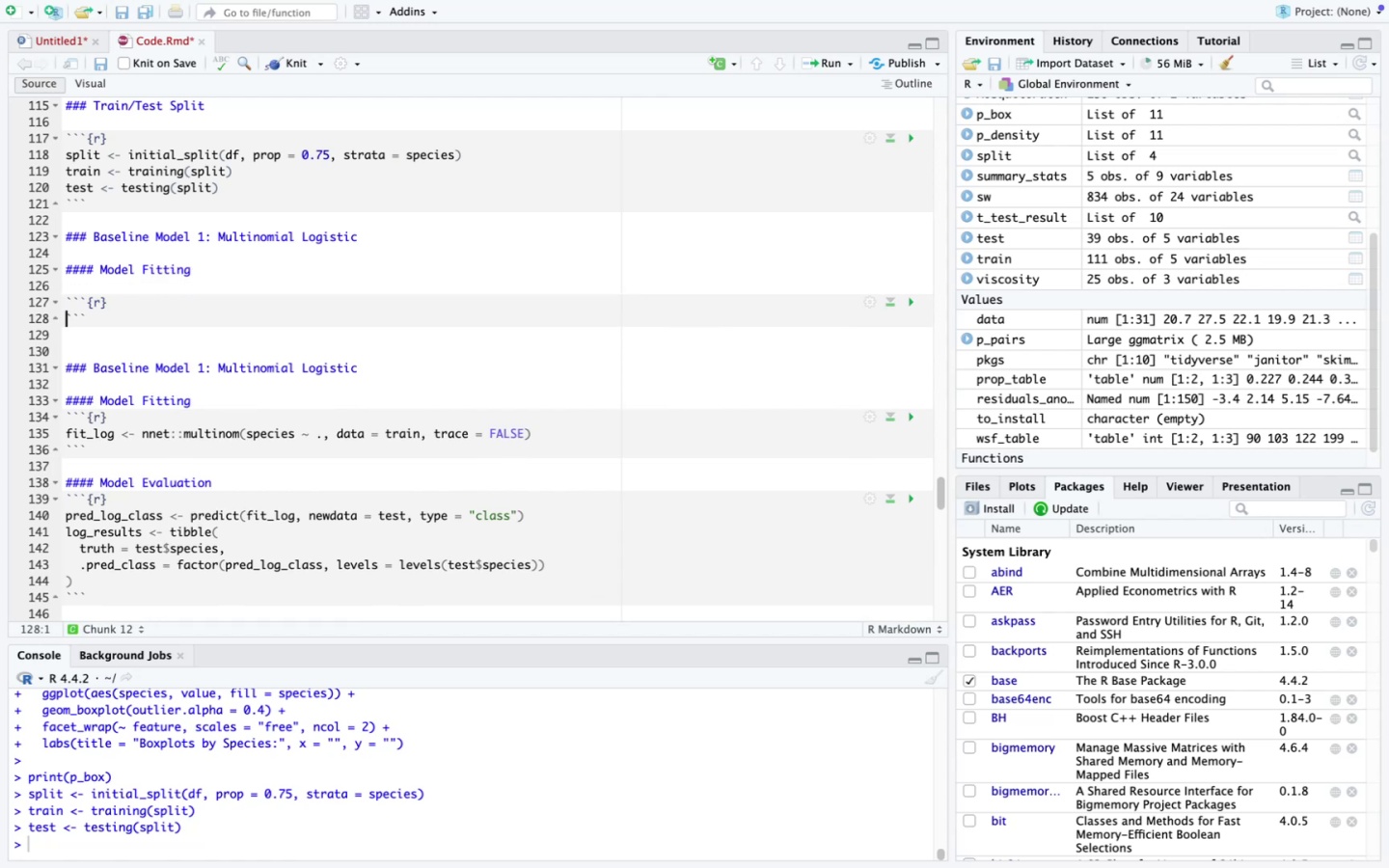 
key(Enter)
 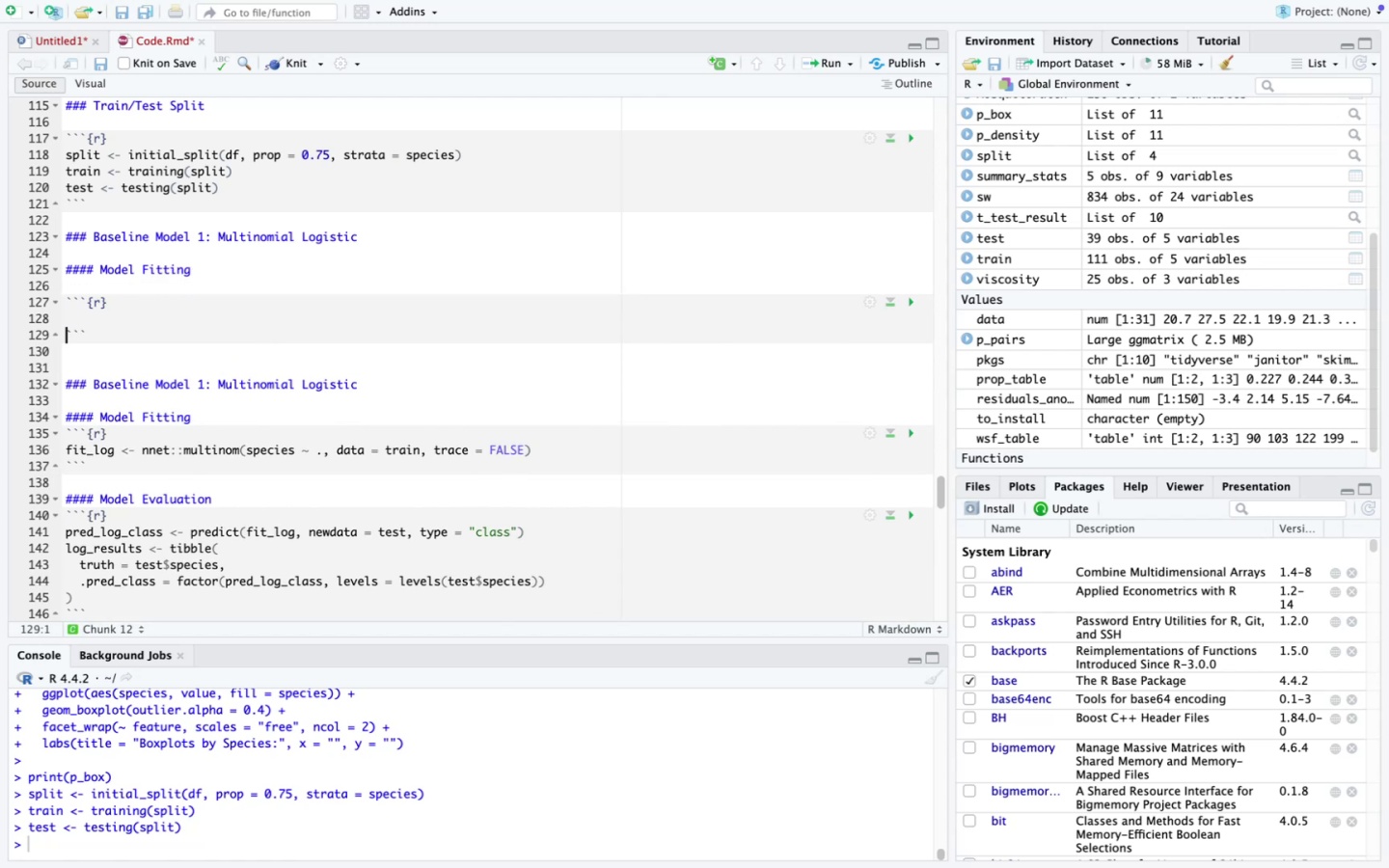 
key(ArrowUp)
 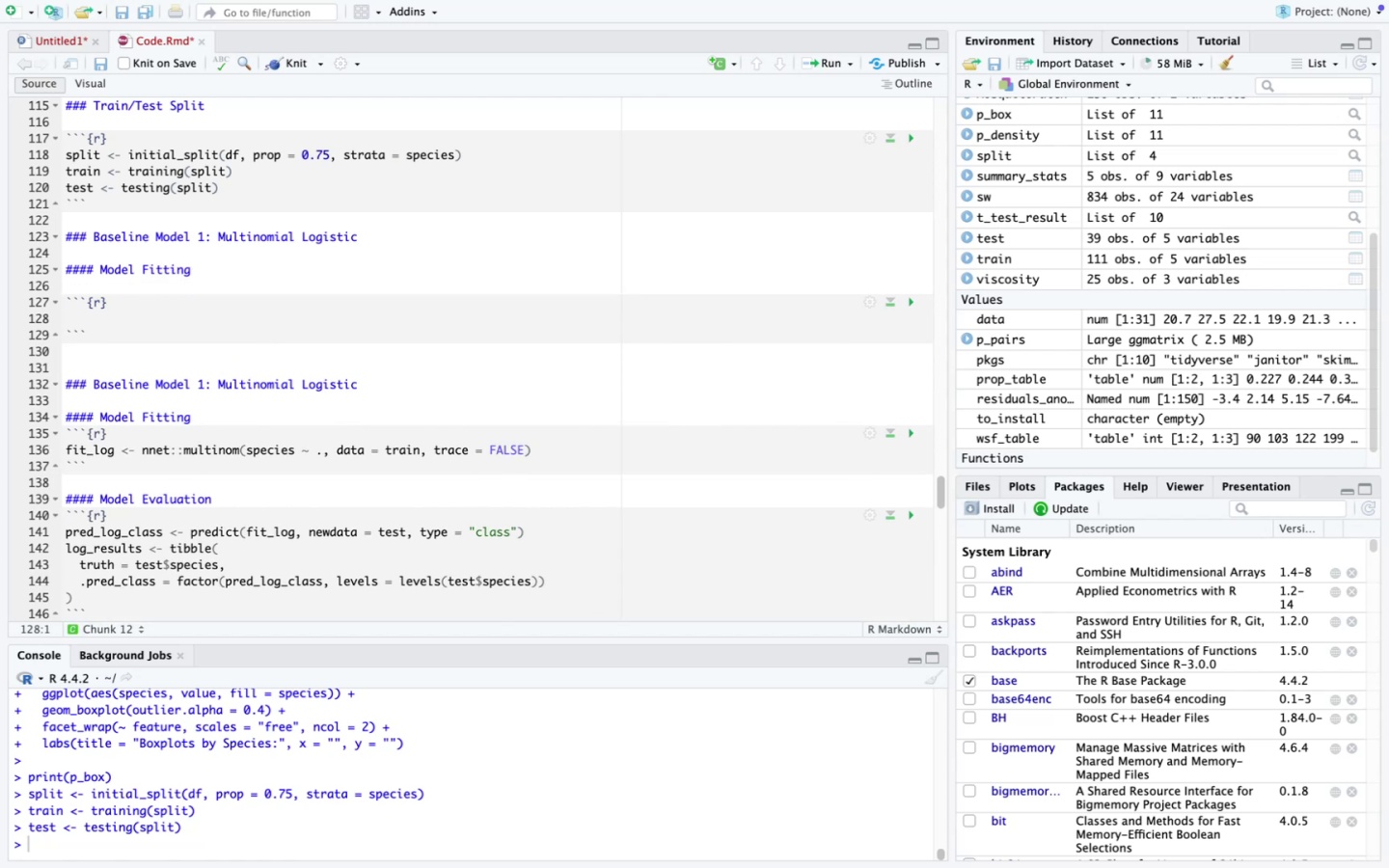 
type(fit_log <- nnet::mu)
 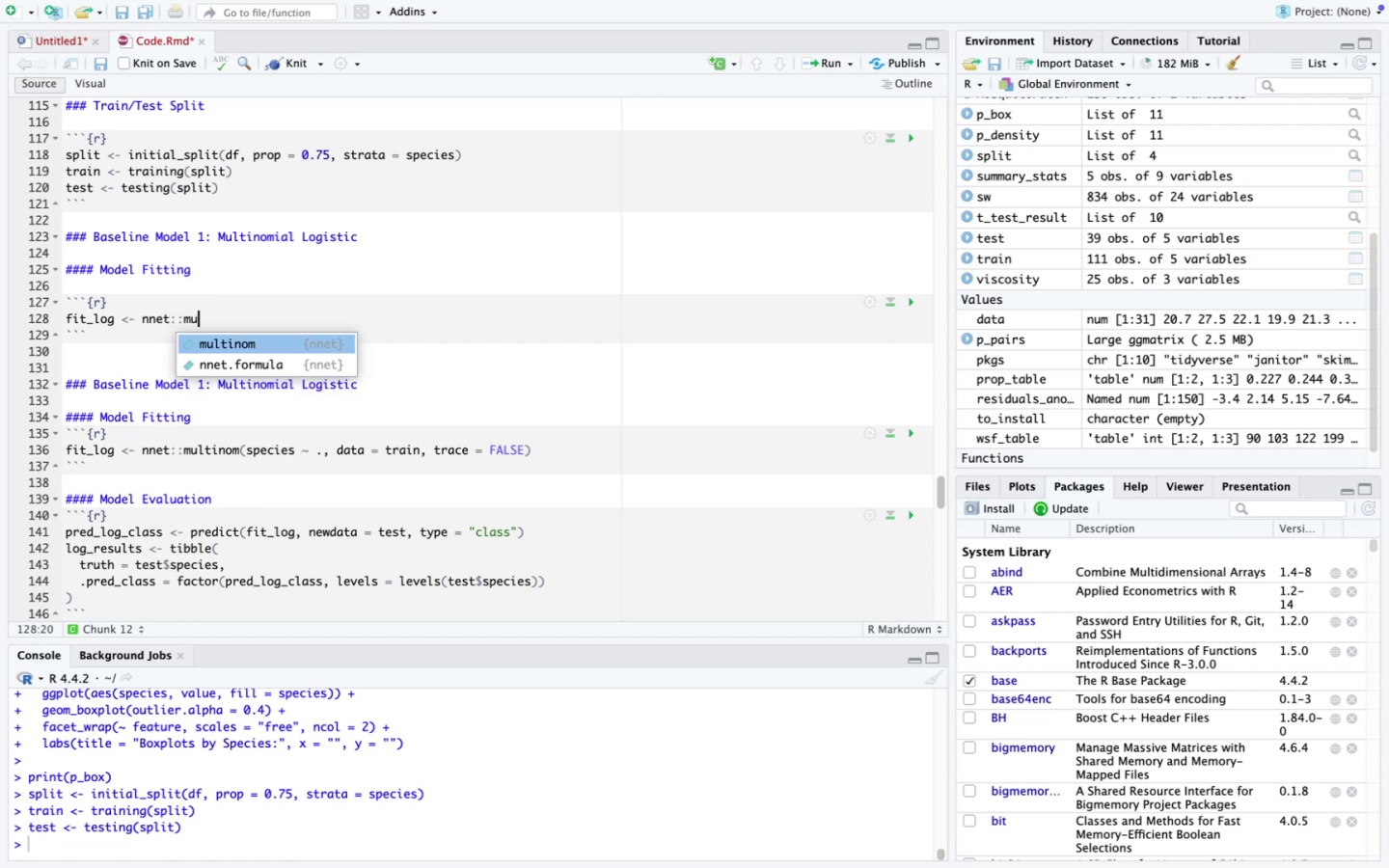 
key(Enter)
 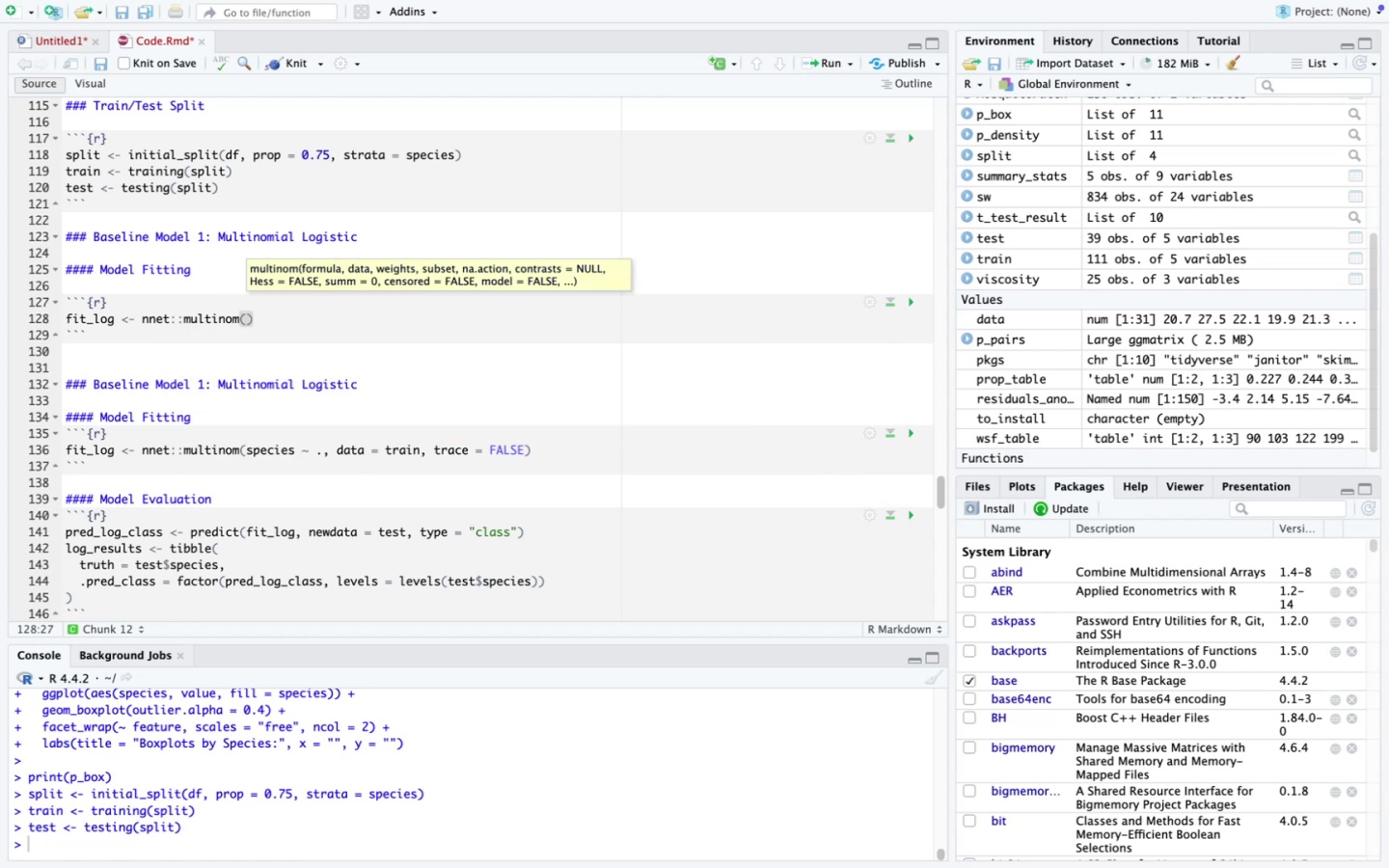 
type(species ~ .m d)
key(Backspace)
key(Backspace)
key(Backspace)
type(, data = train, trace = FALSE)
 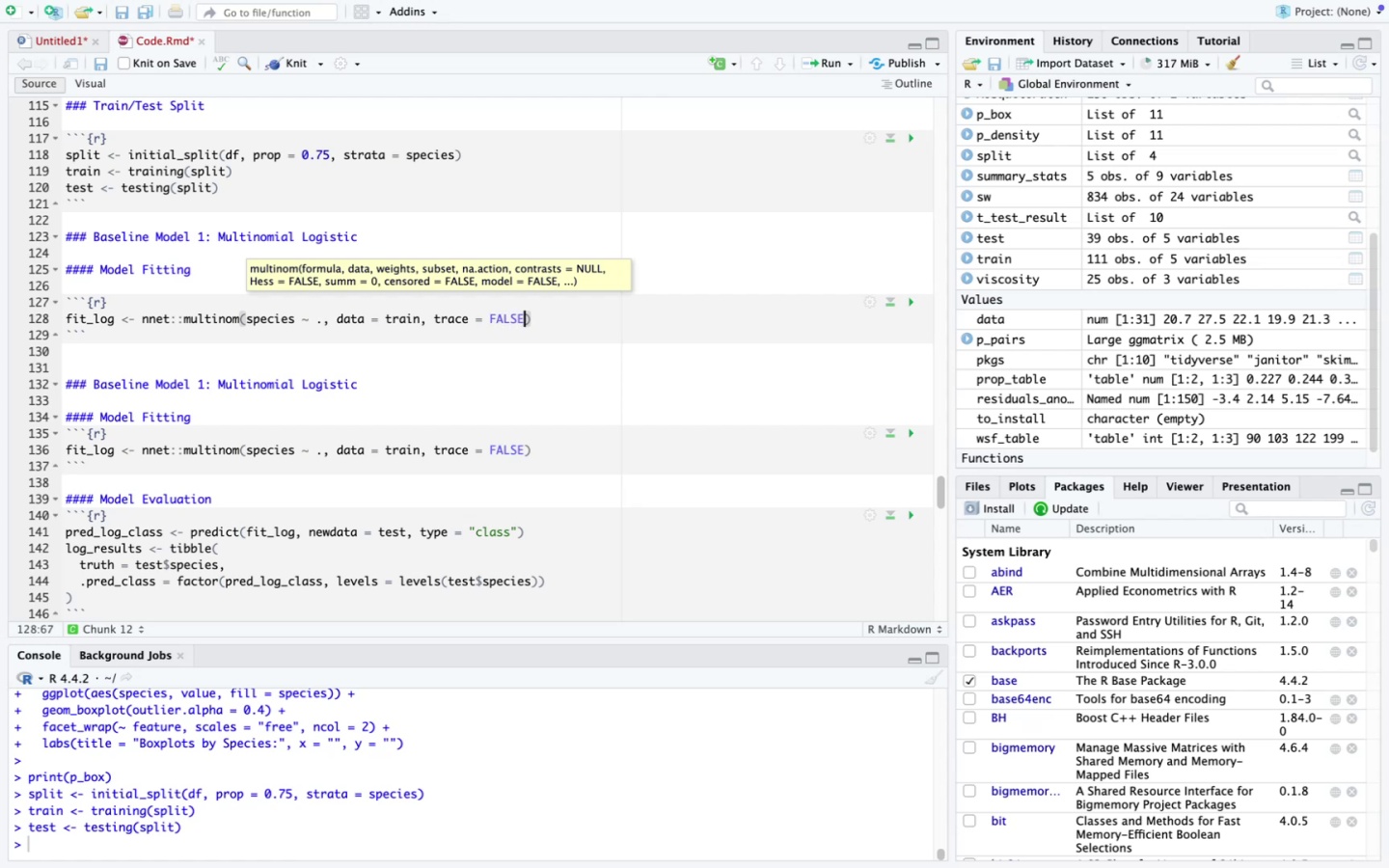 
left_click([911, 300])
 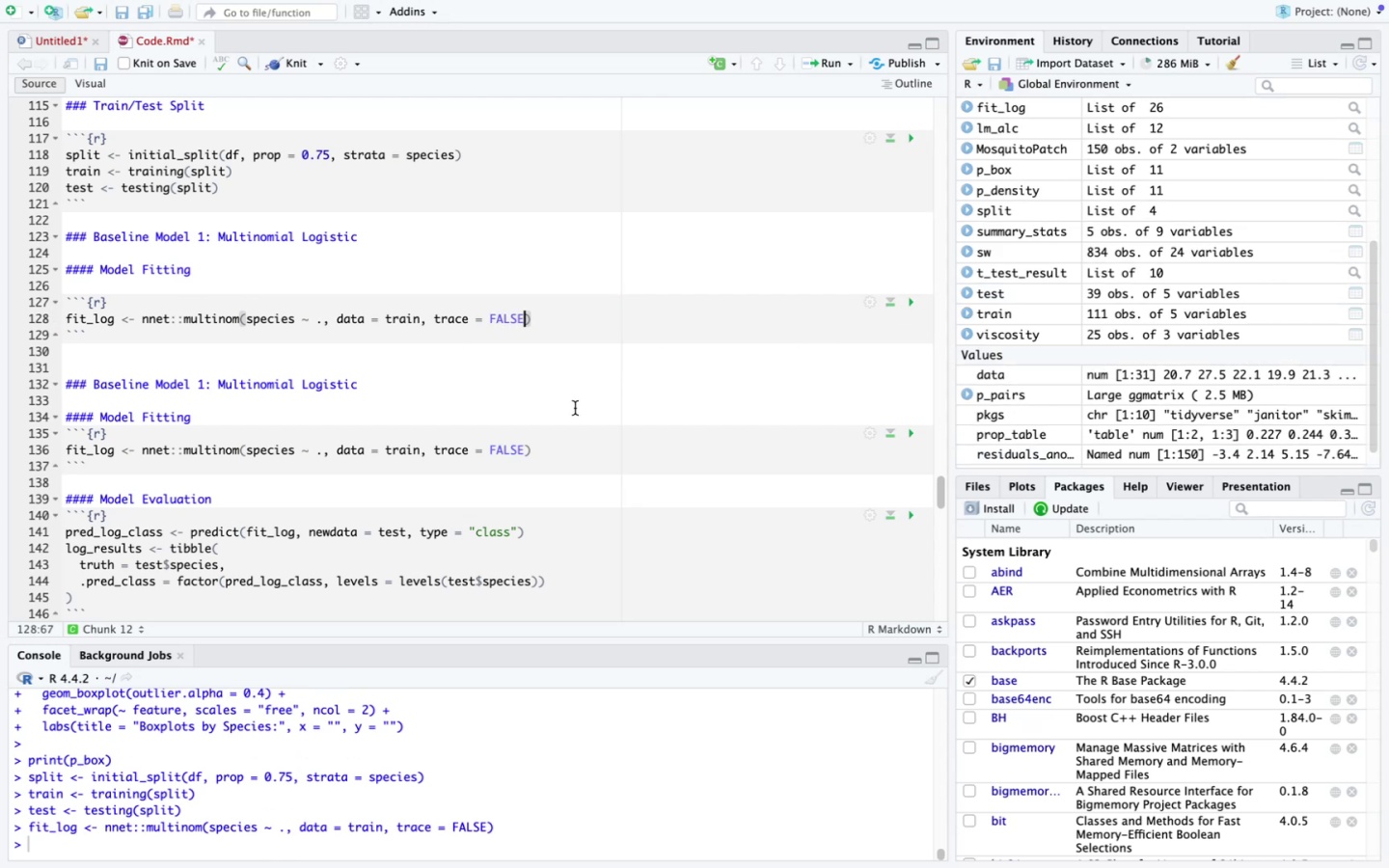 
scroll: coordinate [575, 408], scroll_direction: none, amount: 0.0
 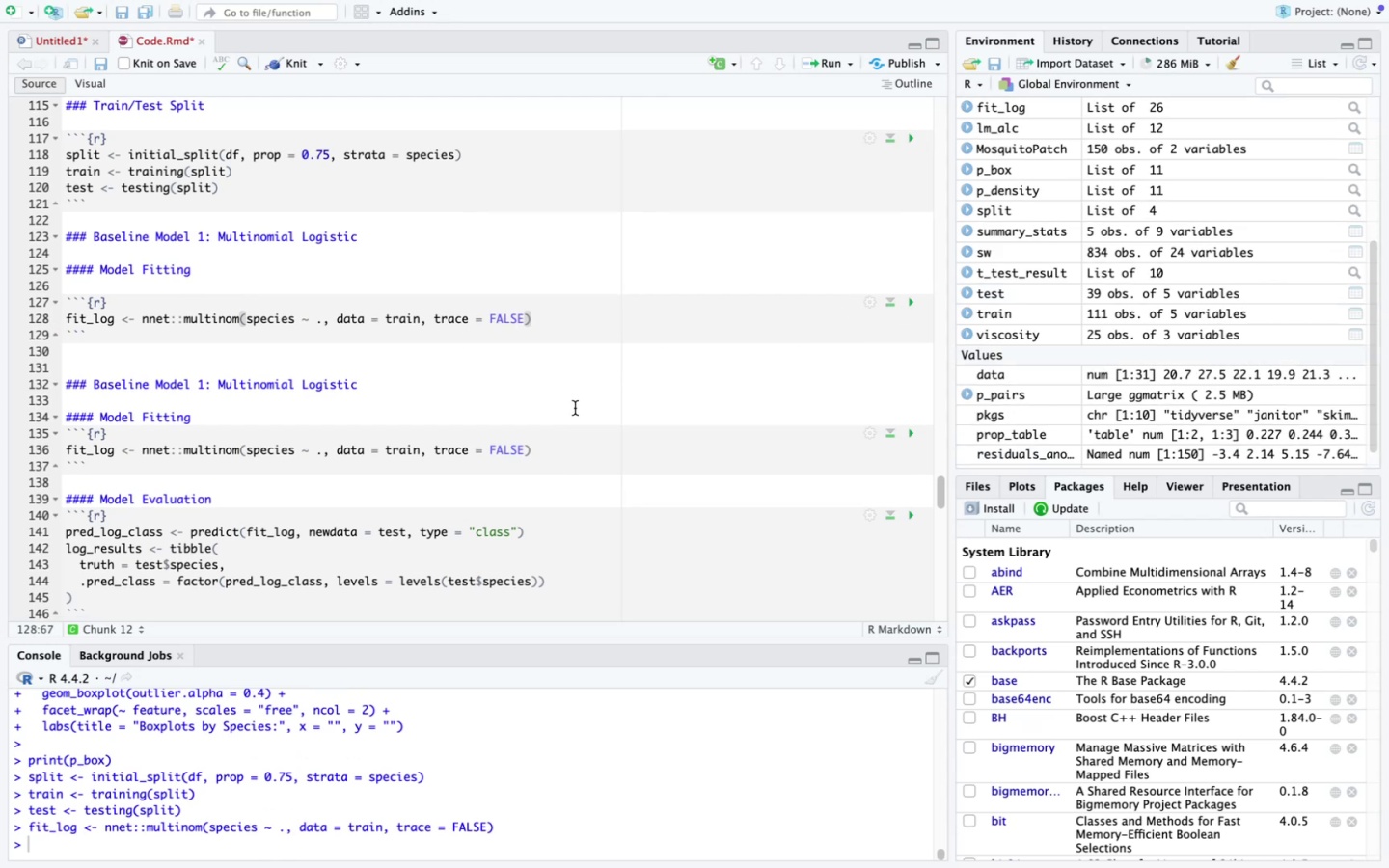 
scroll: coordinate [575, 408], scroll_direction: down, amount: 3.0
 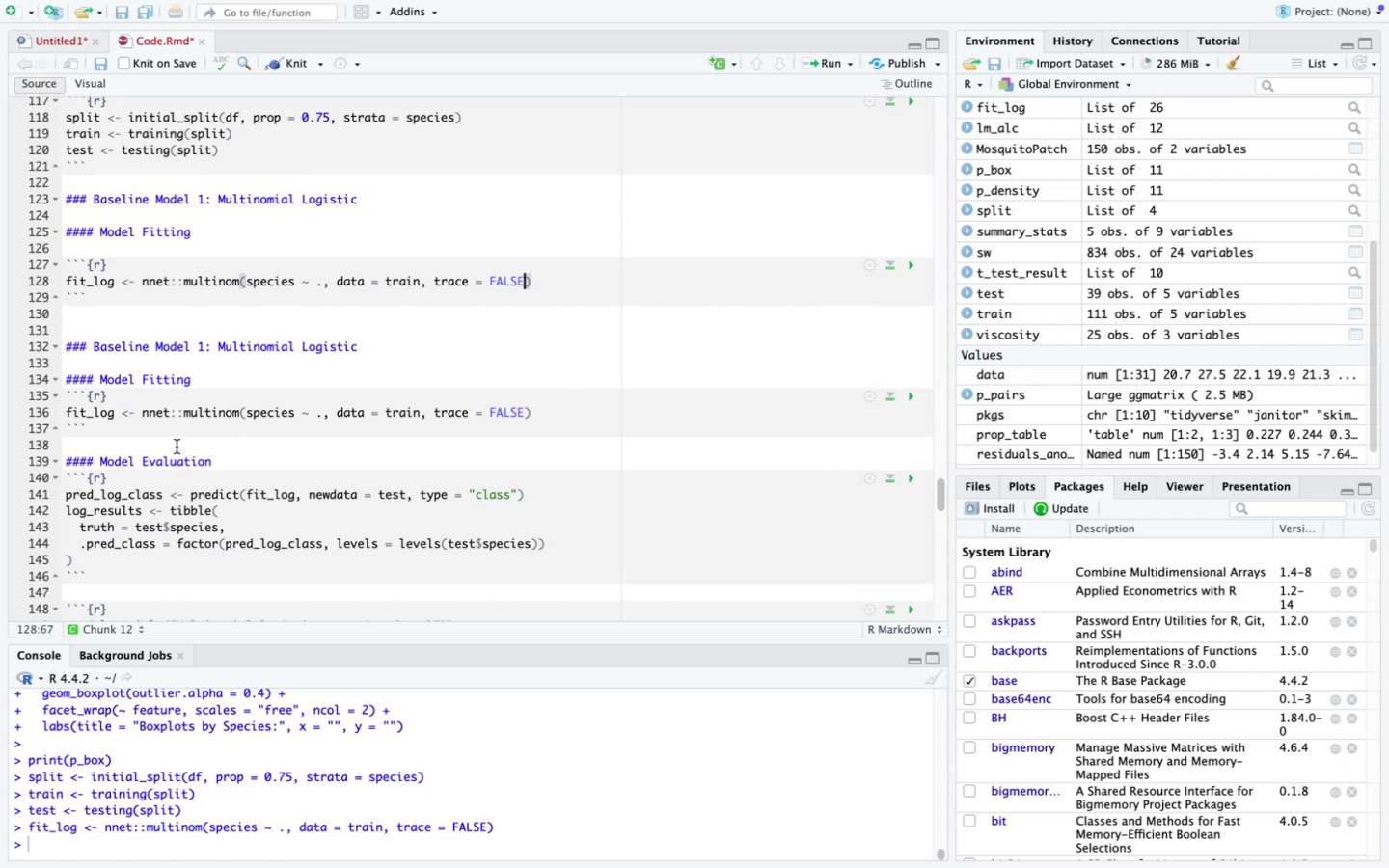 
left_click_drag(start_coordinate=[156, 436], to_coordinate=[58, 380])
 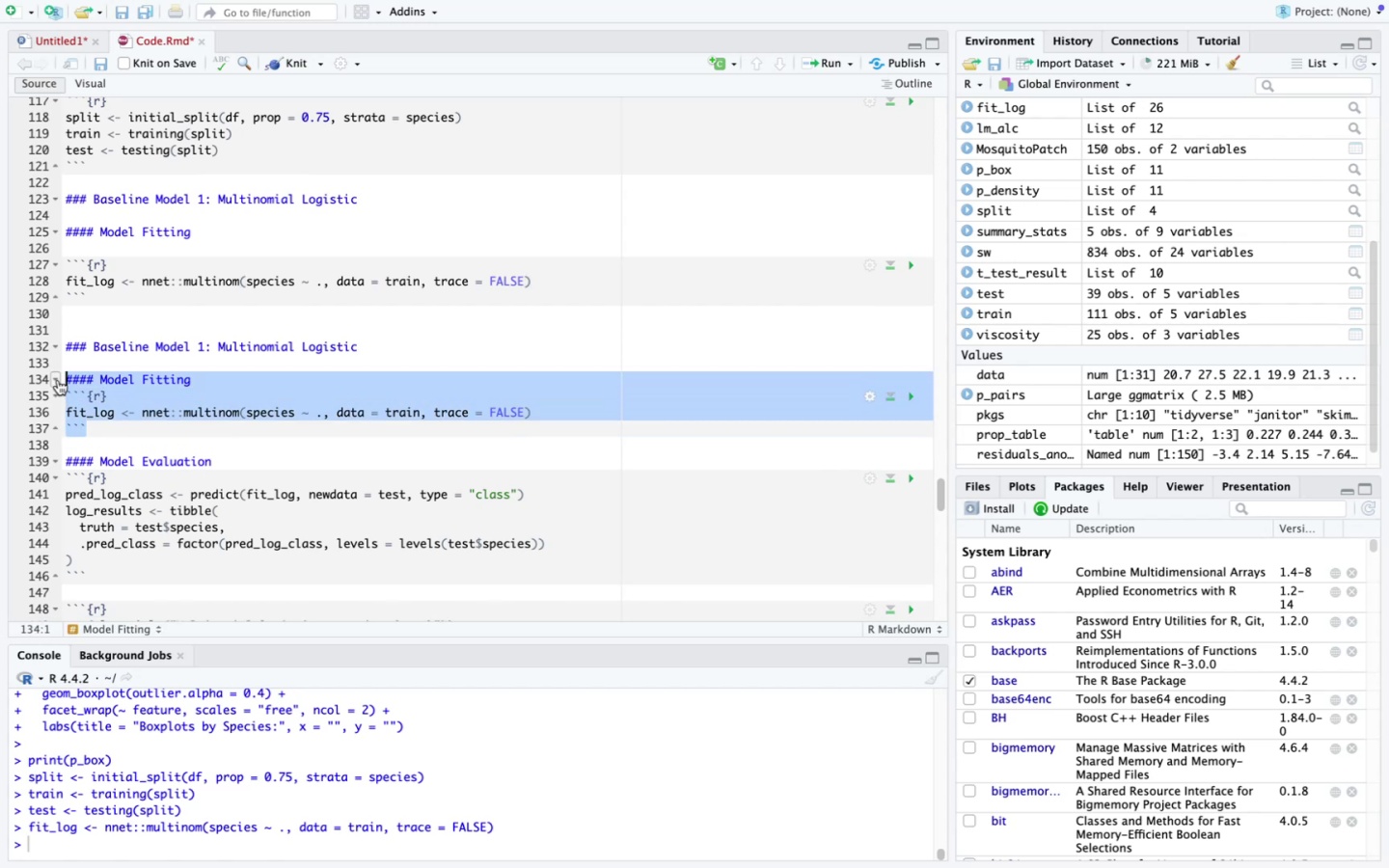 
key(Backspace)
 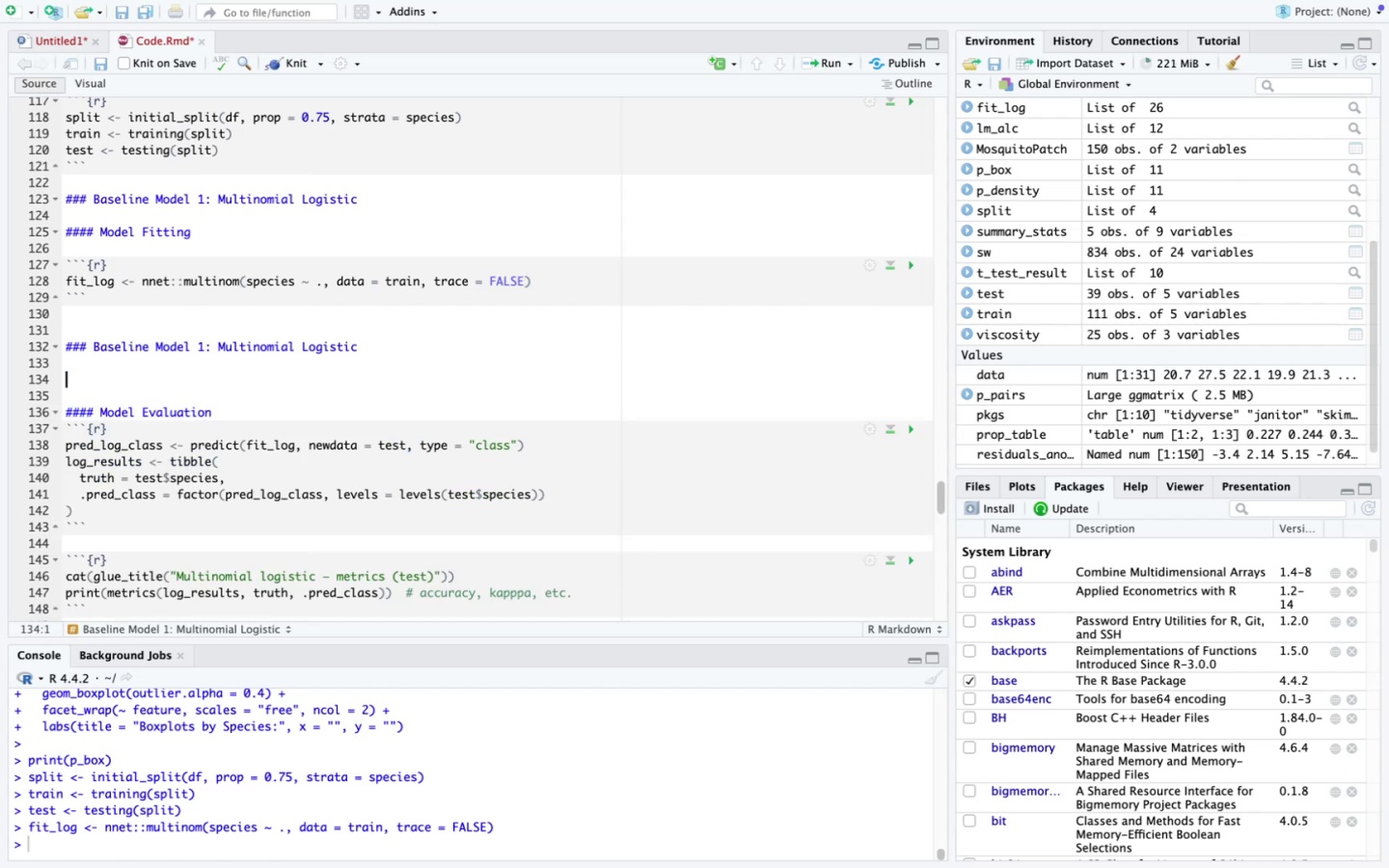 
key(Backspace)
 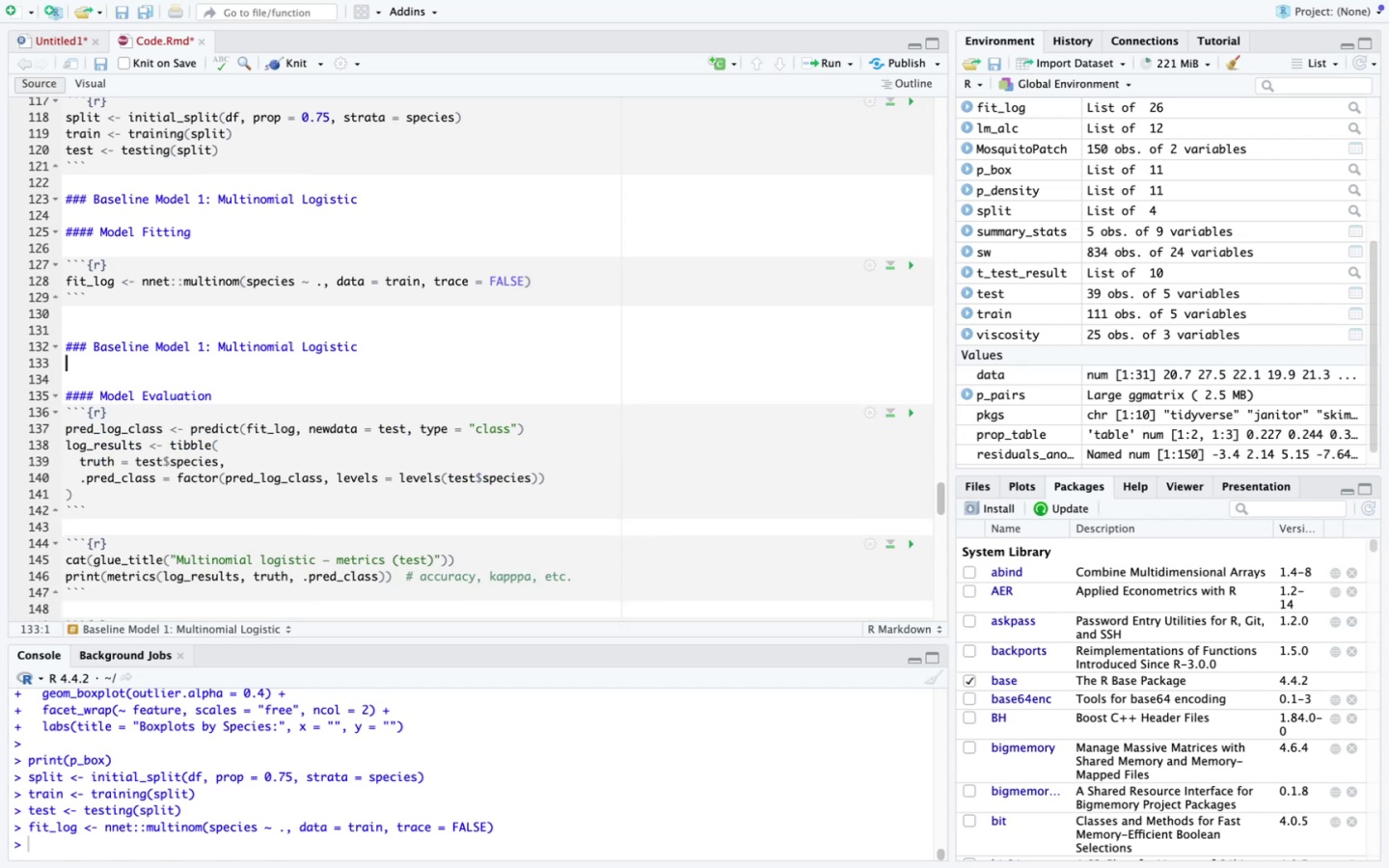 
key(Backspace)
 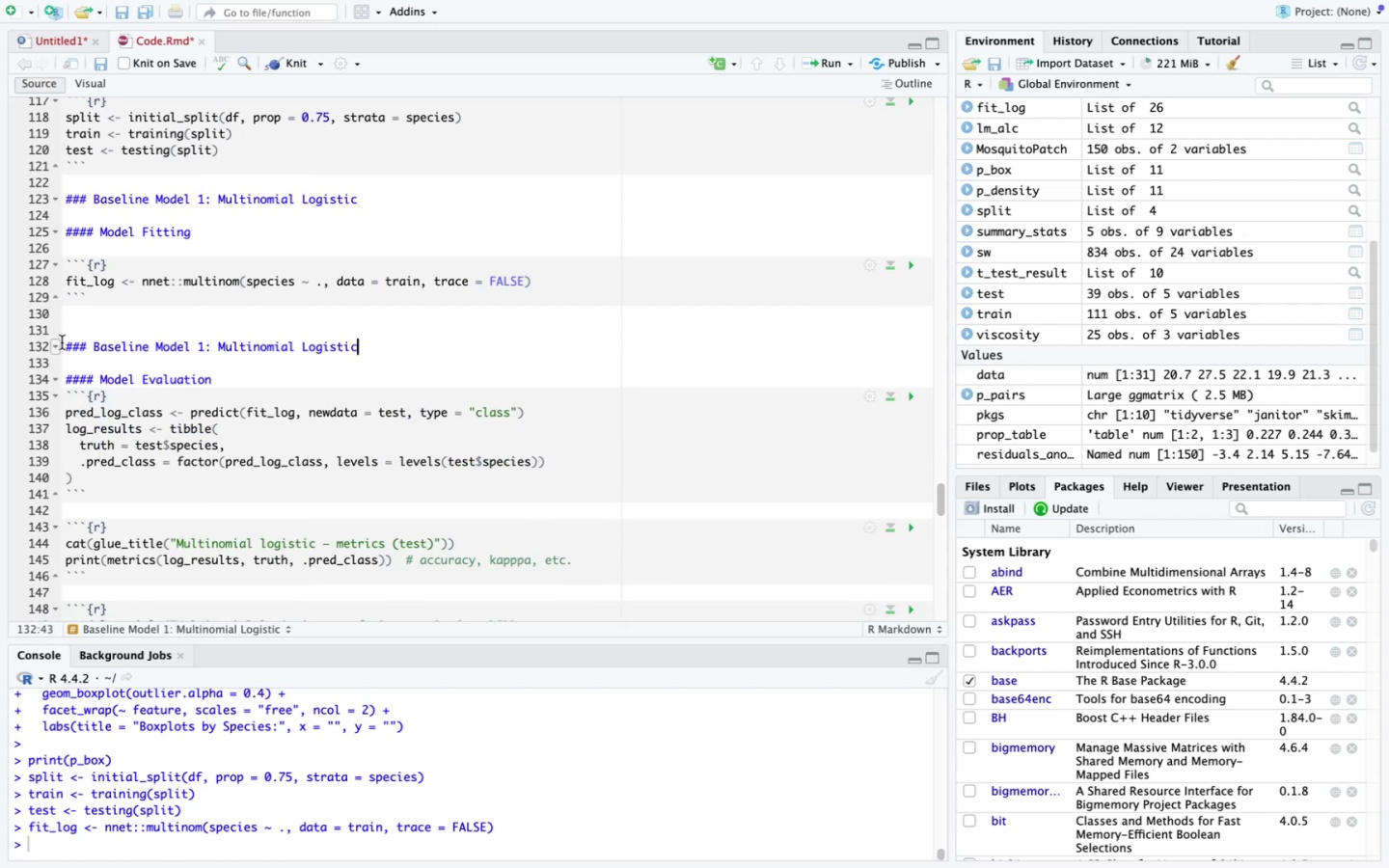 
left_click([81, 331])
 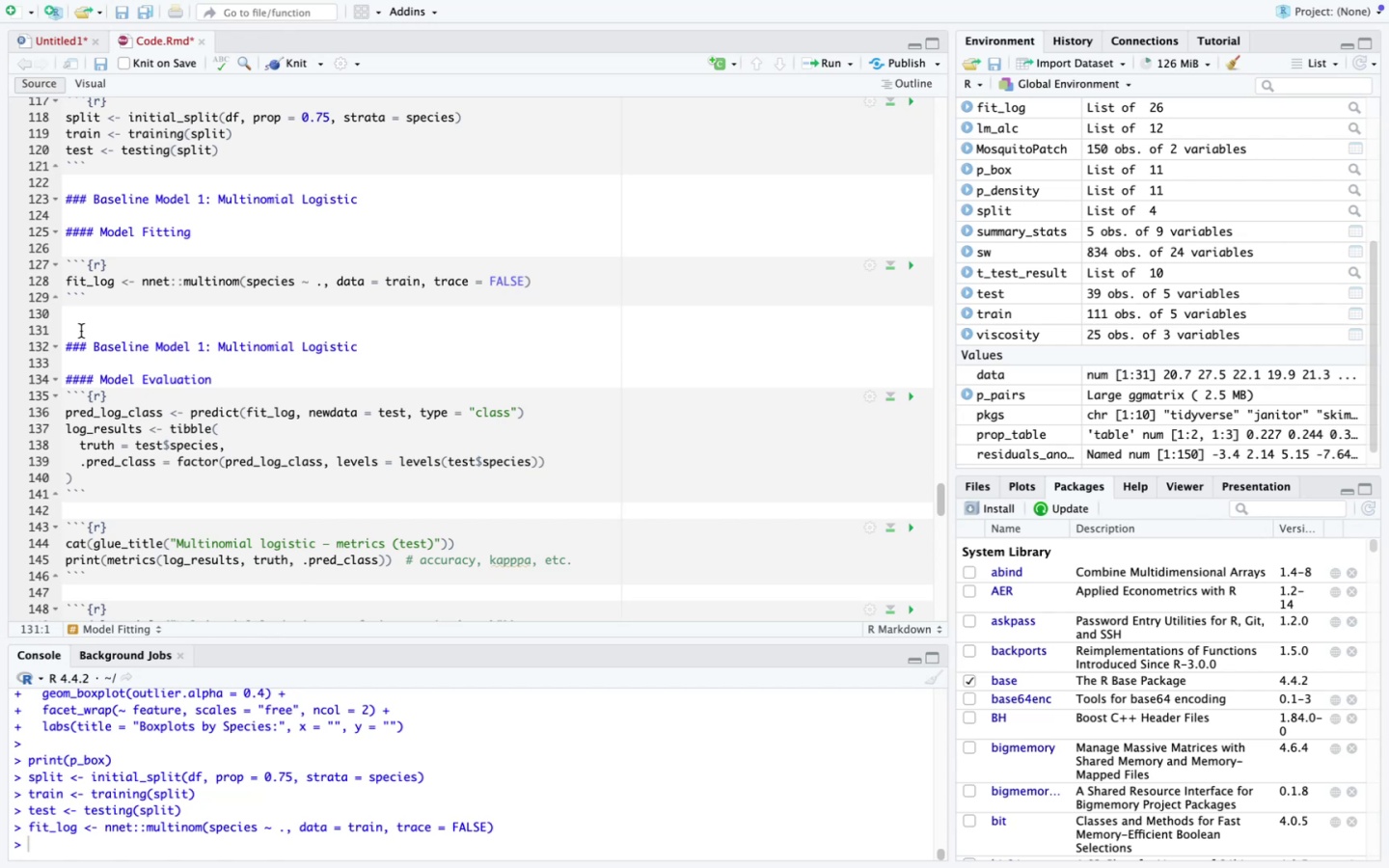 
key(Backspace)
 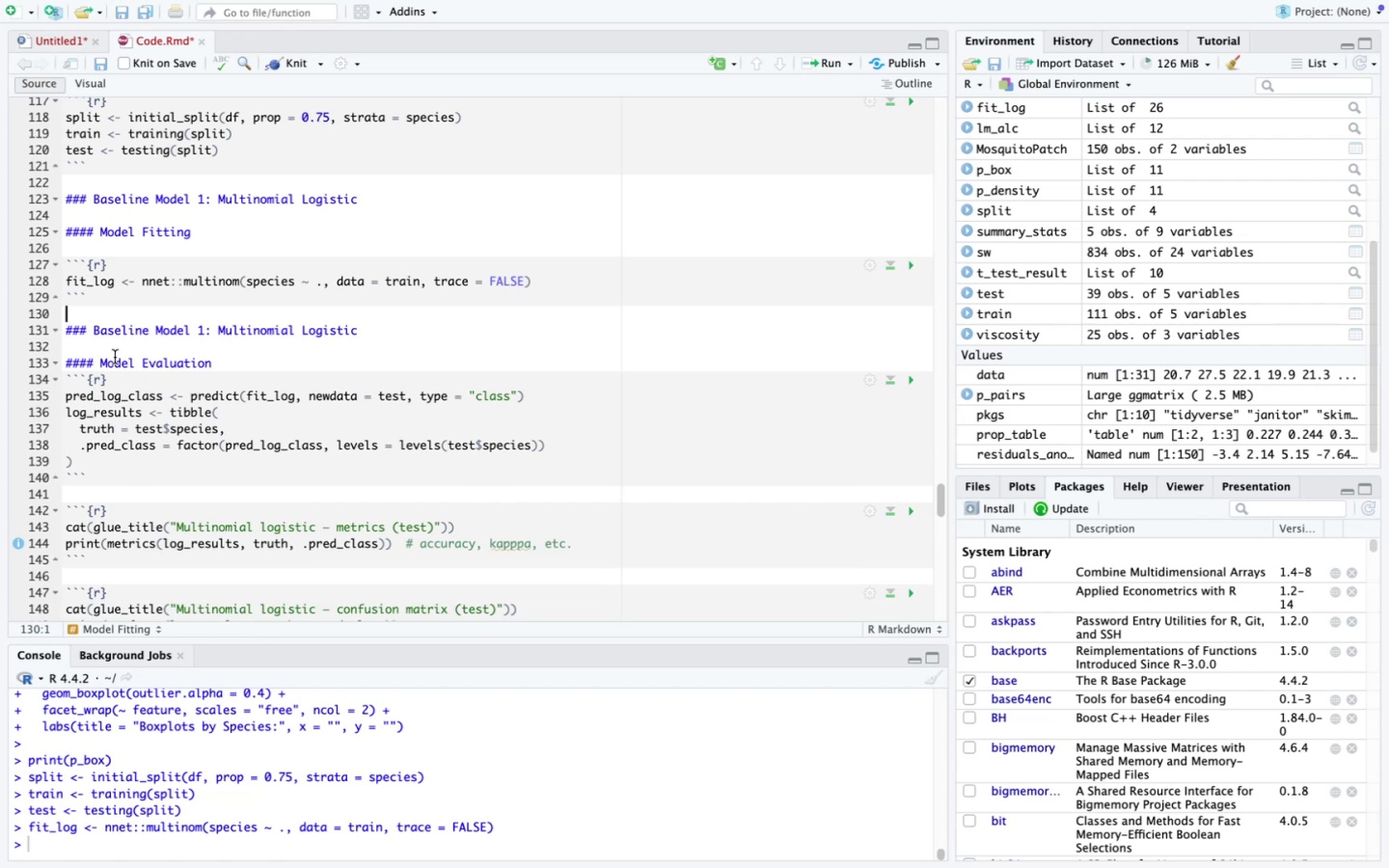 
left_click_drag(start_coordinate=[93, 326], to_coordinate=[368, 333])
 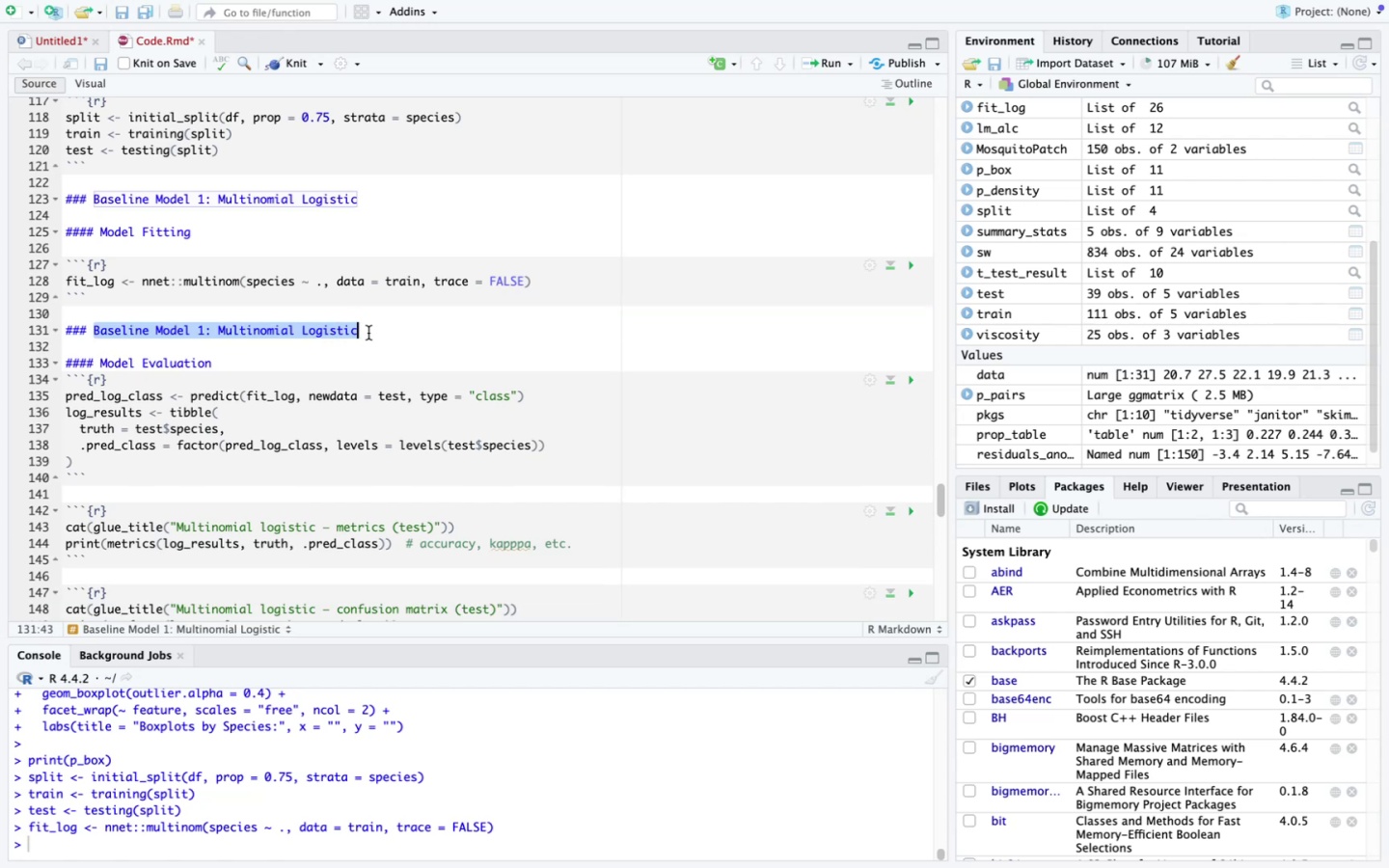 
hold_key(key=ShiftLeft, duration=0.73)
 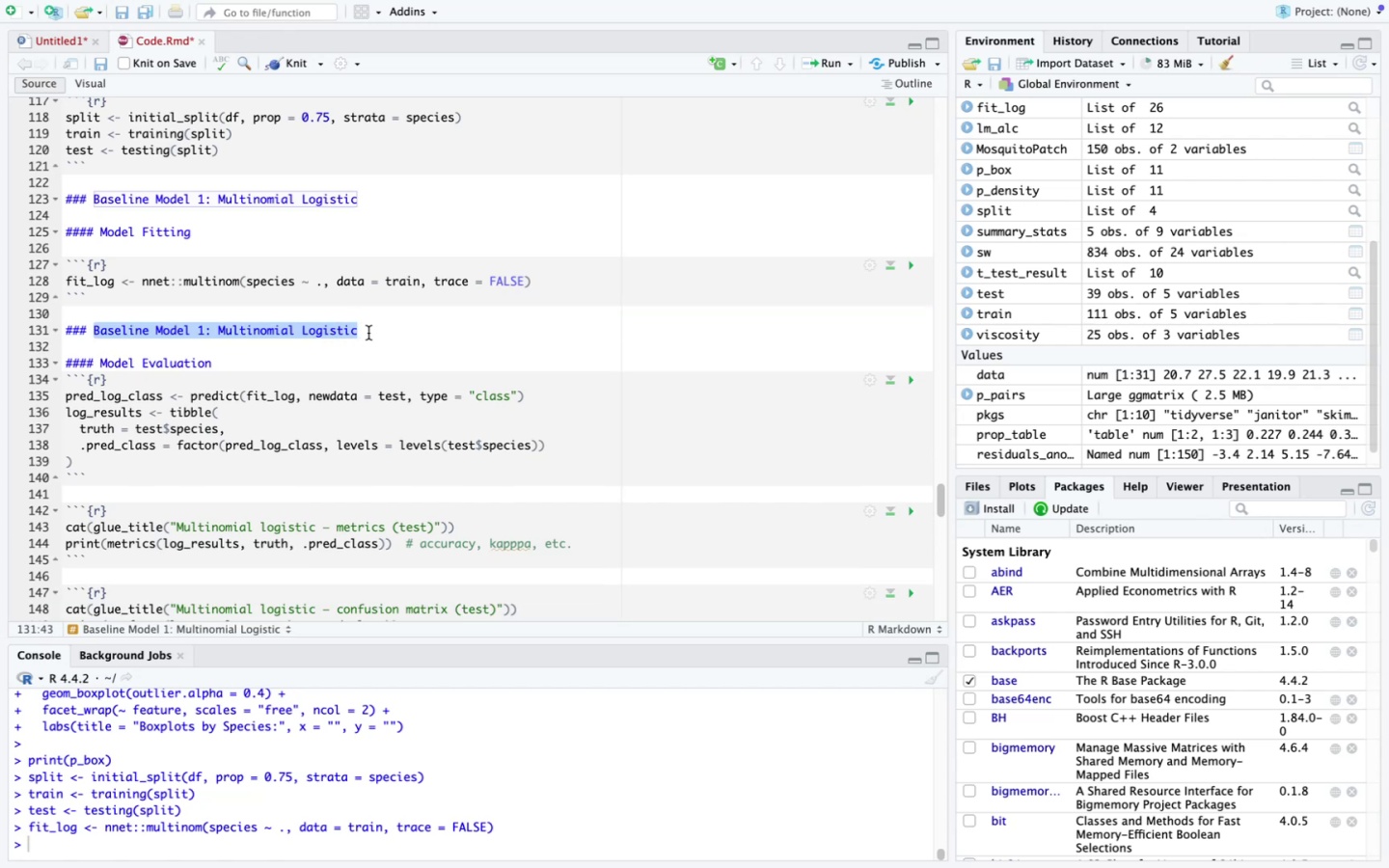 
key(Backspace)
key(Backspace)
type(# Model Evaluai)
key(Backspace)
type(tion)
 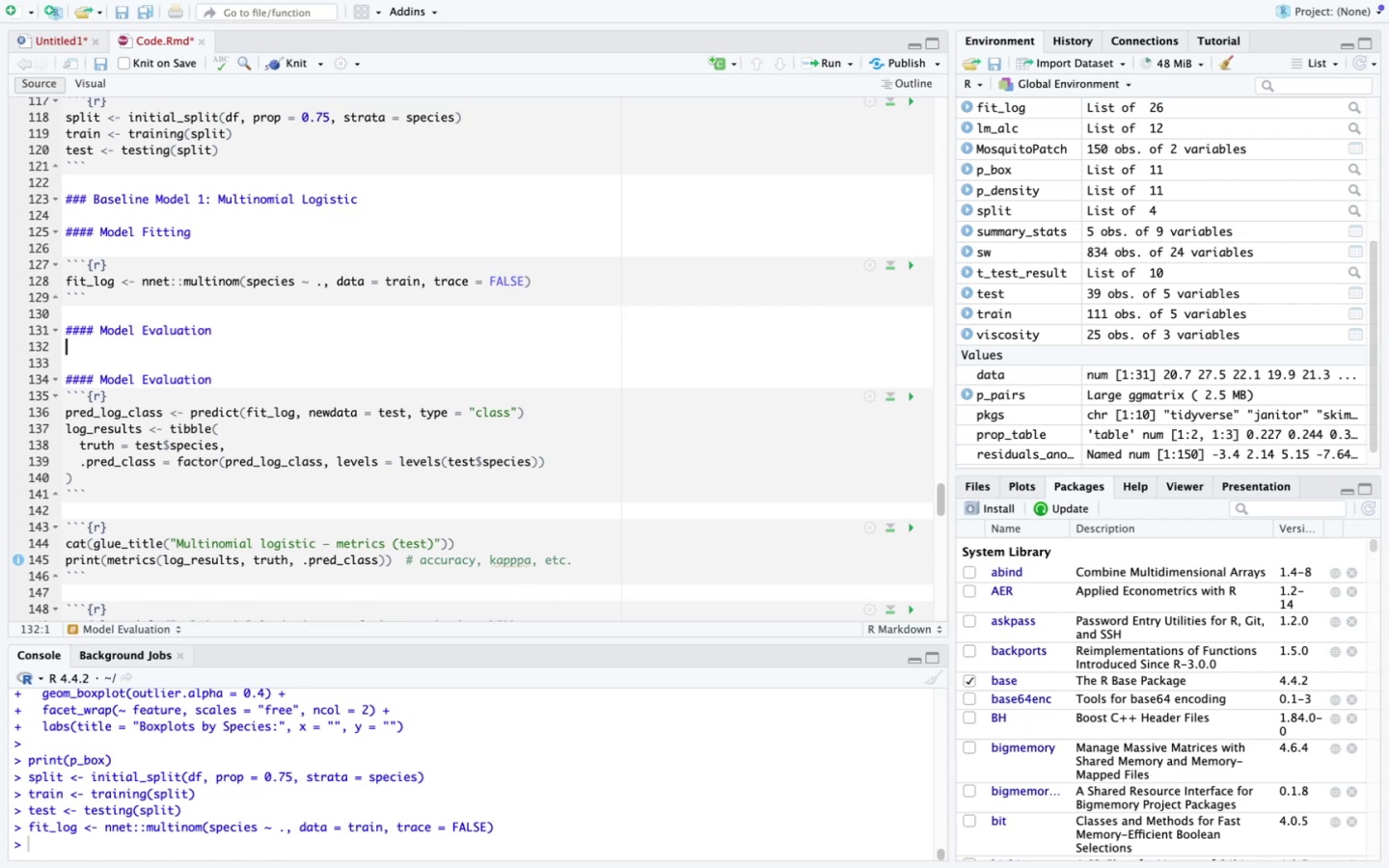 
 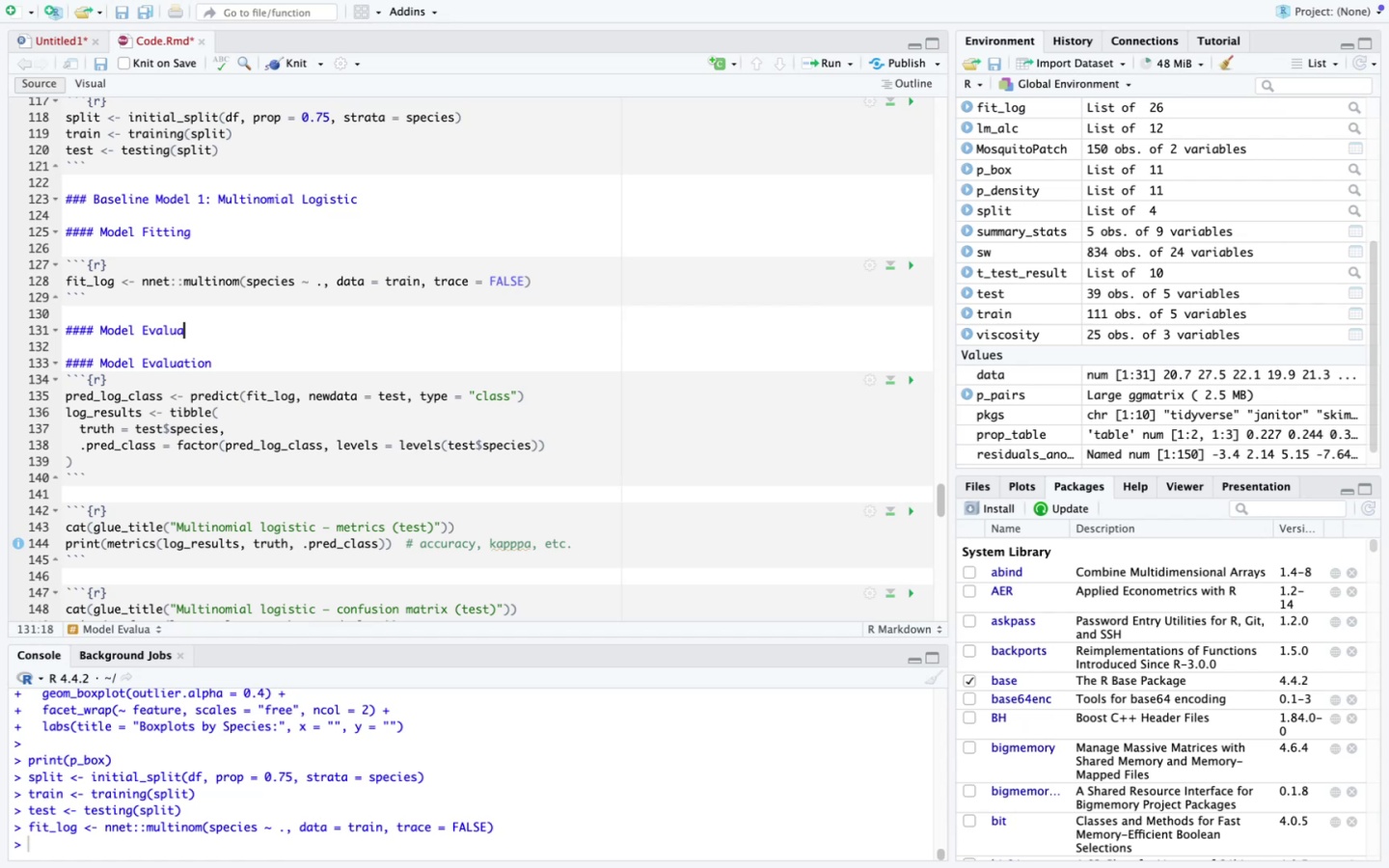 
key(Enter)
 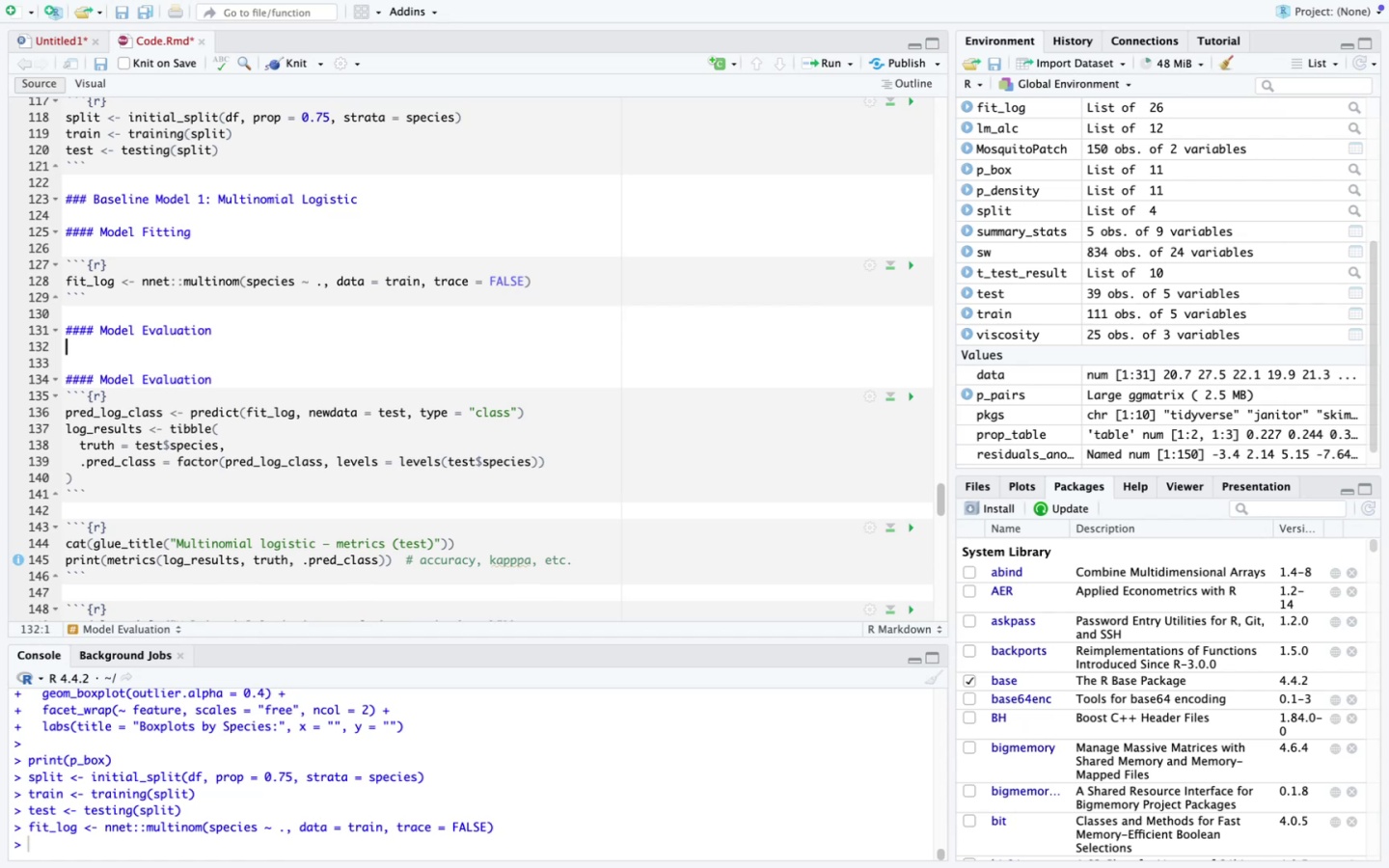 
key(Enter)
 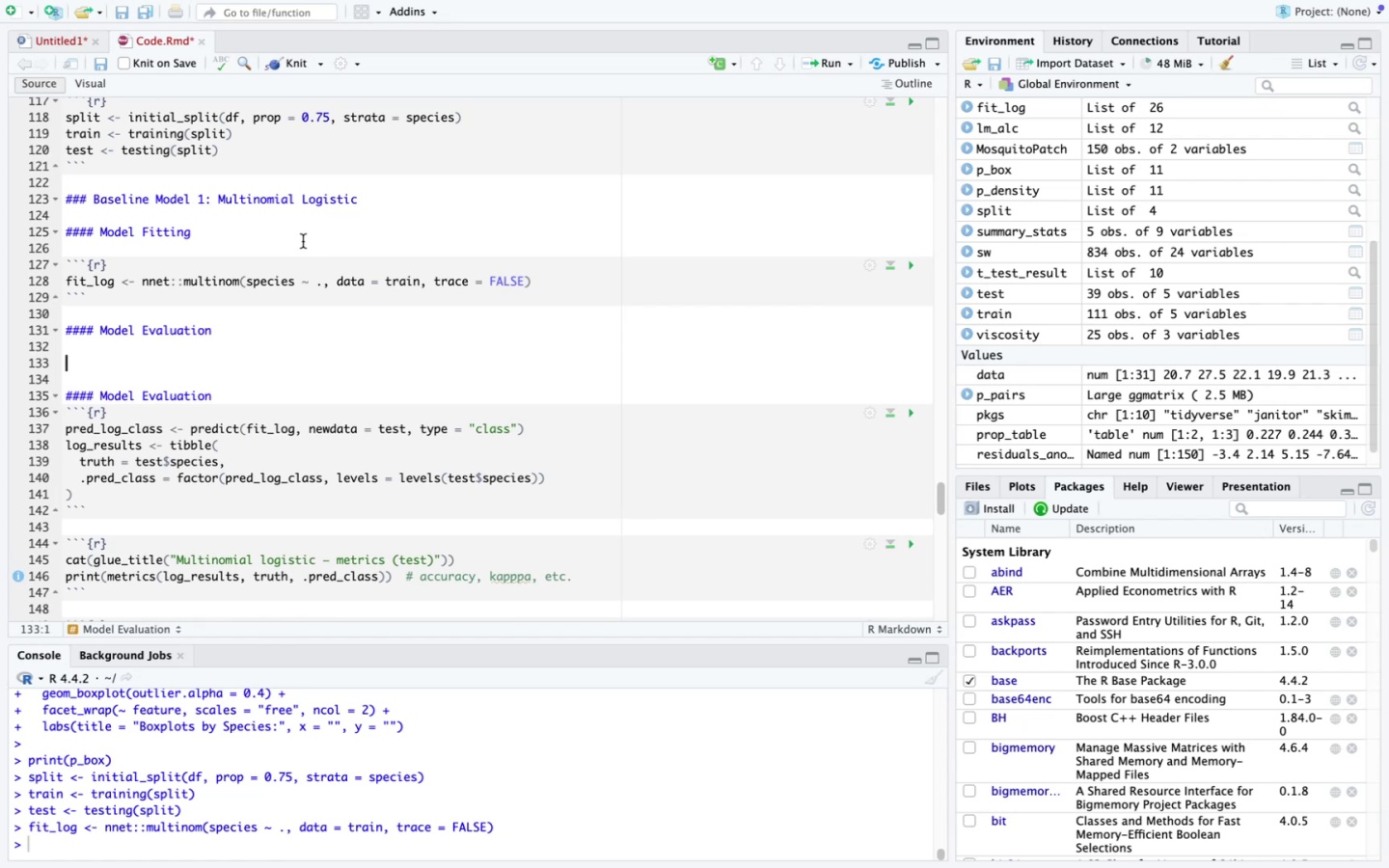 
left_click_drag(start_coordinate=[123, 265], to_coordinate=[13, 270])
 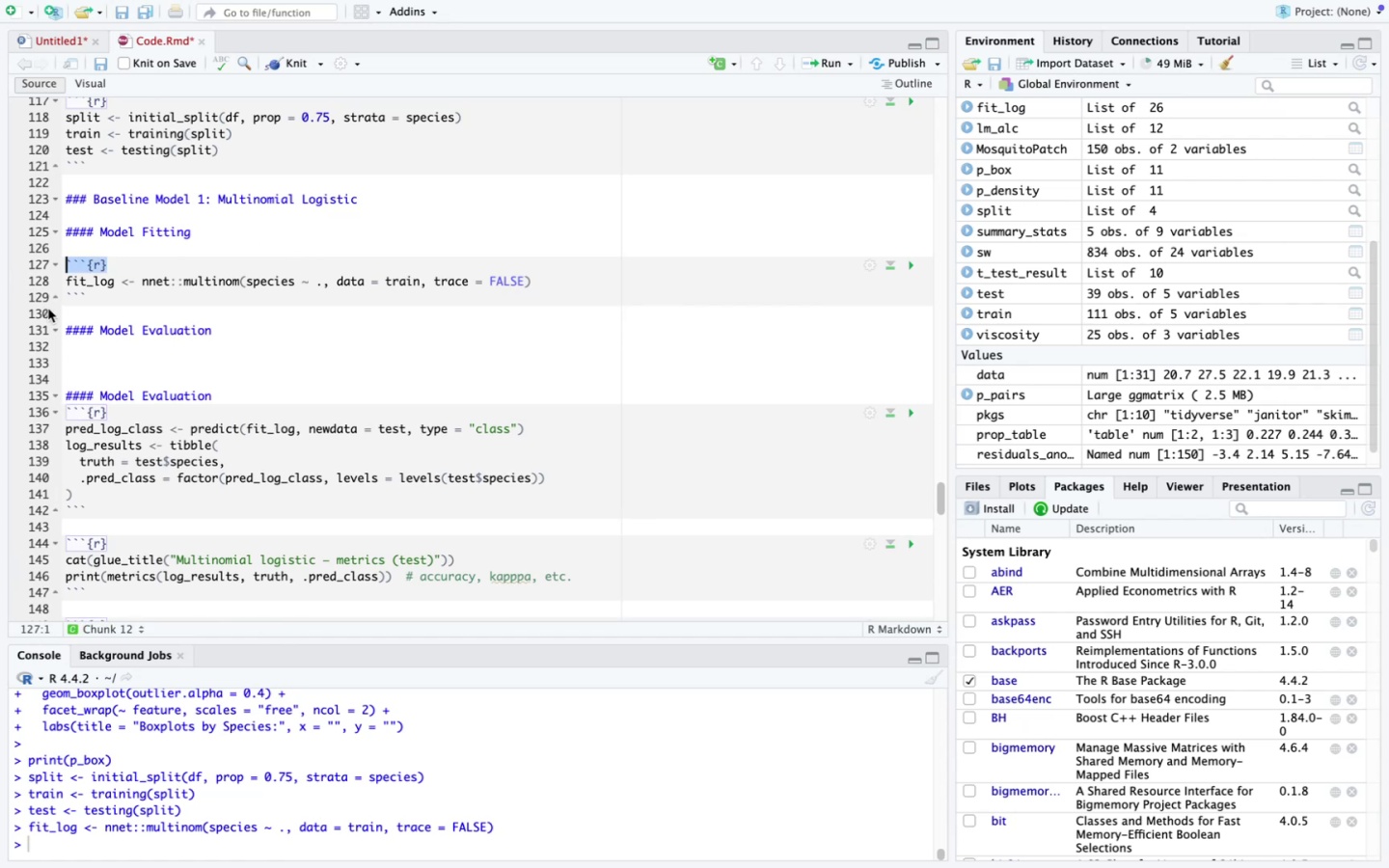 
key(Meta+C)
 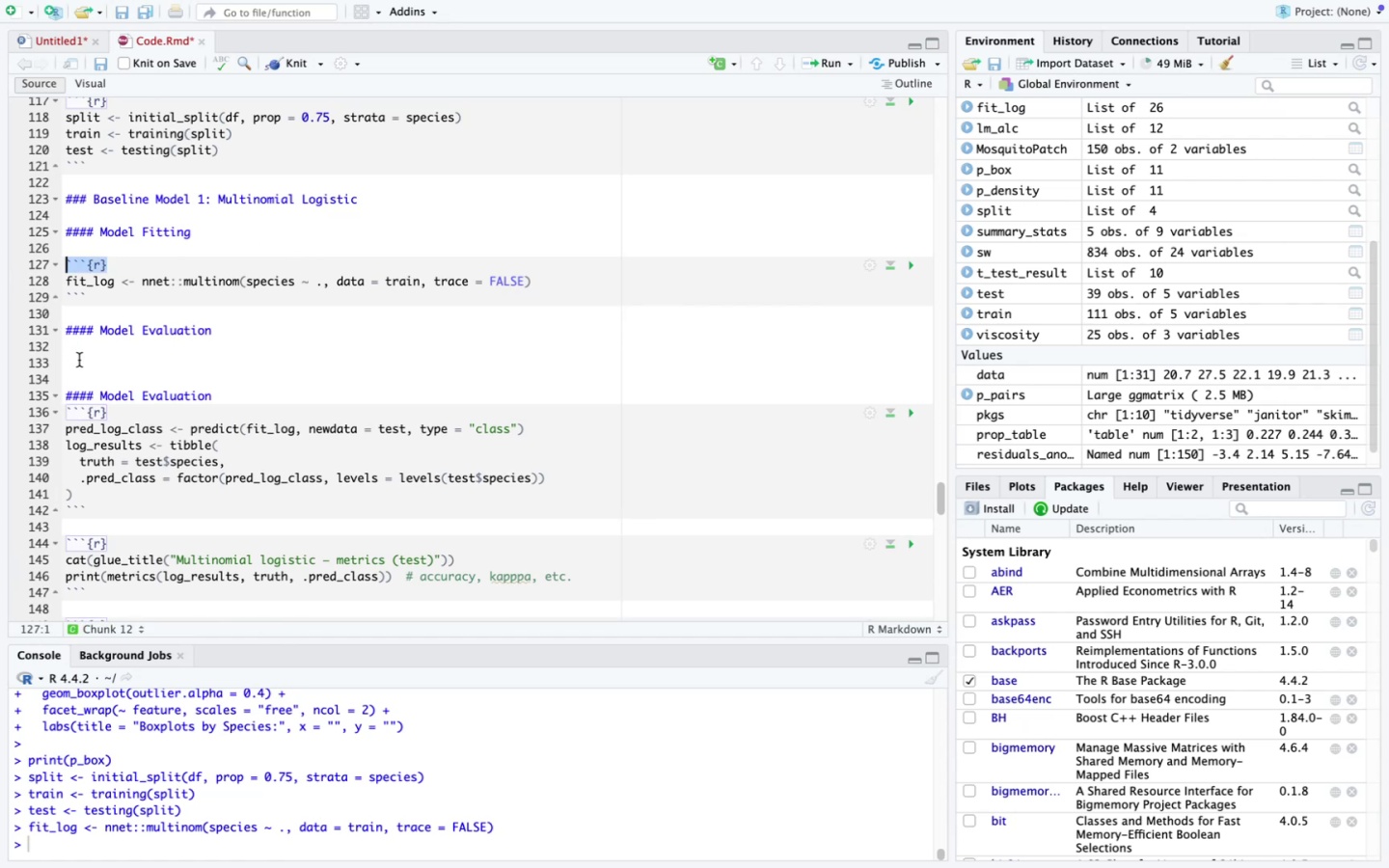 
left_click([79, 360])
 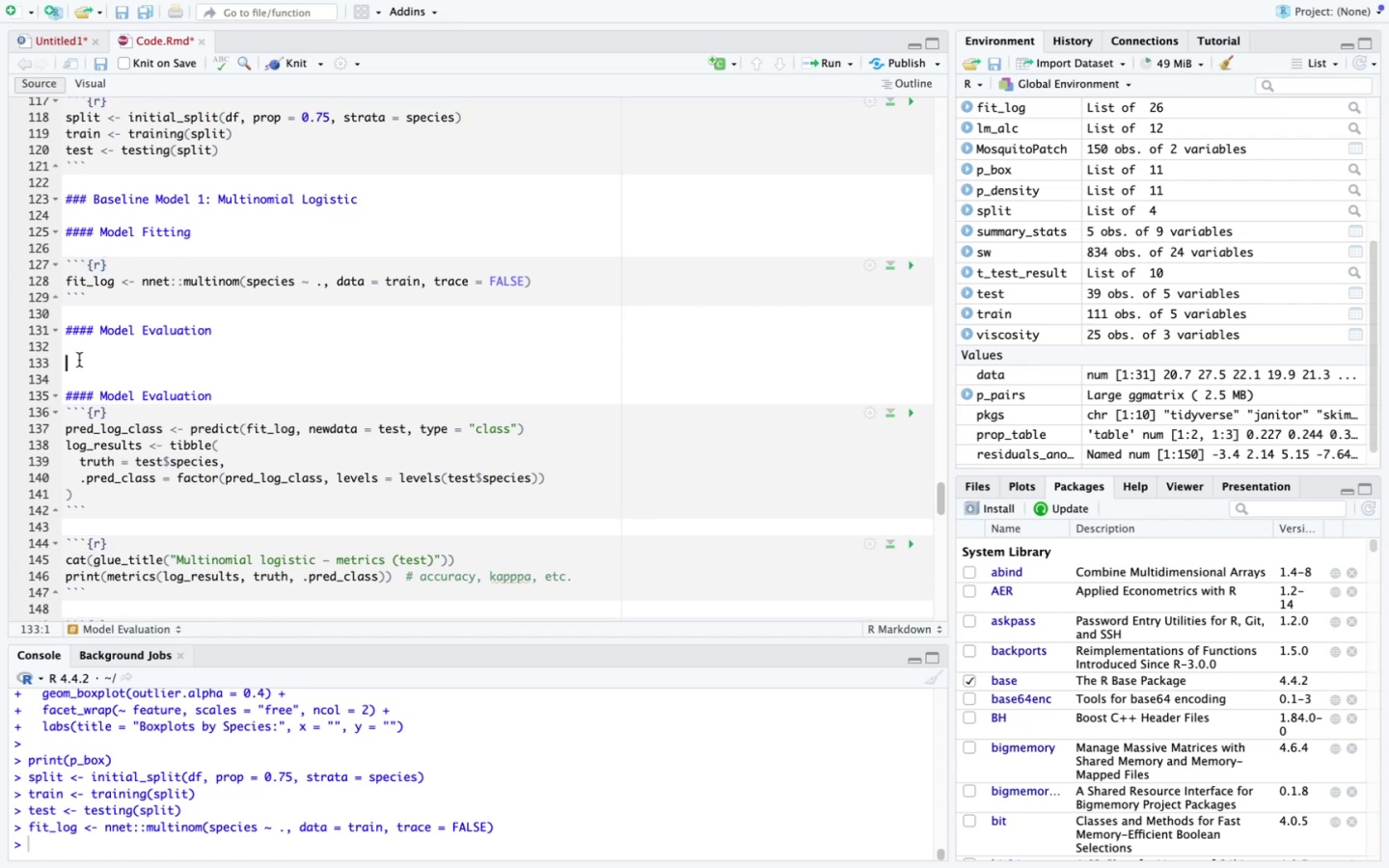 
key(Meta+V)
 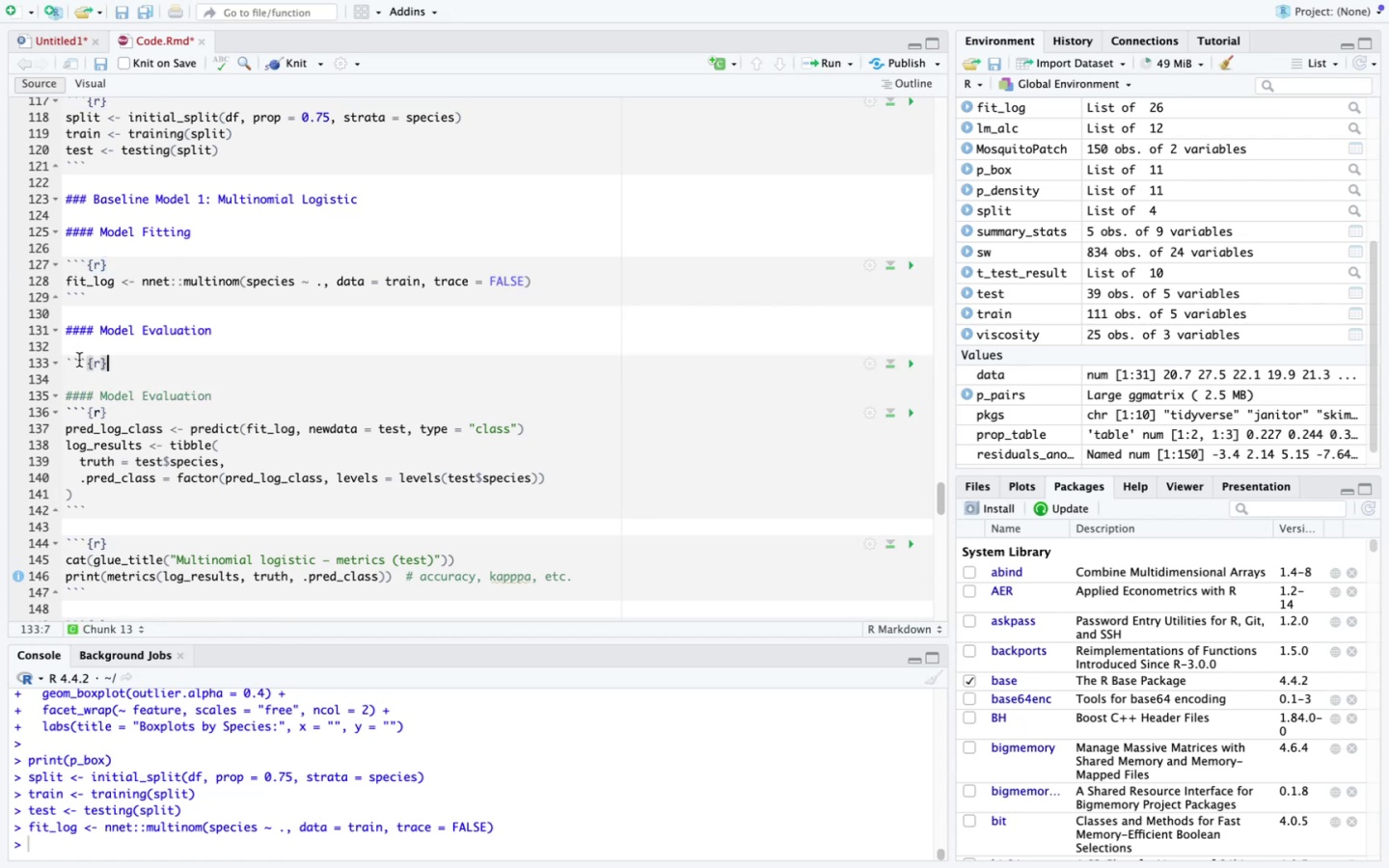 
key(Enter)
 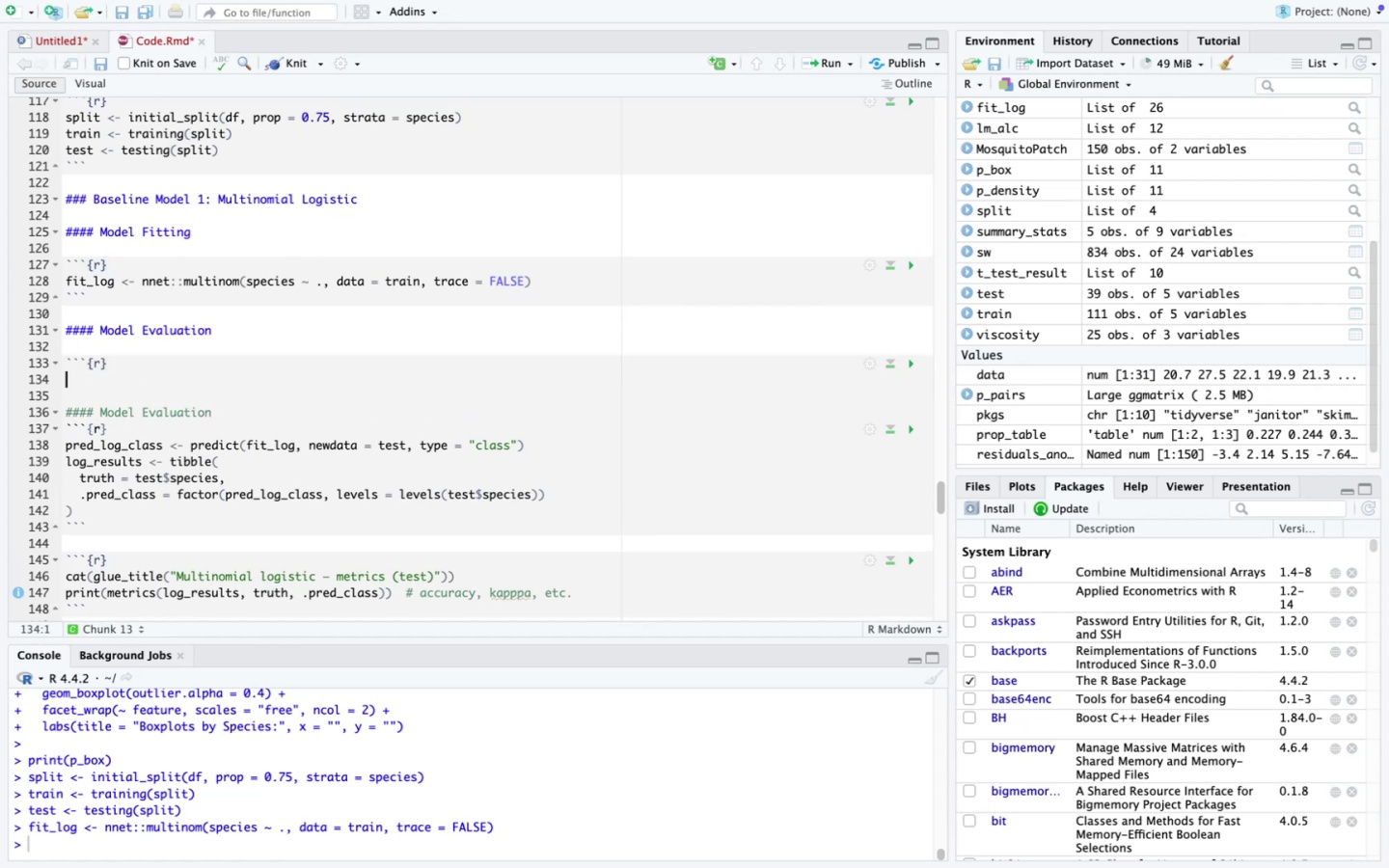 
key(Meta+V)
 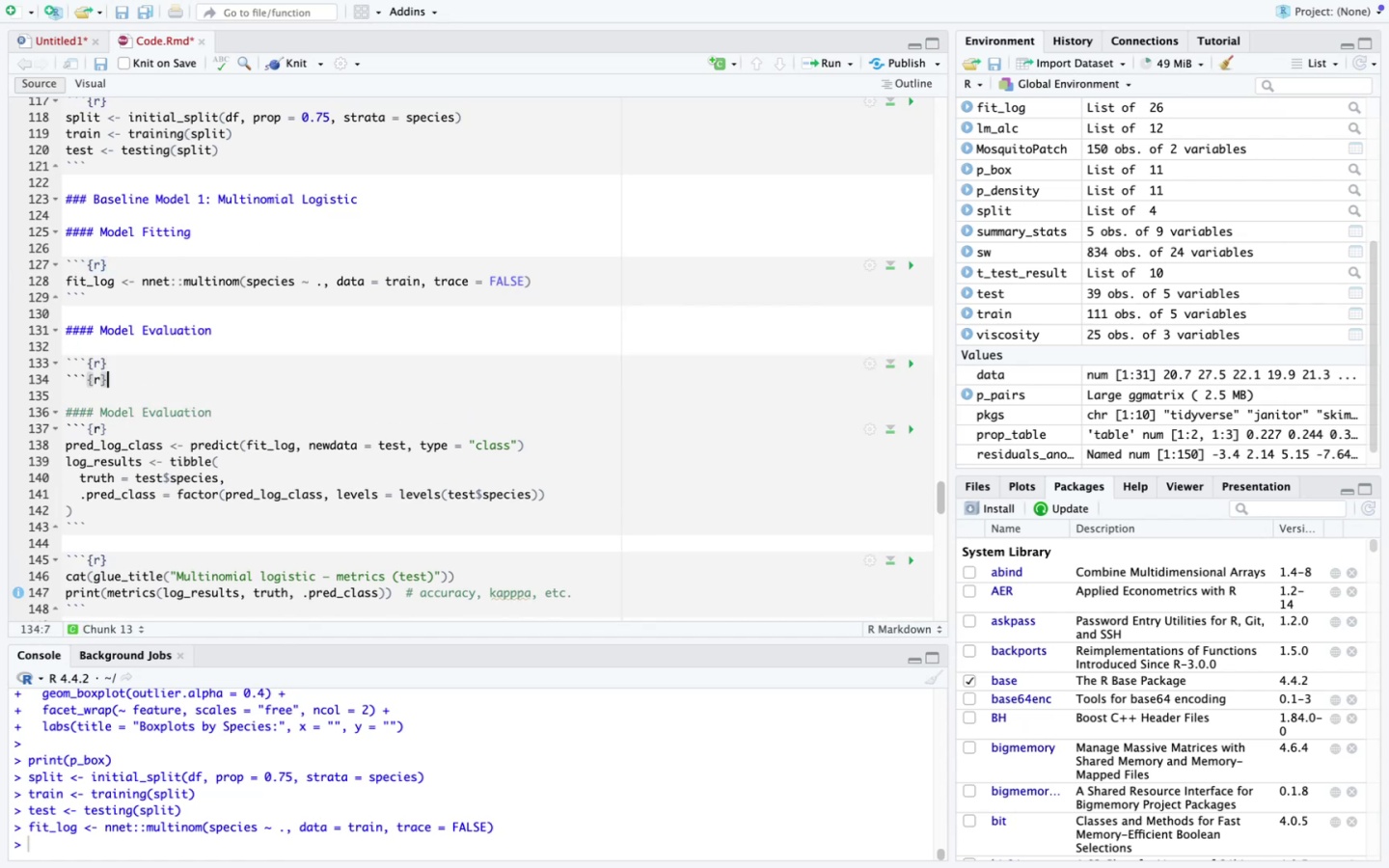 
key(Backspace)
 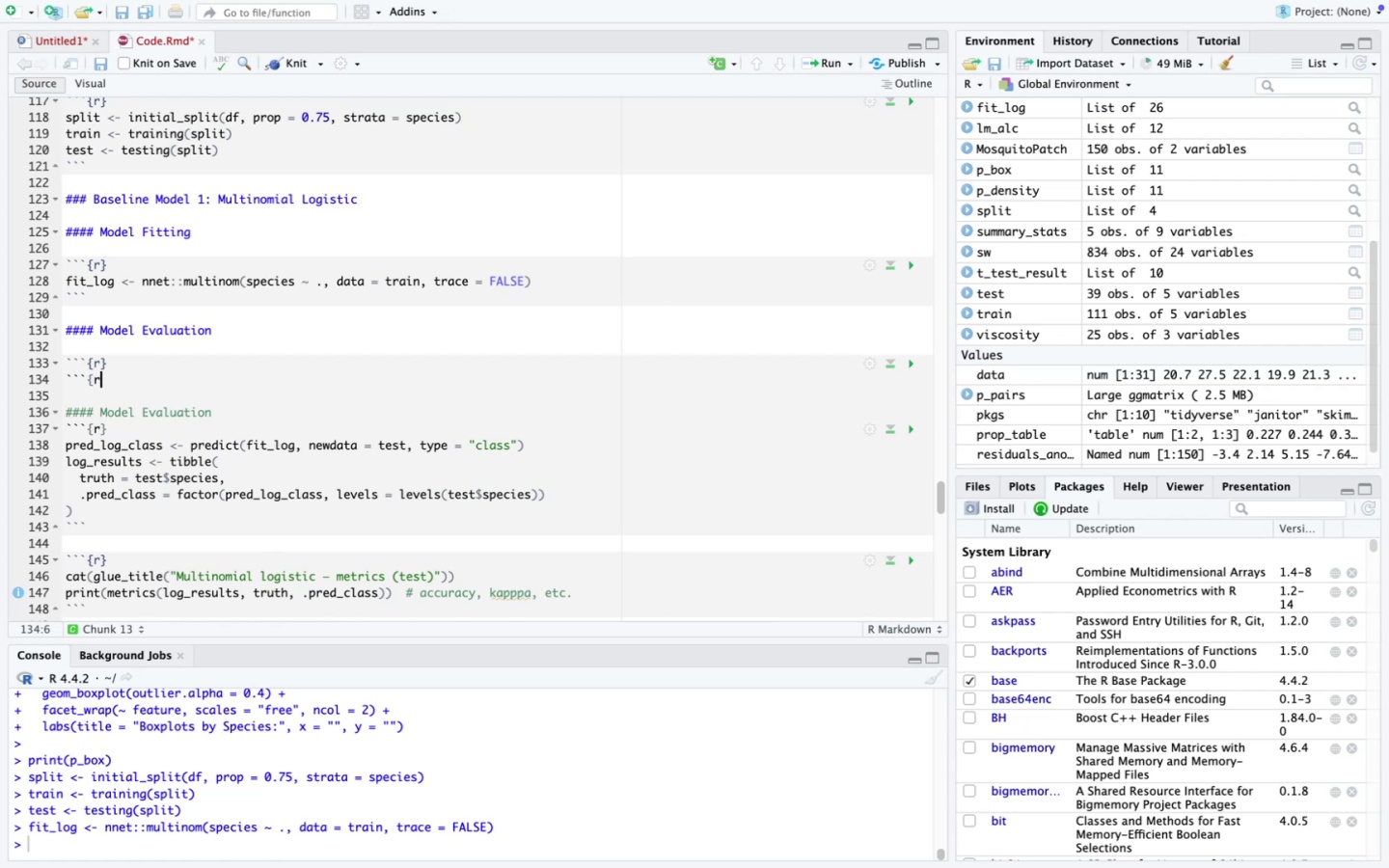 
key(Backspace)
 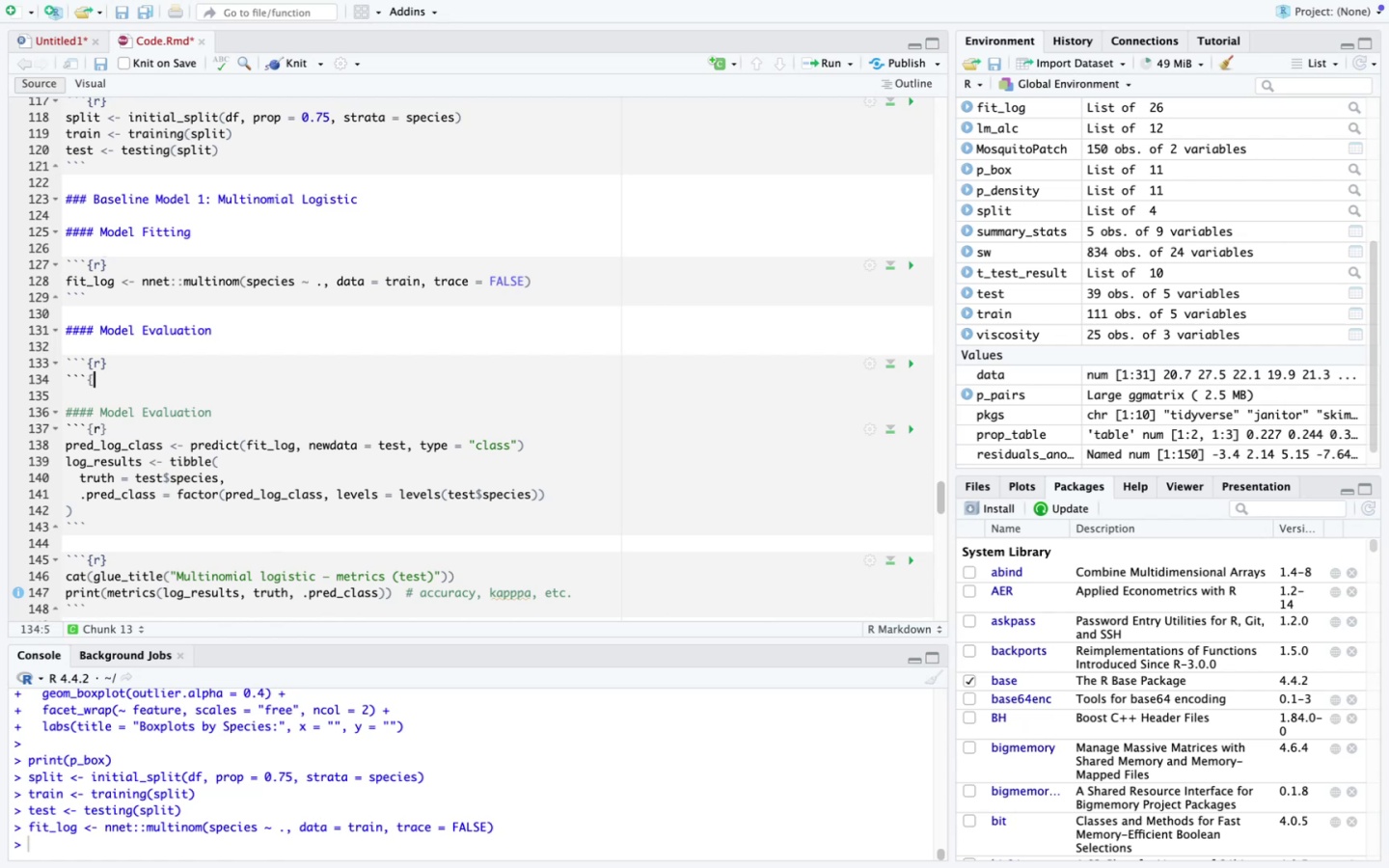 
key(Backspace)
 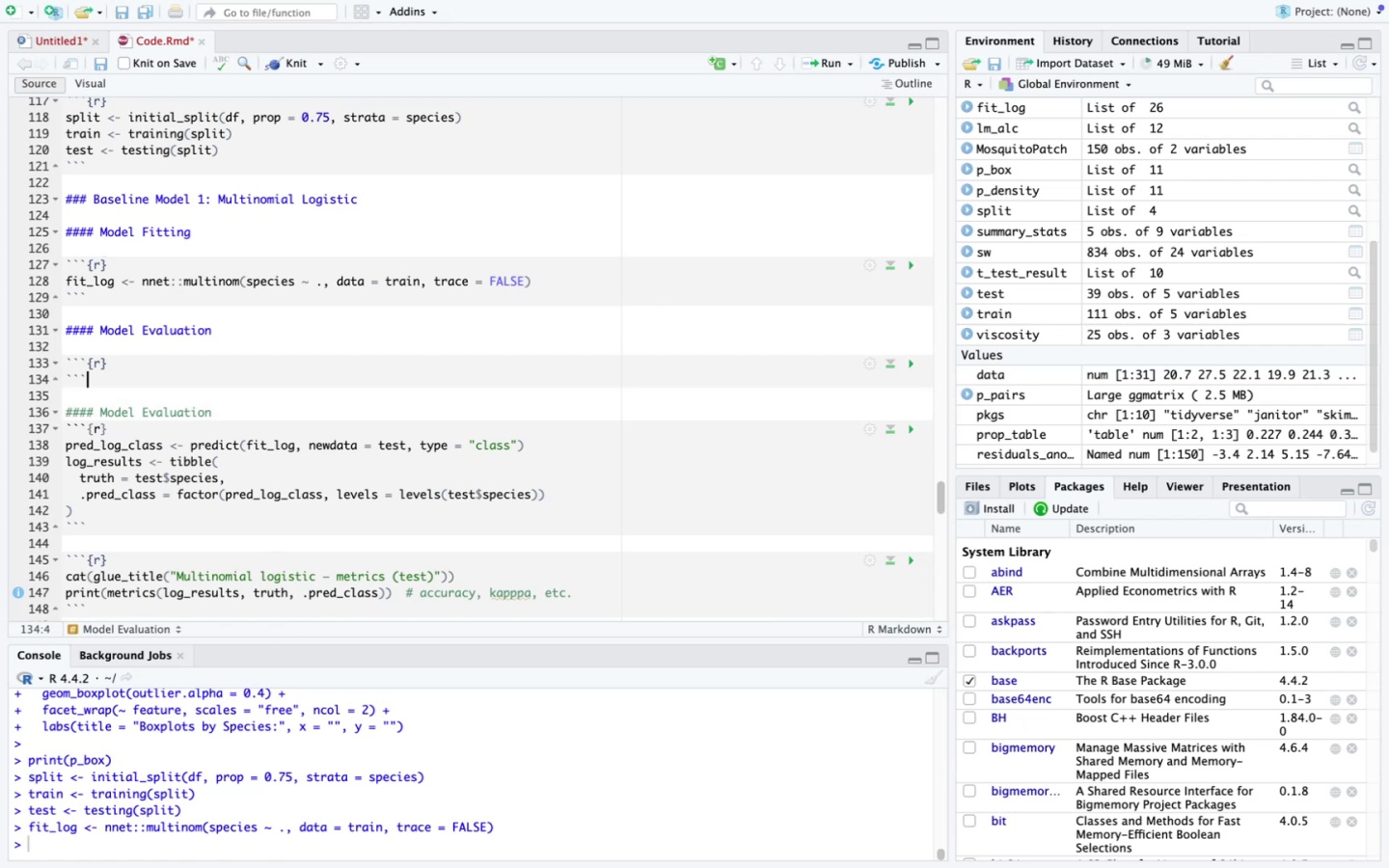 
key(Enter)
 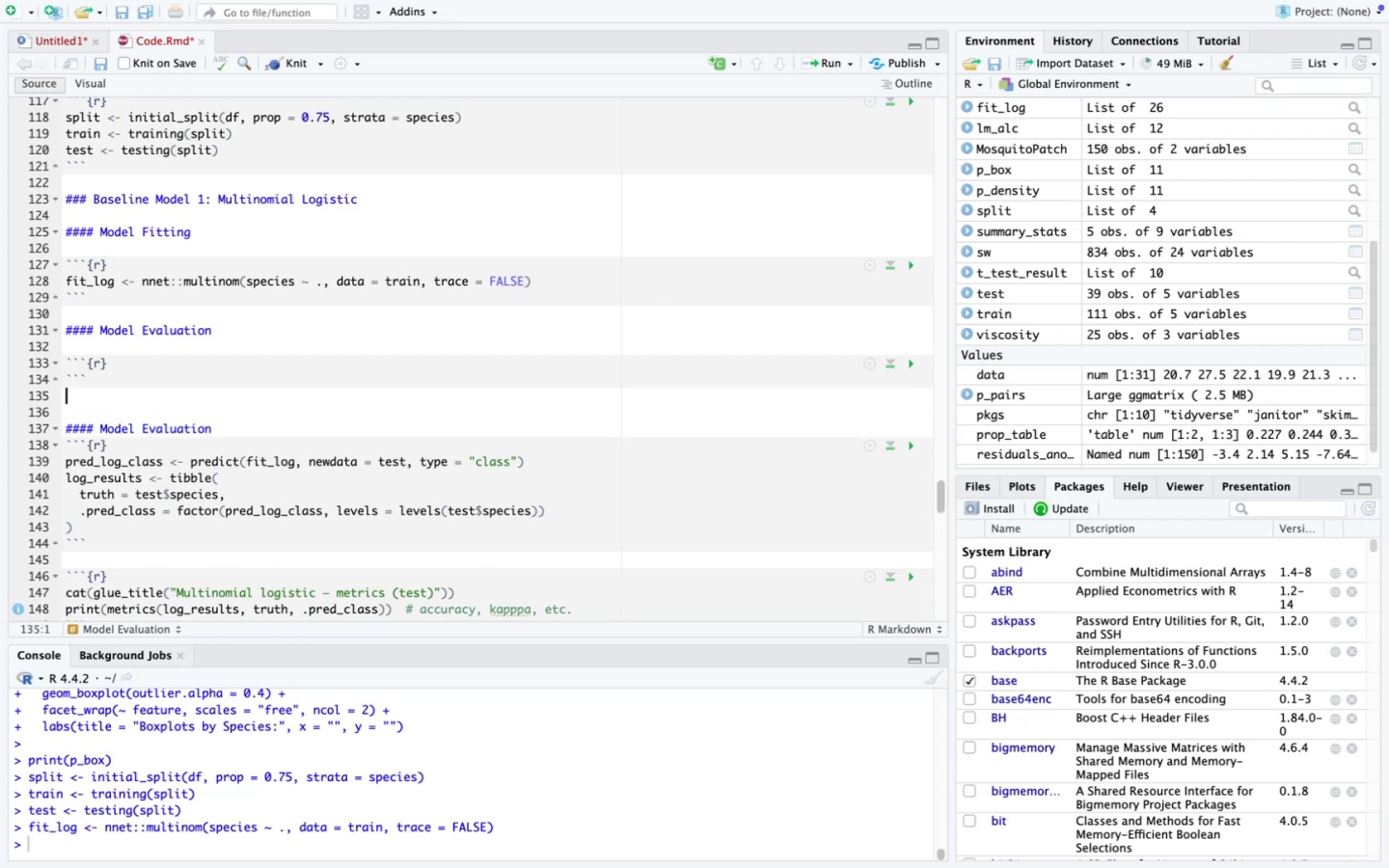 
key(ArrowUp)
 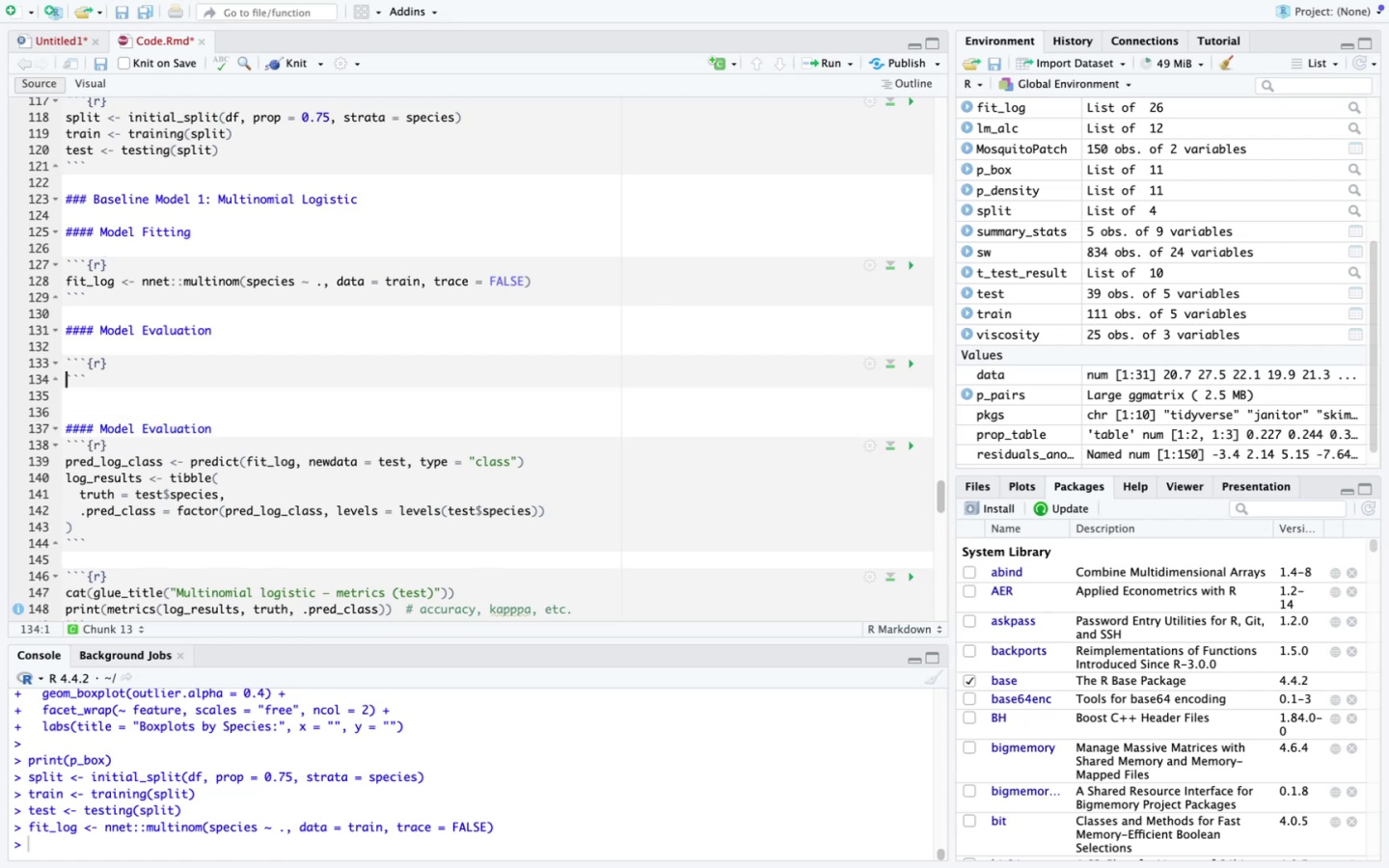 
key(Enter)
 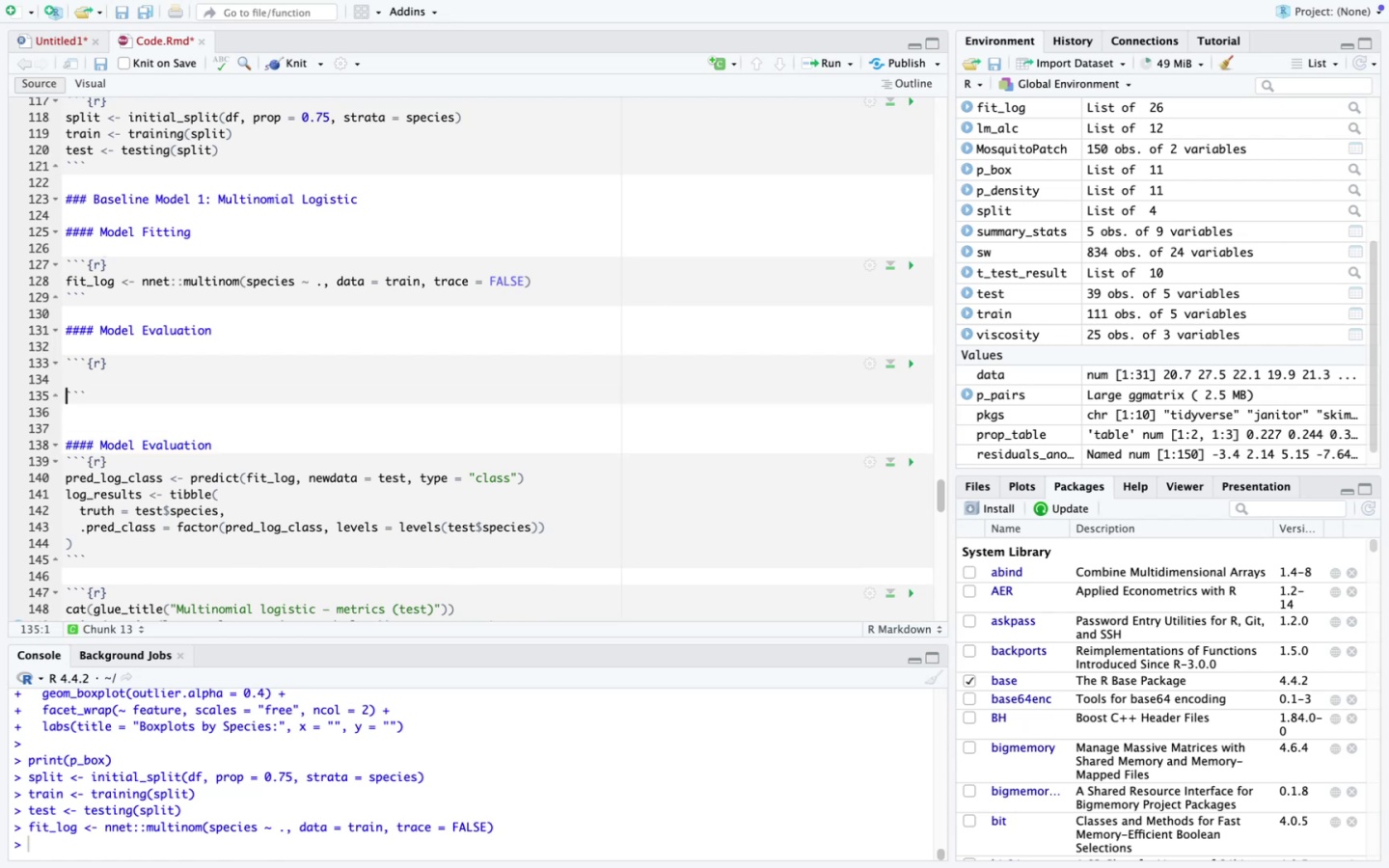 
key(ArrowUp)
 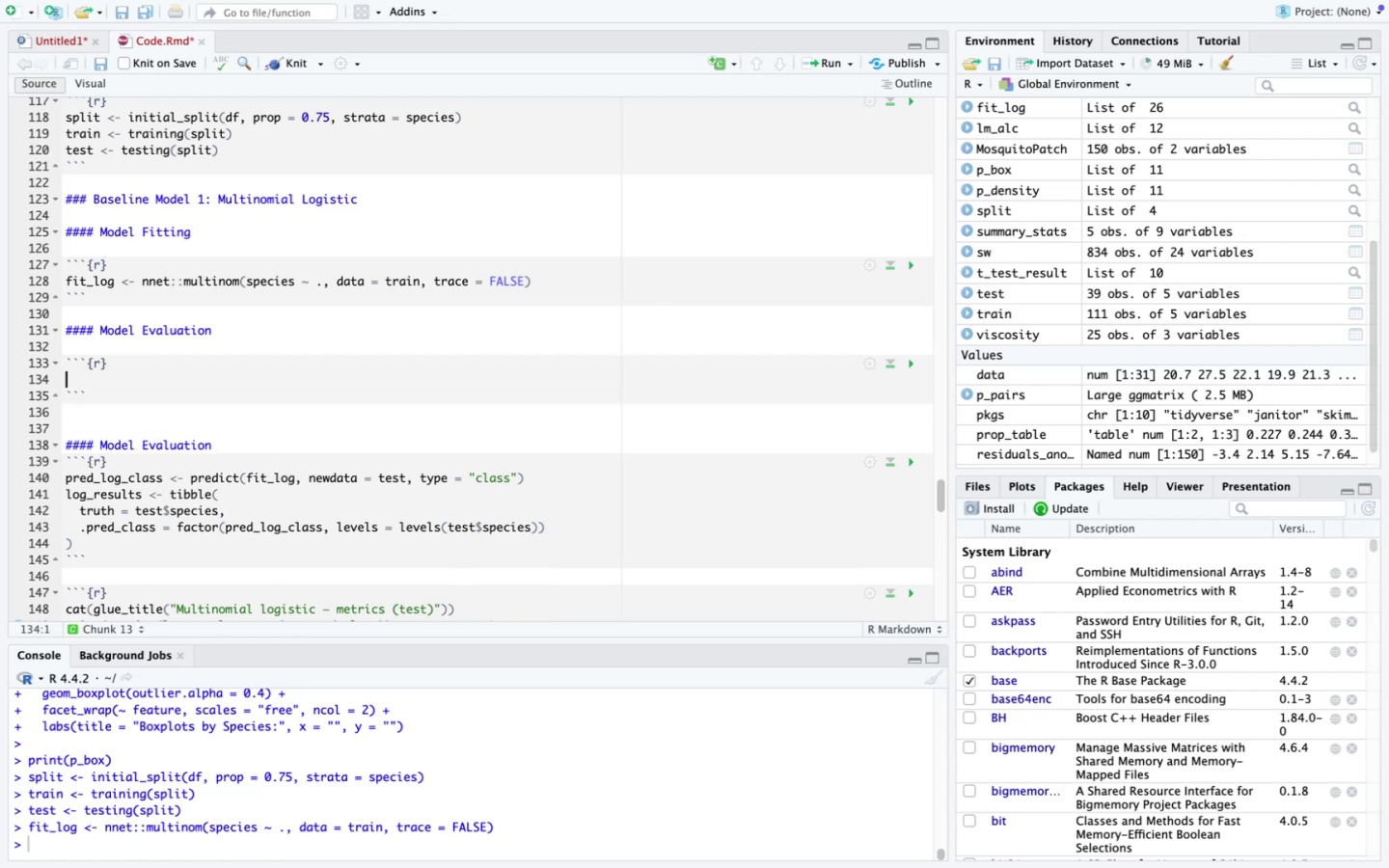 
type(pred_log_class <- predict(fit_log, newdata = test, tyoe)
key(Backspace)
key(Backspace)
type(pe = "class)
 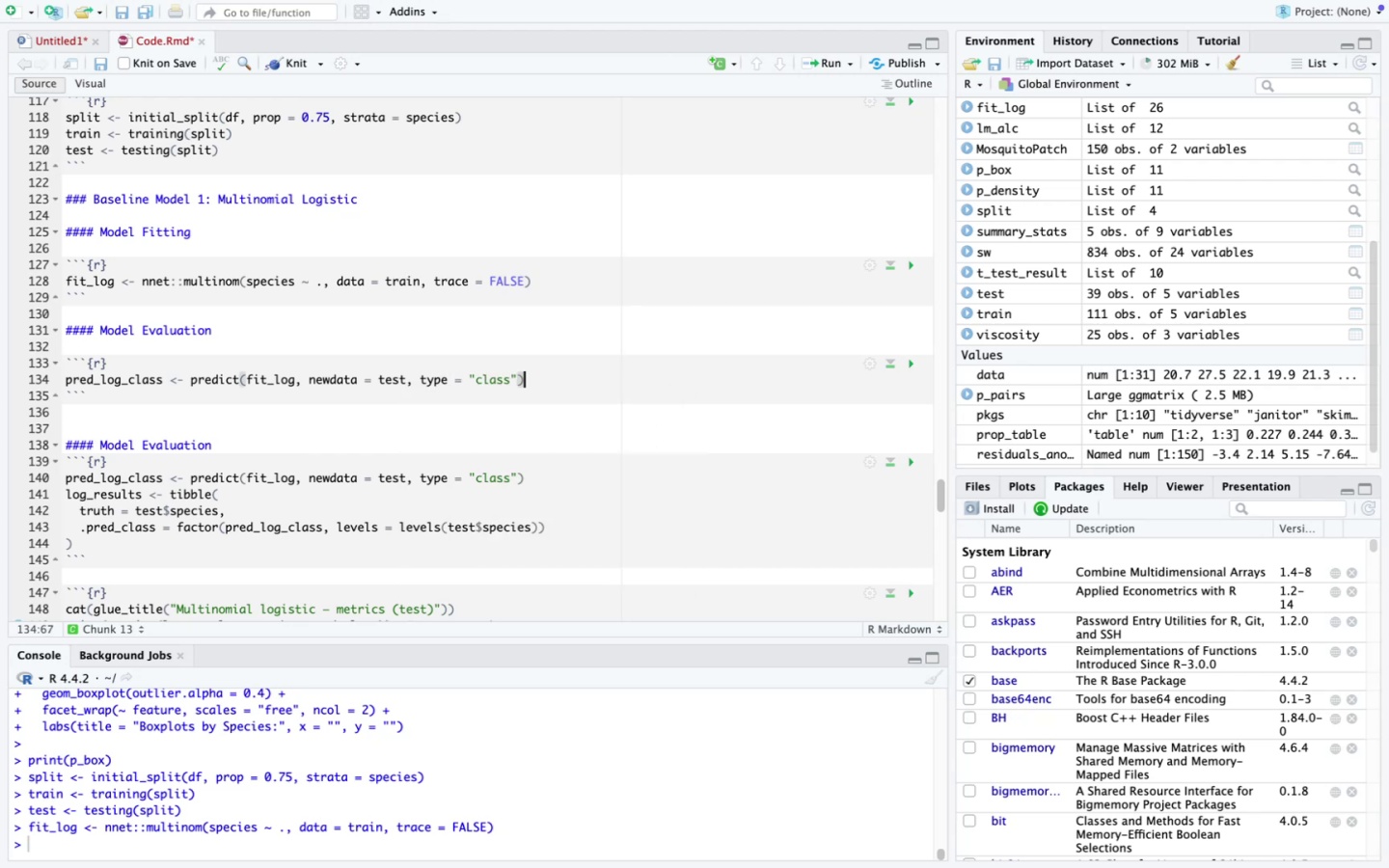 
 